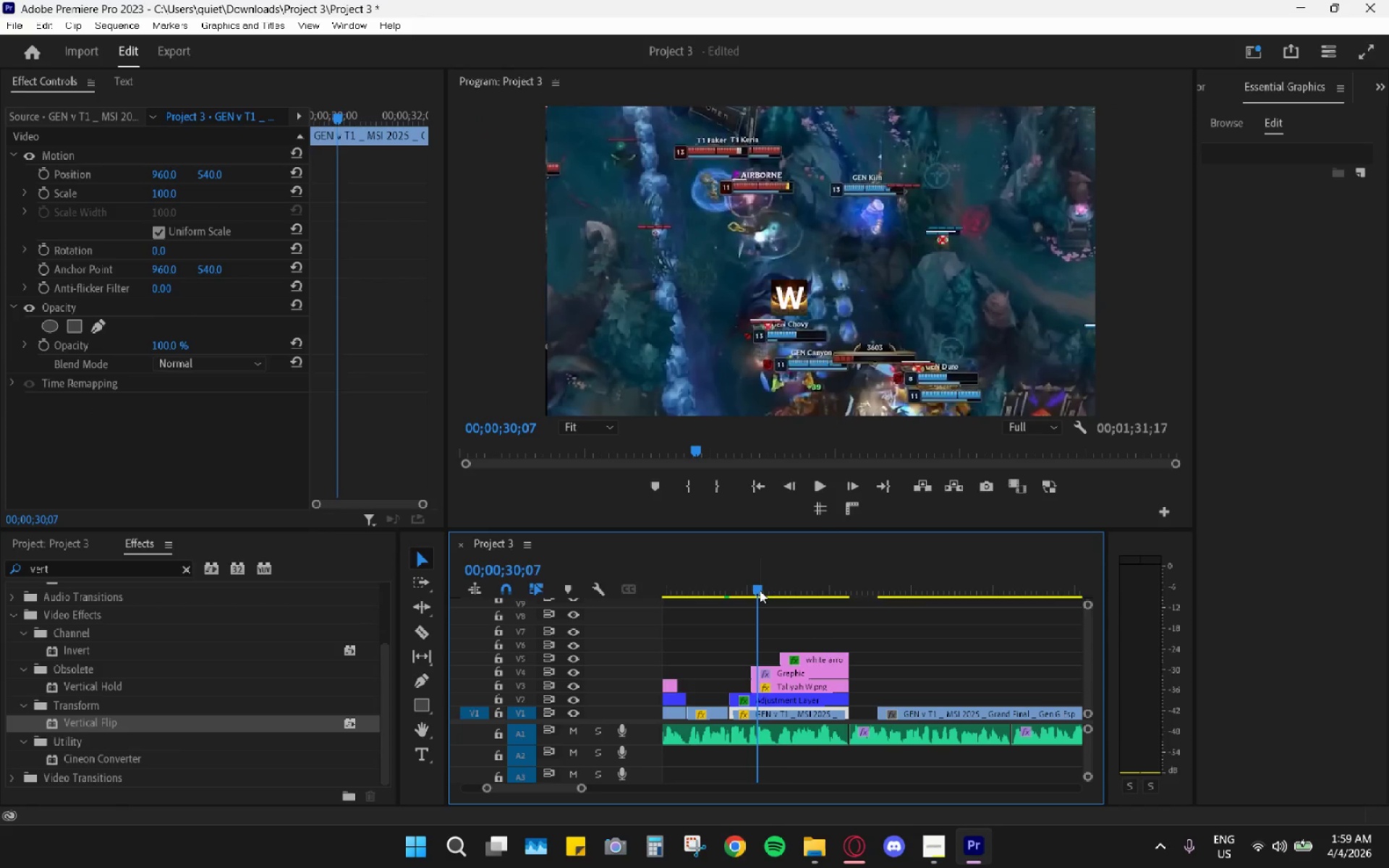 
key(Space)
 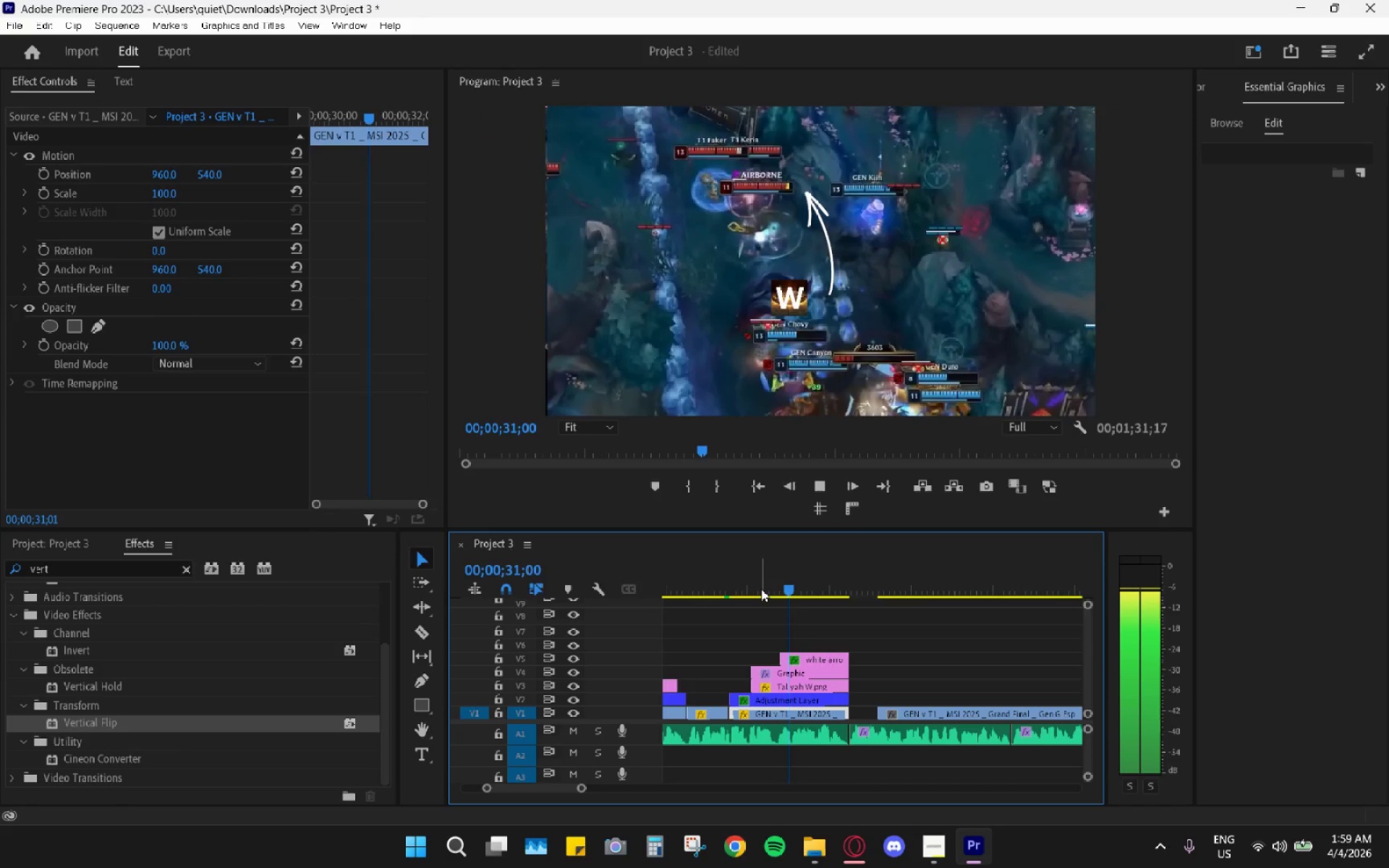 
key(Space)
 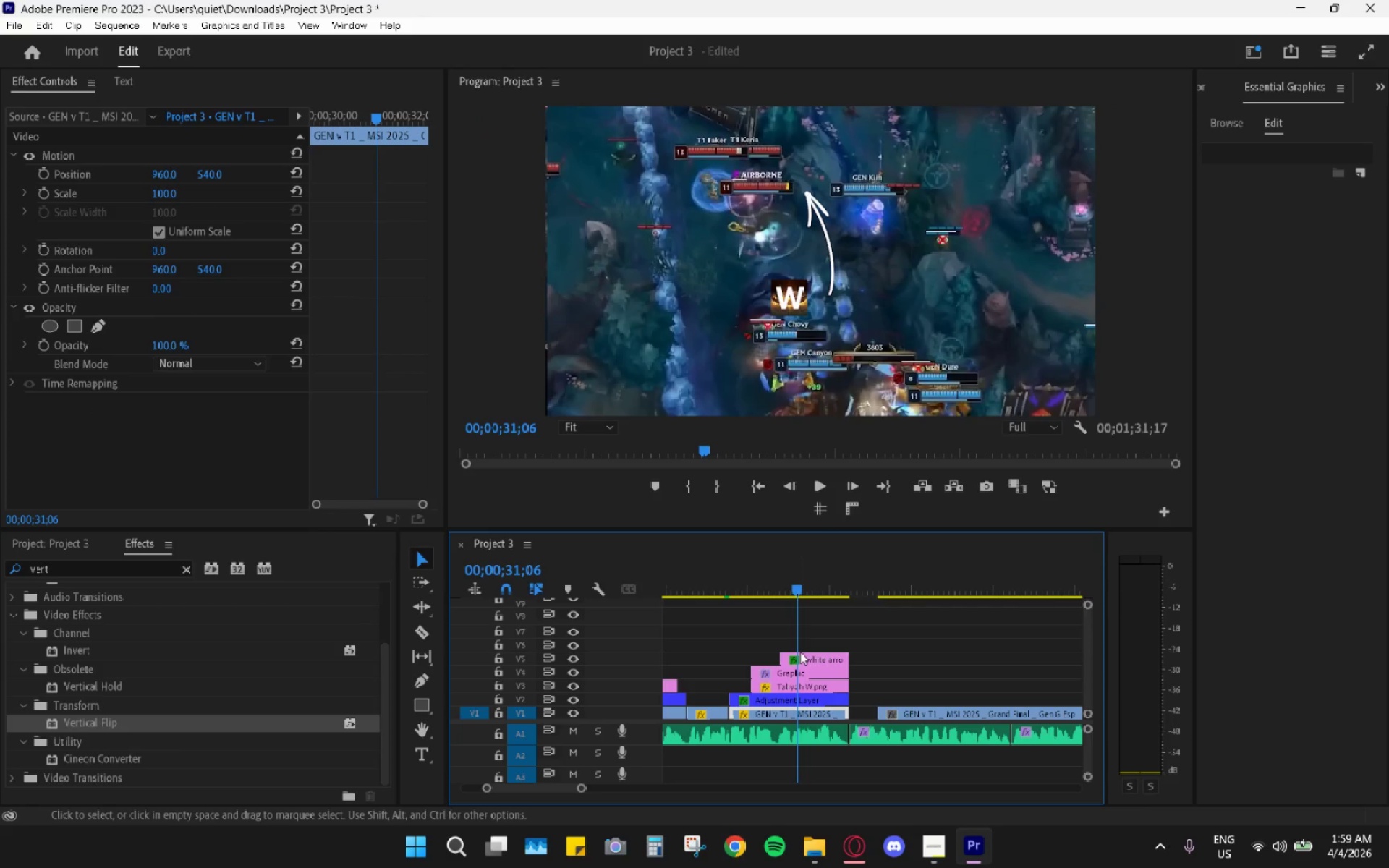 
left_click([811, 653])
 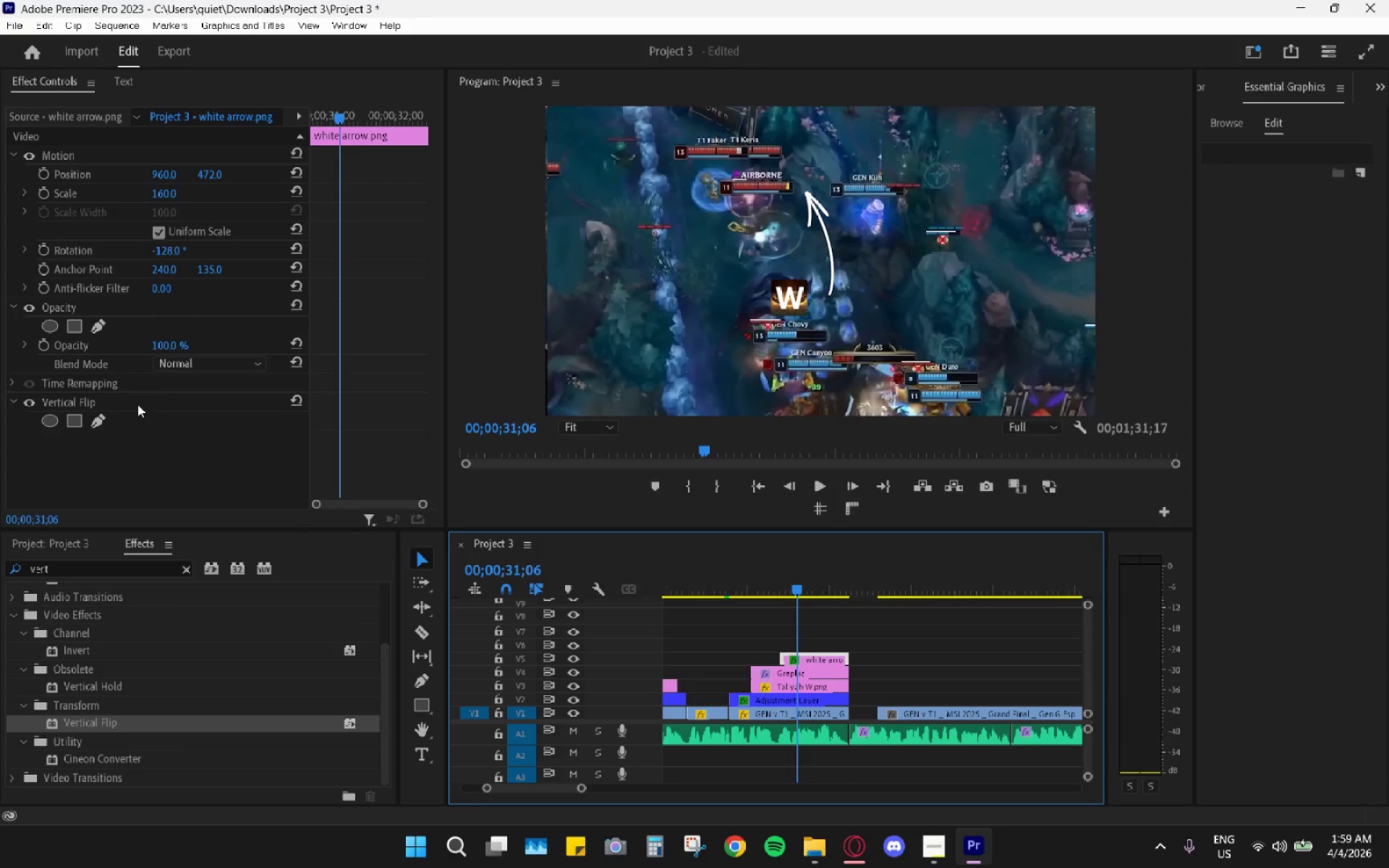 
left_click([70, 573])
 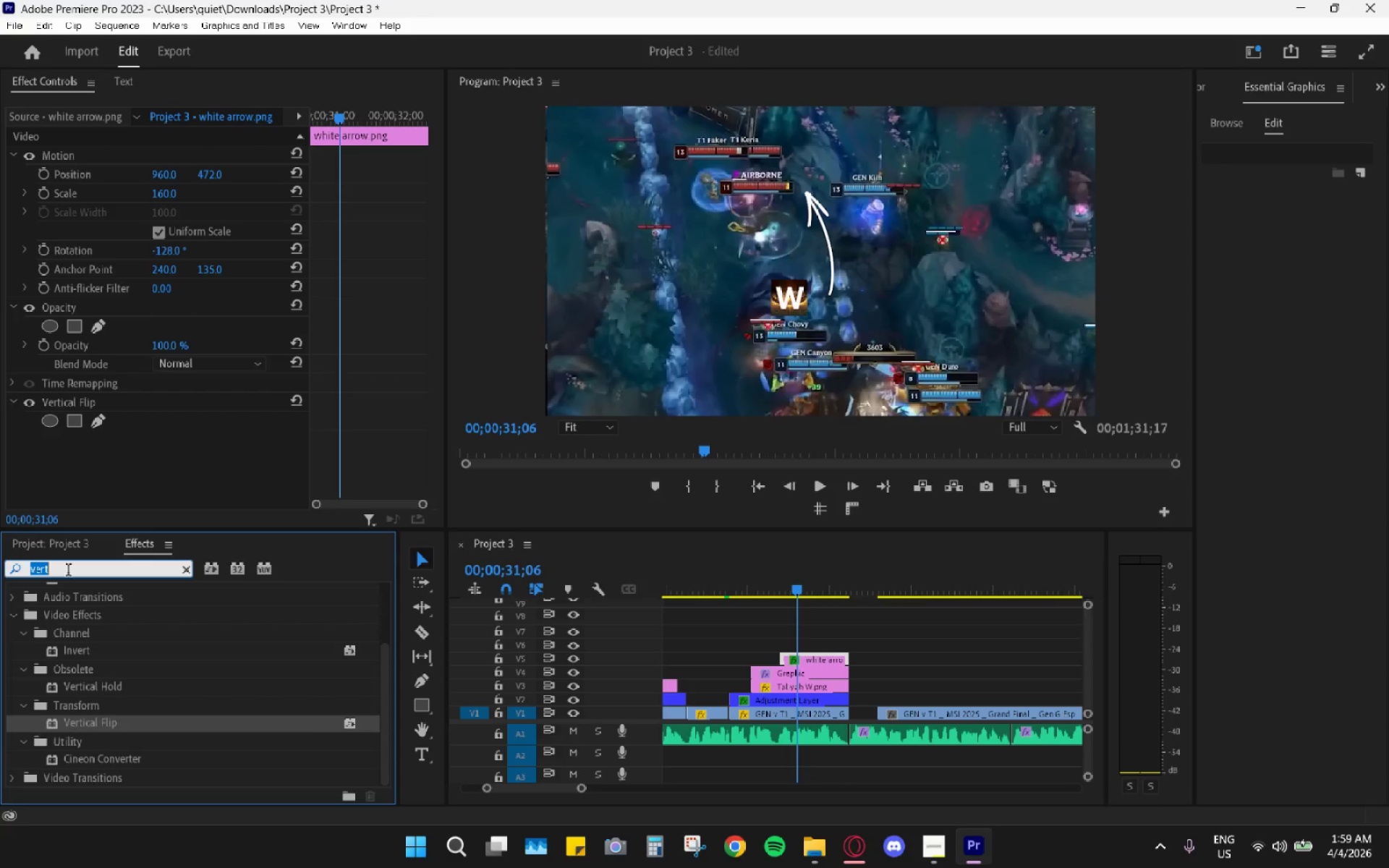 
type(wipe)
 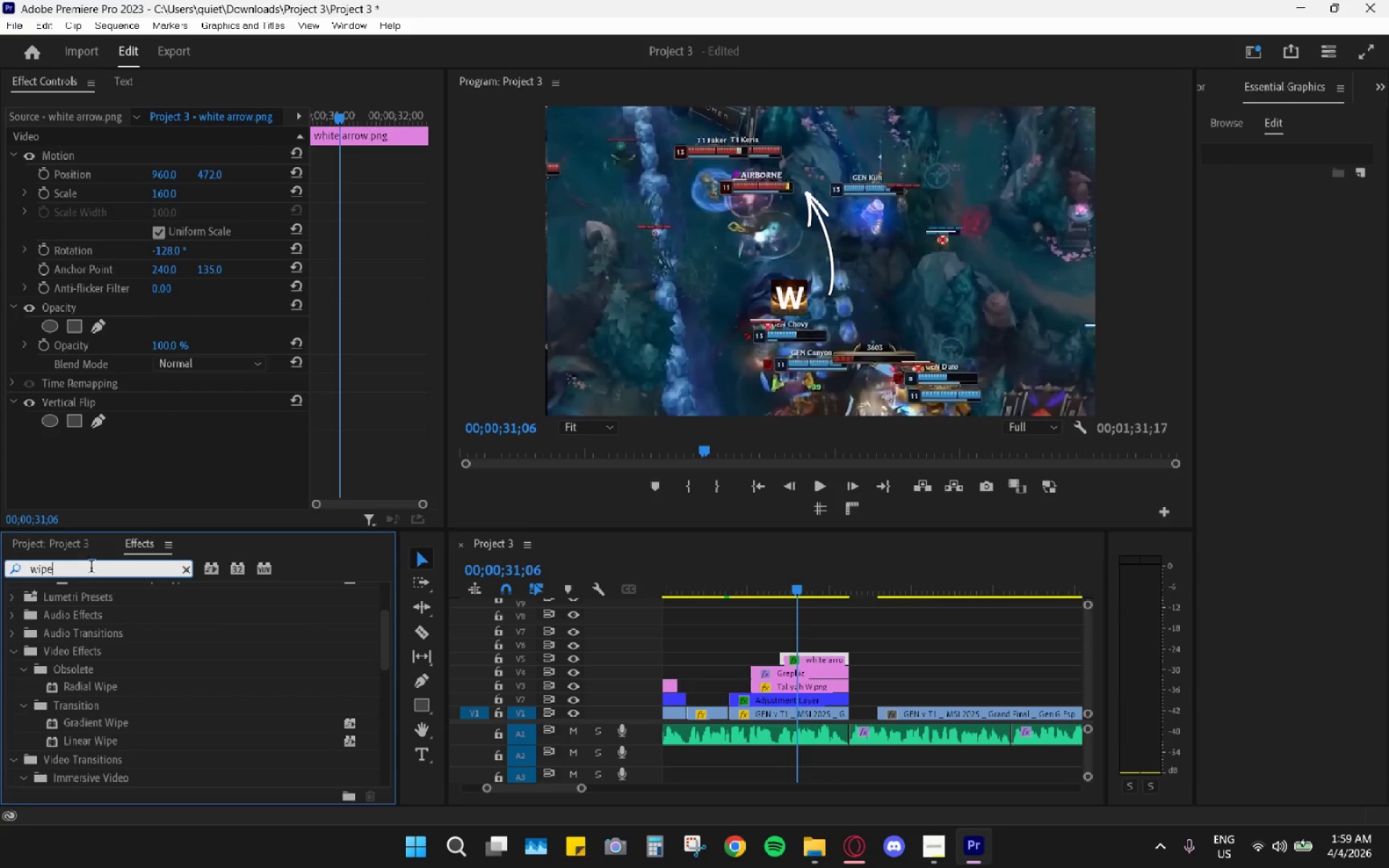 
scroll: coordinate [167, 756], scroll_direction: down, amount: 29.0
 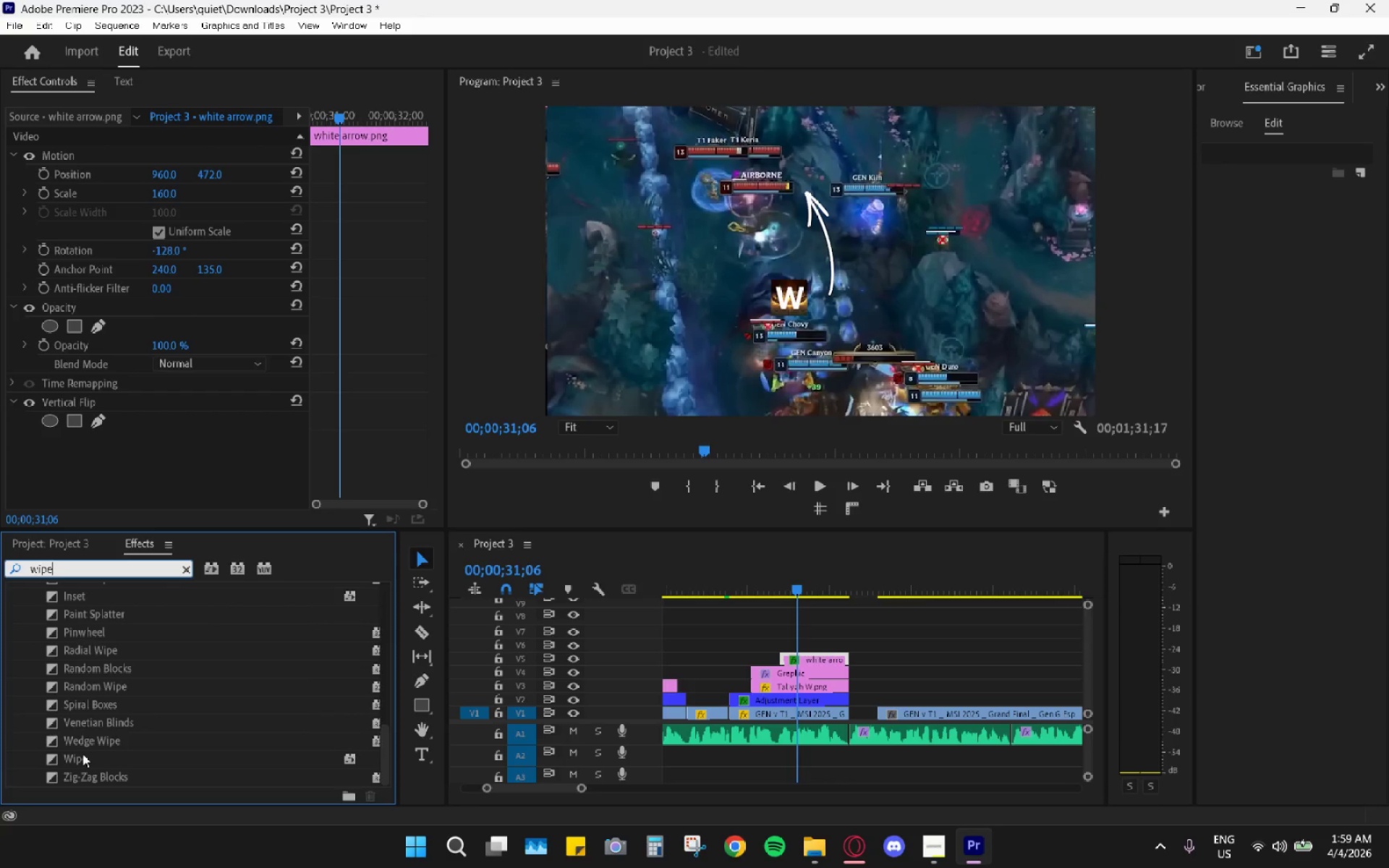 
left_click_drag(start_coordinate=[73, 752], to_coordinate=[791, 658])
 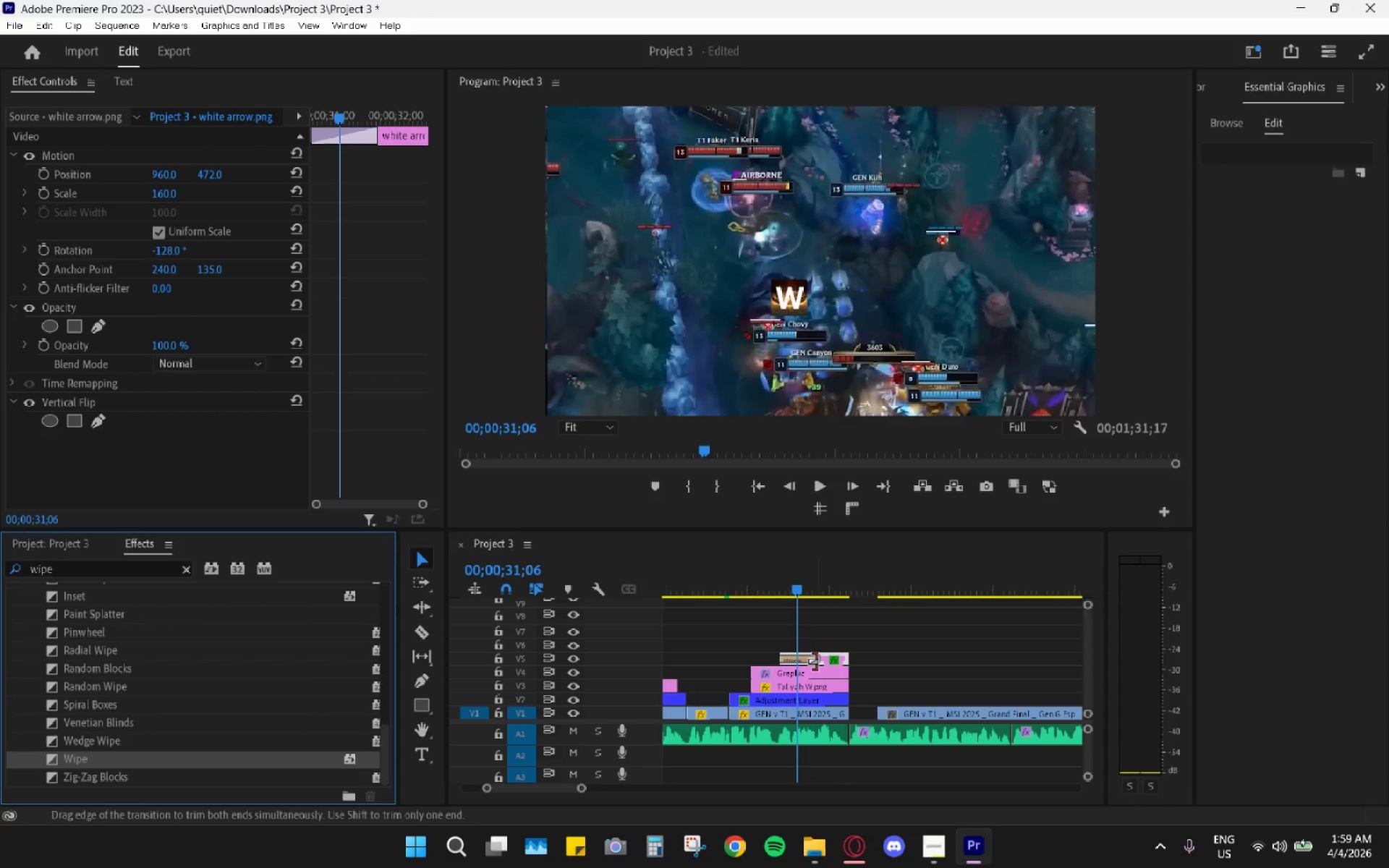 
left_click_drag(start_coordinate=[815, 661], to_coordinate=[847, 662])
 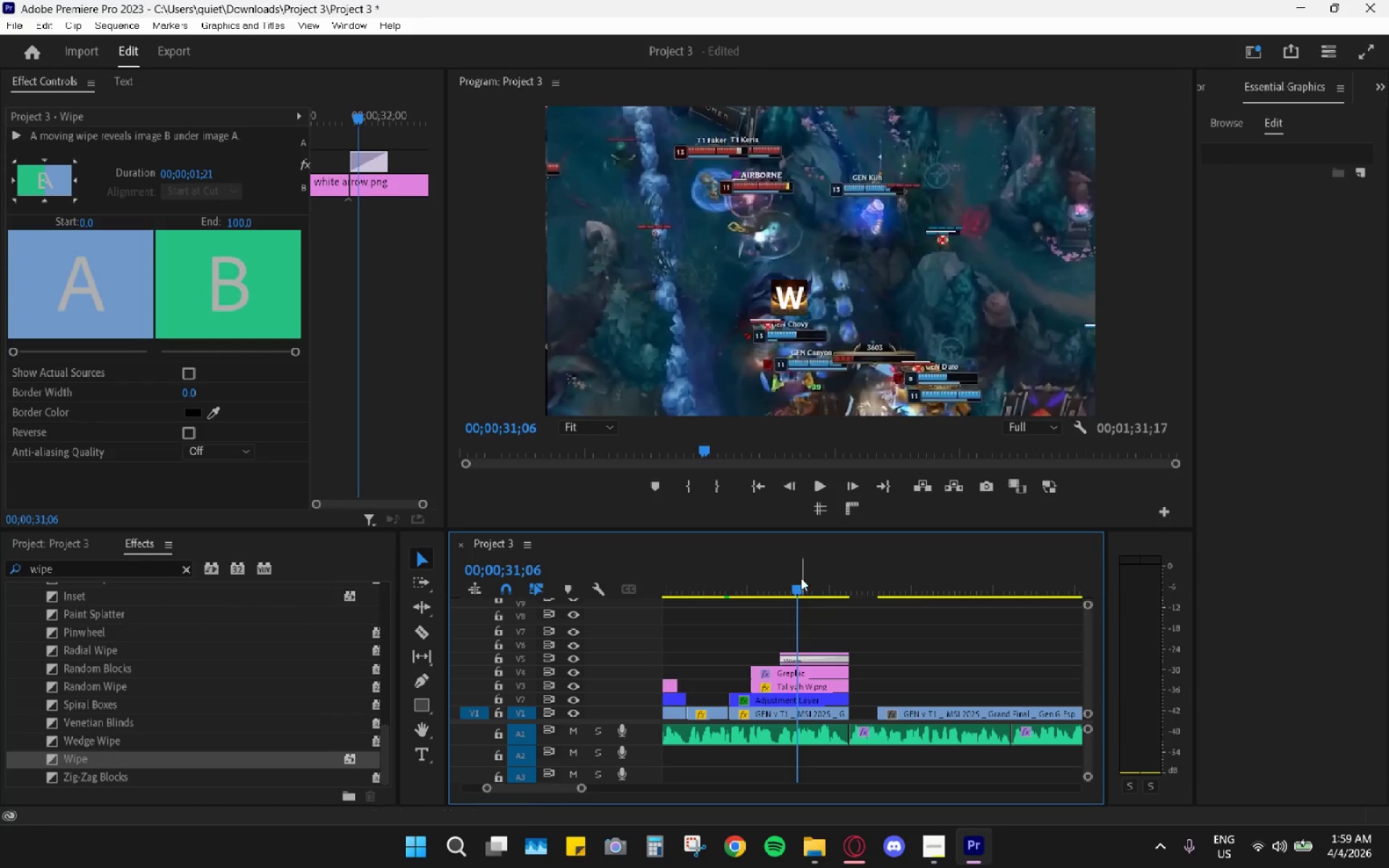 
left_click_drag(start_coordinate=[801, 578], to_coordinate=[781, 576])
 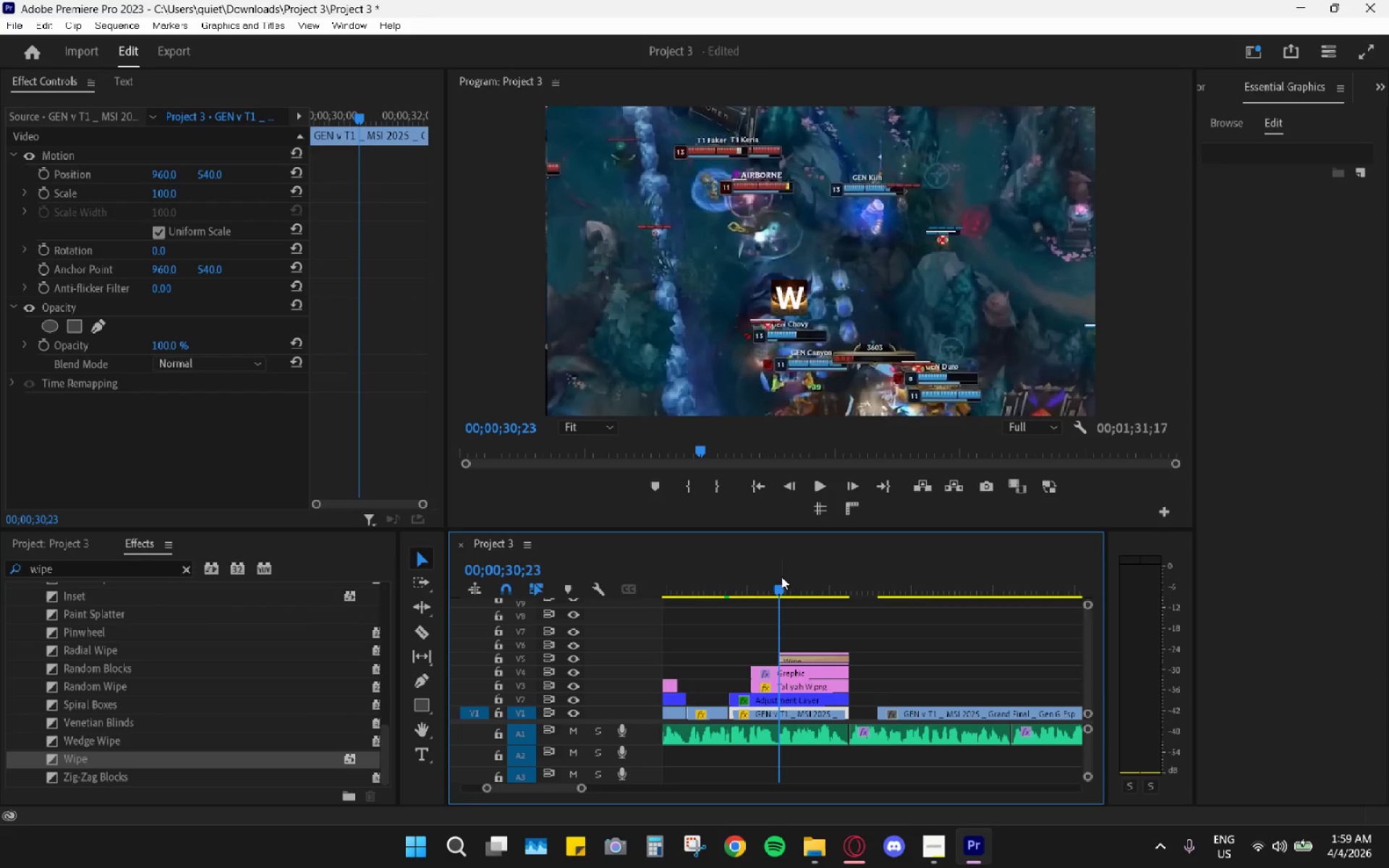 
key(Space)
 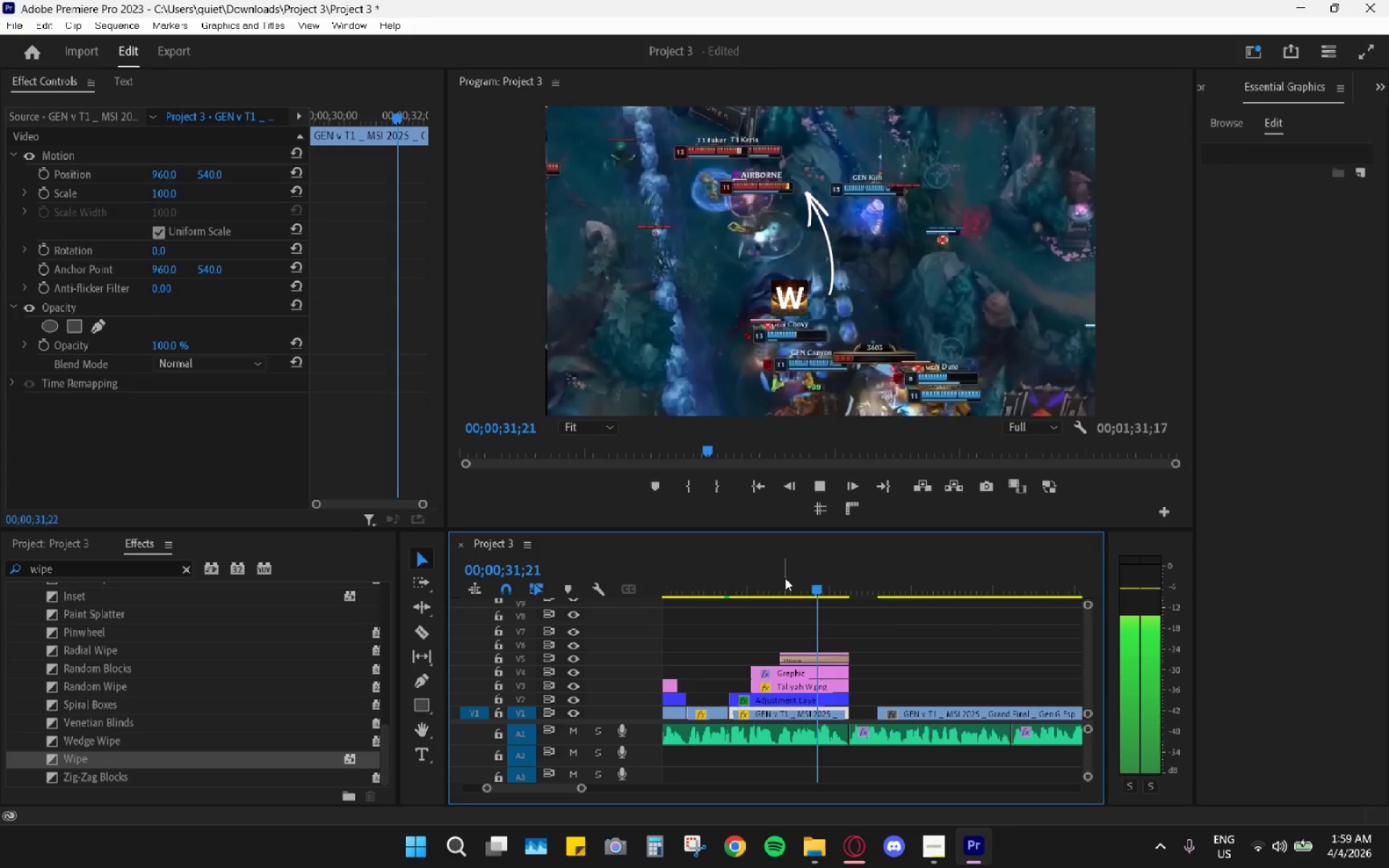 
key(Space)
 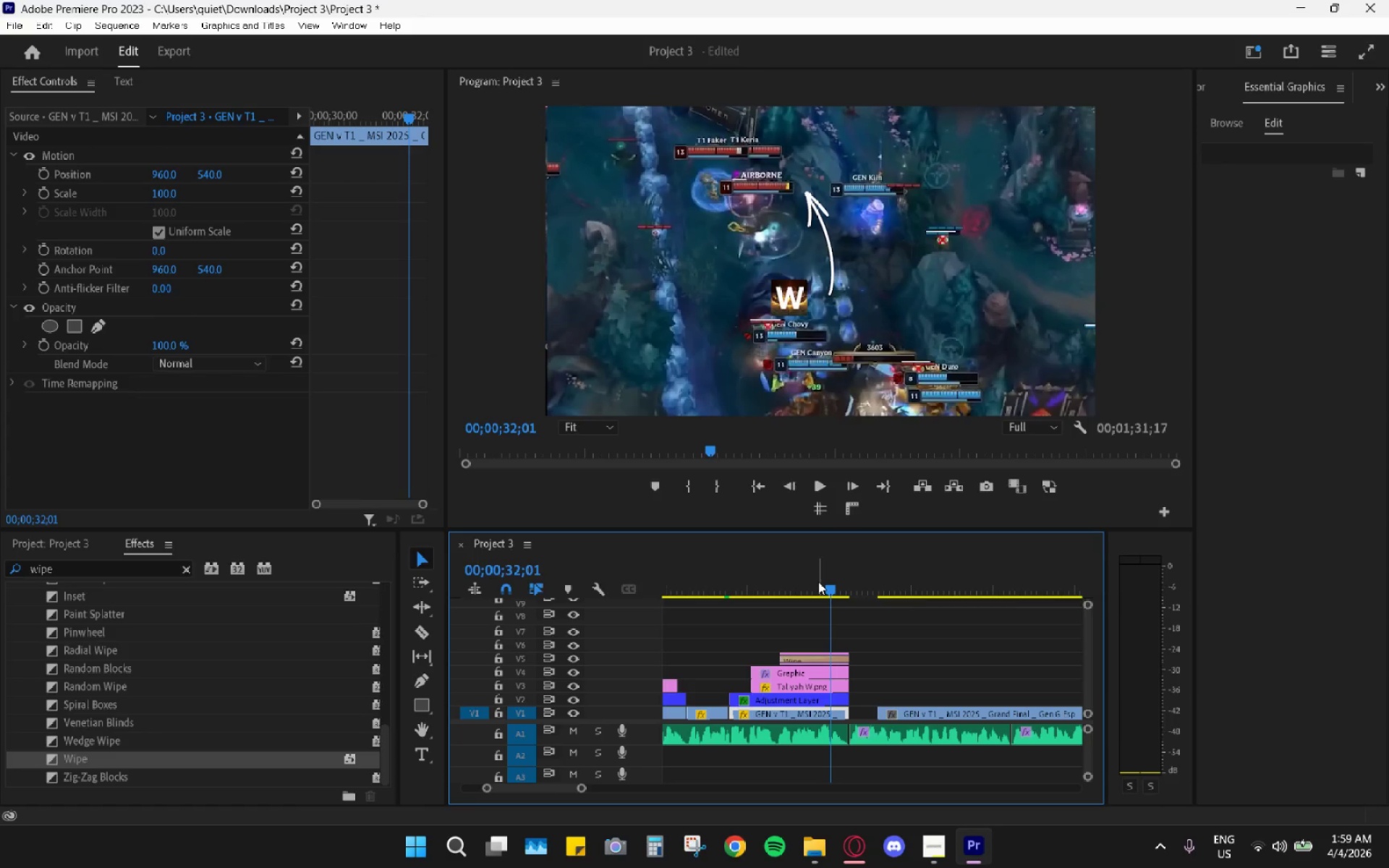 
left_click_drag(start_coordinate=[818, 582], to_coordinate=[818, 600])
 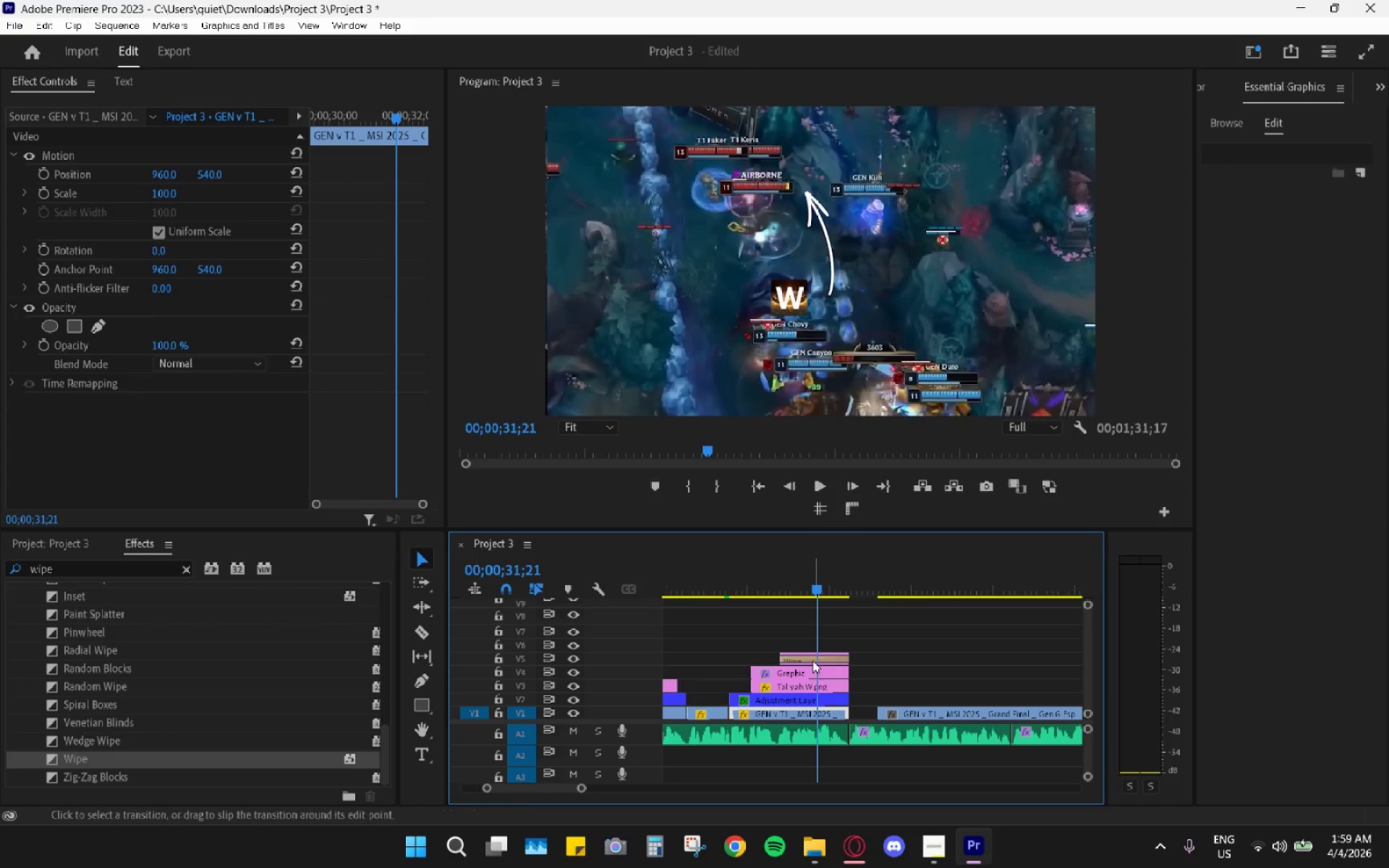 
left_click([812, 660])
 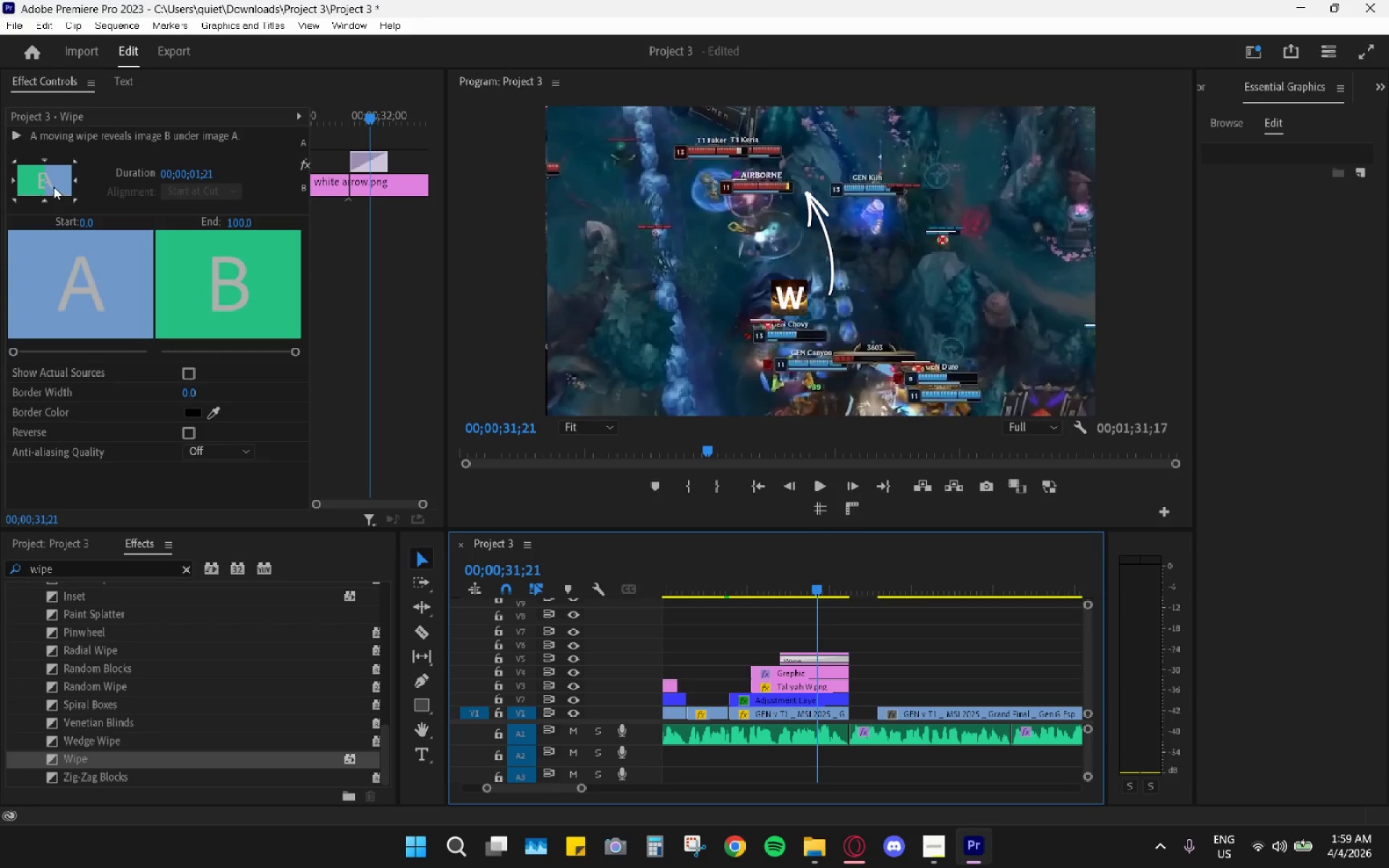 
wait(5.67)
 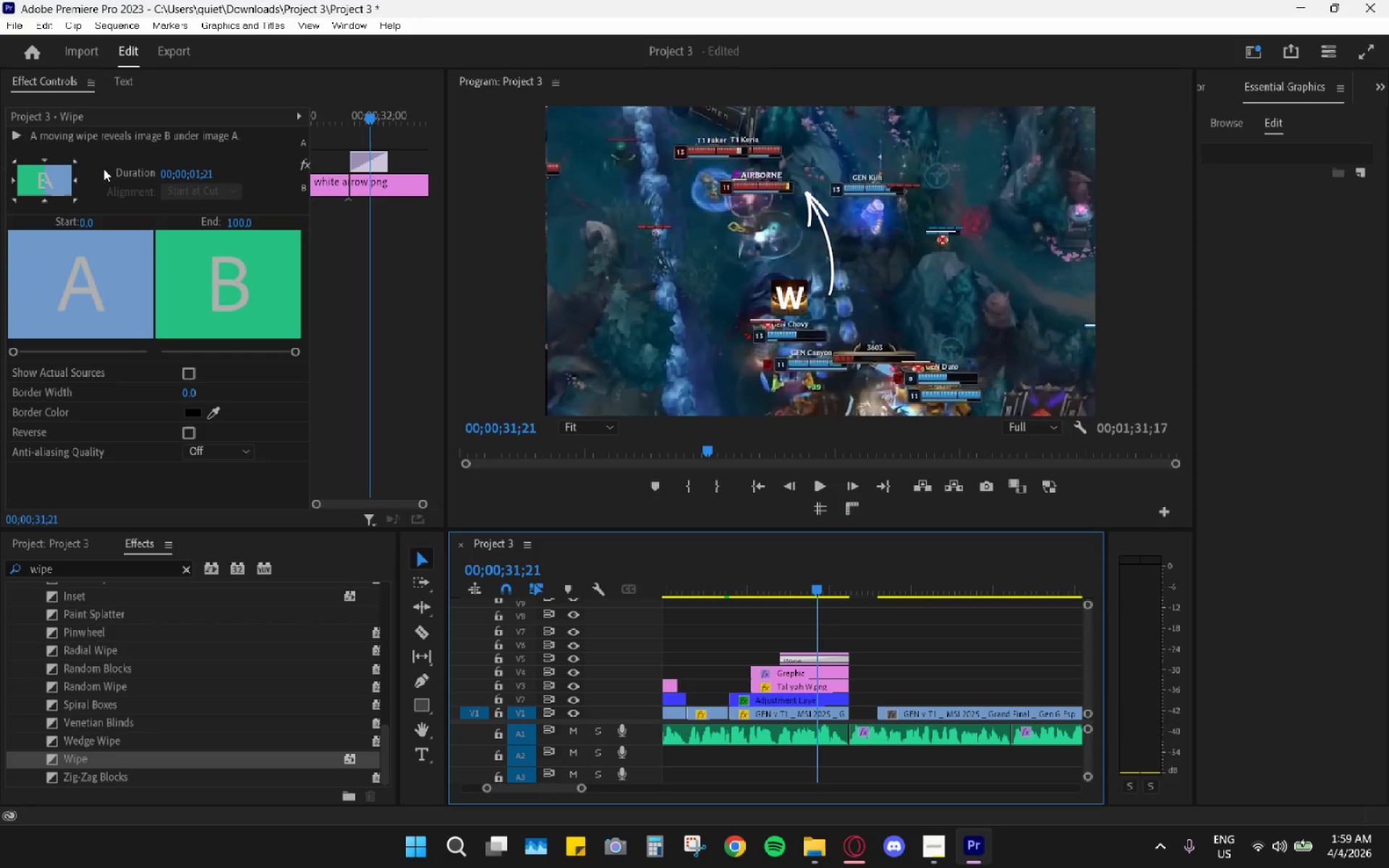 
double_click([7, 199])
 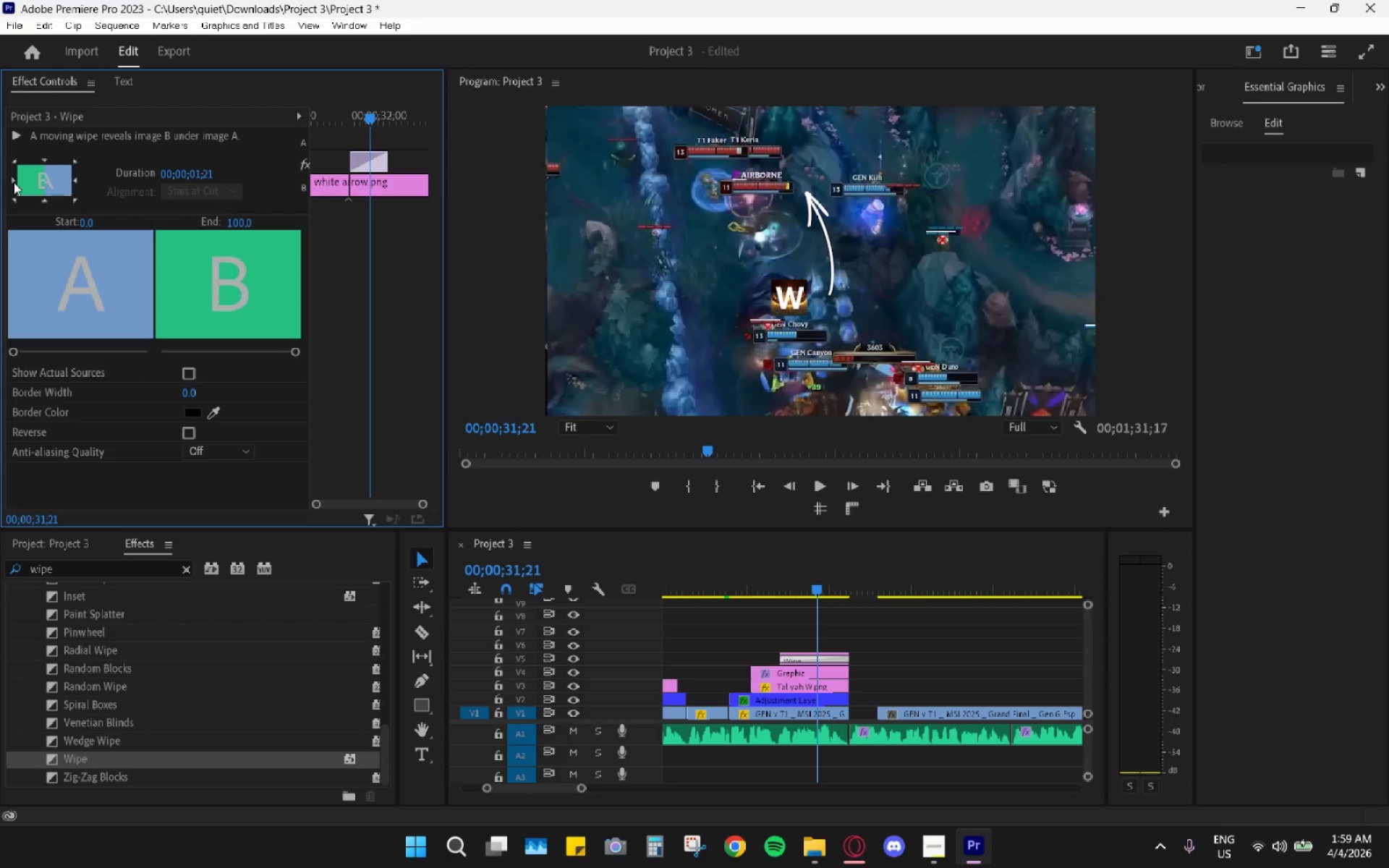 
left_click_drag(start_coordinate=[14, 181], to_coordinate=[49, 186])
 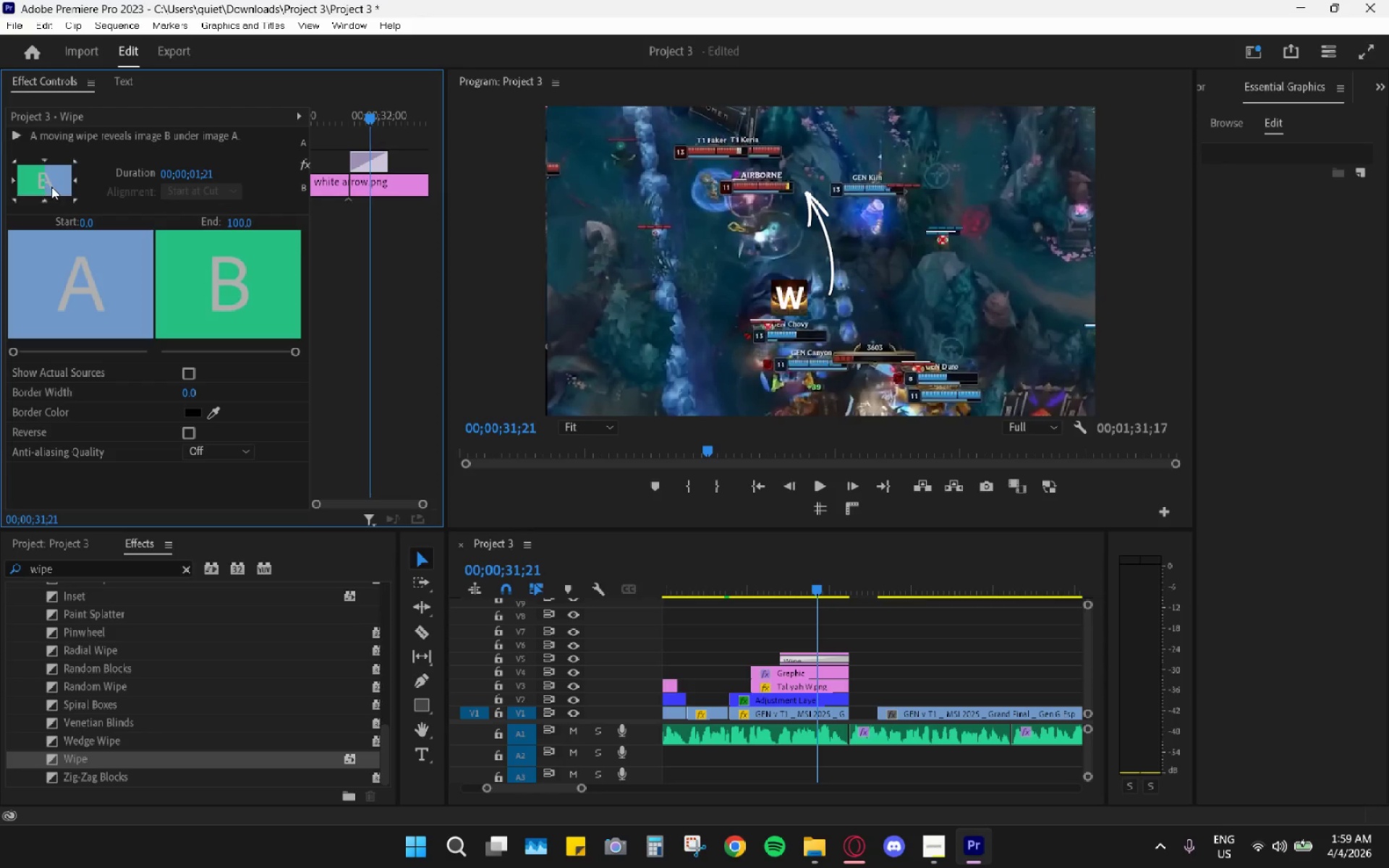 
left_click_drag(start_coordinate=[53, 184], to_coordinate=[38, 184])
 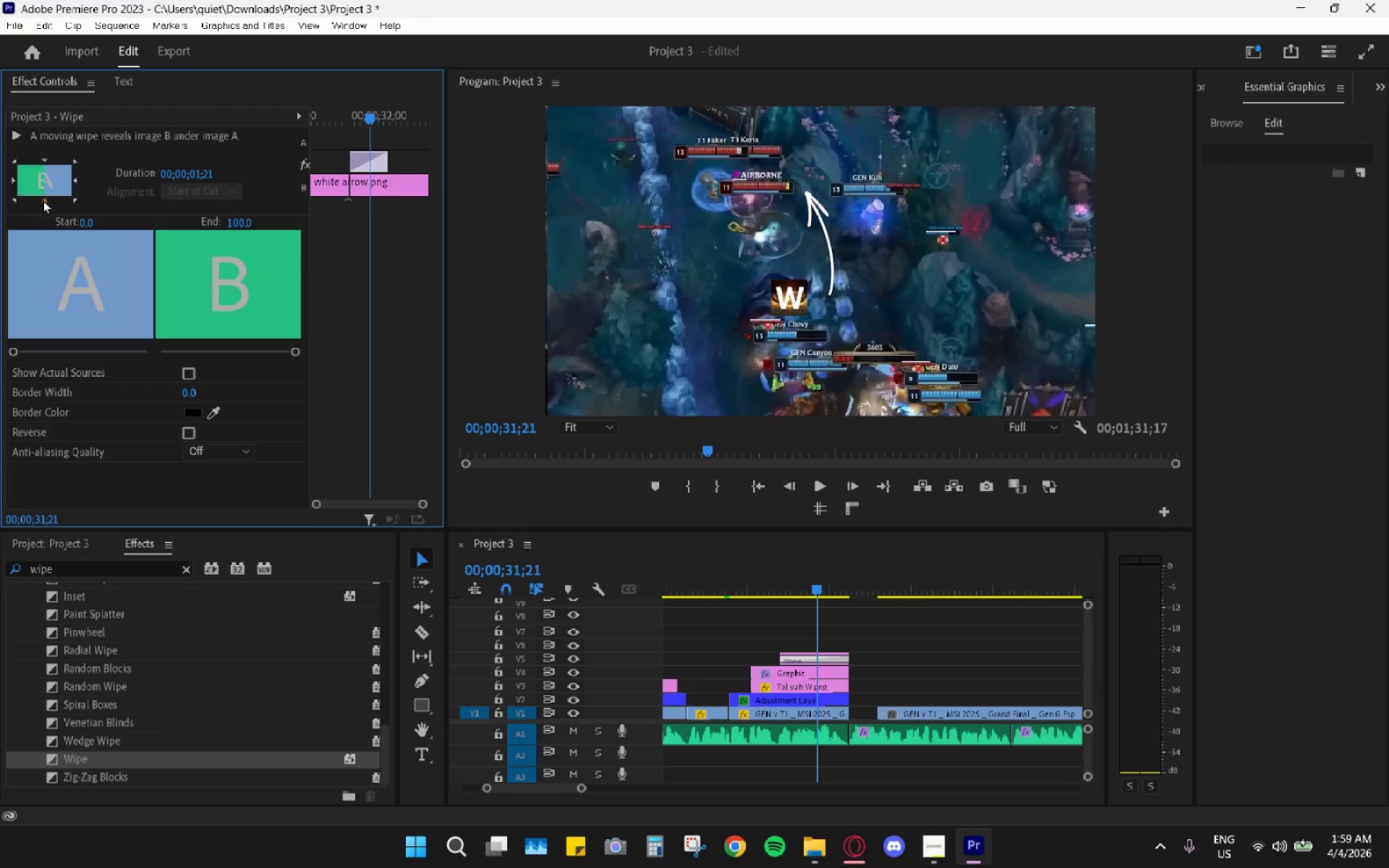 
left_click_drag(start_coordinate=[43, 200], to_coordinate=[51, 210])
 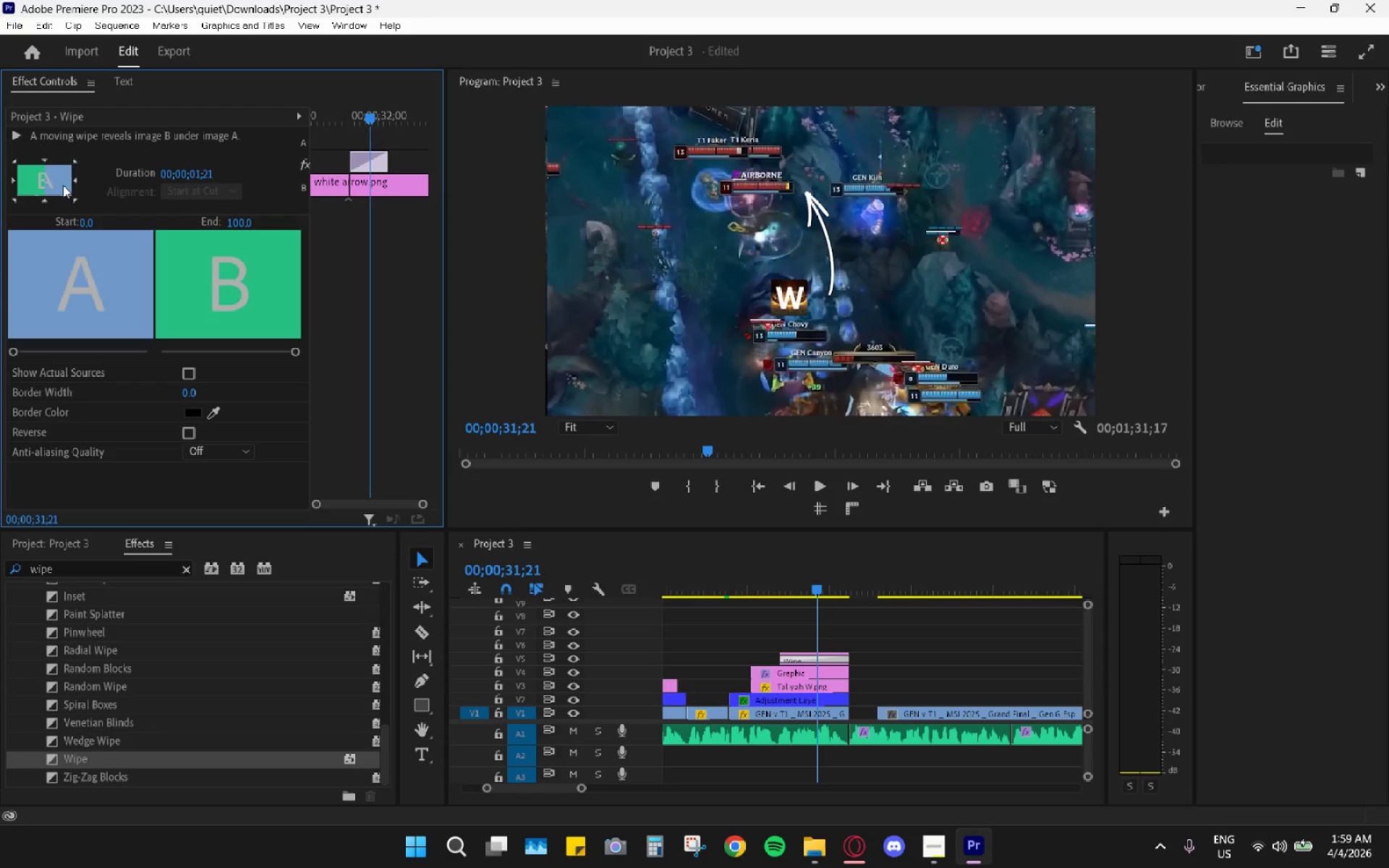 
left_click_drag(start_coordinate=[63, 184], to_coordinate=[52, 178])
 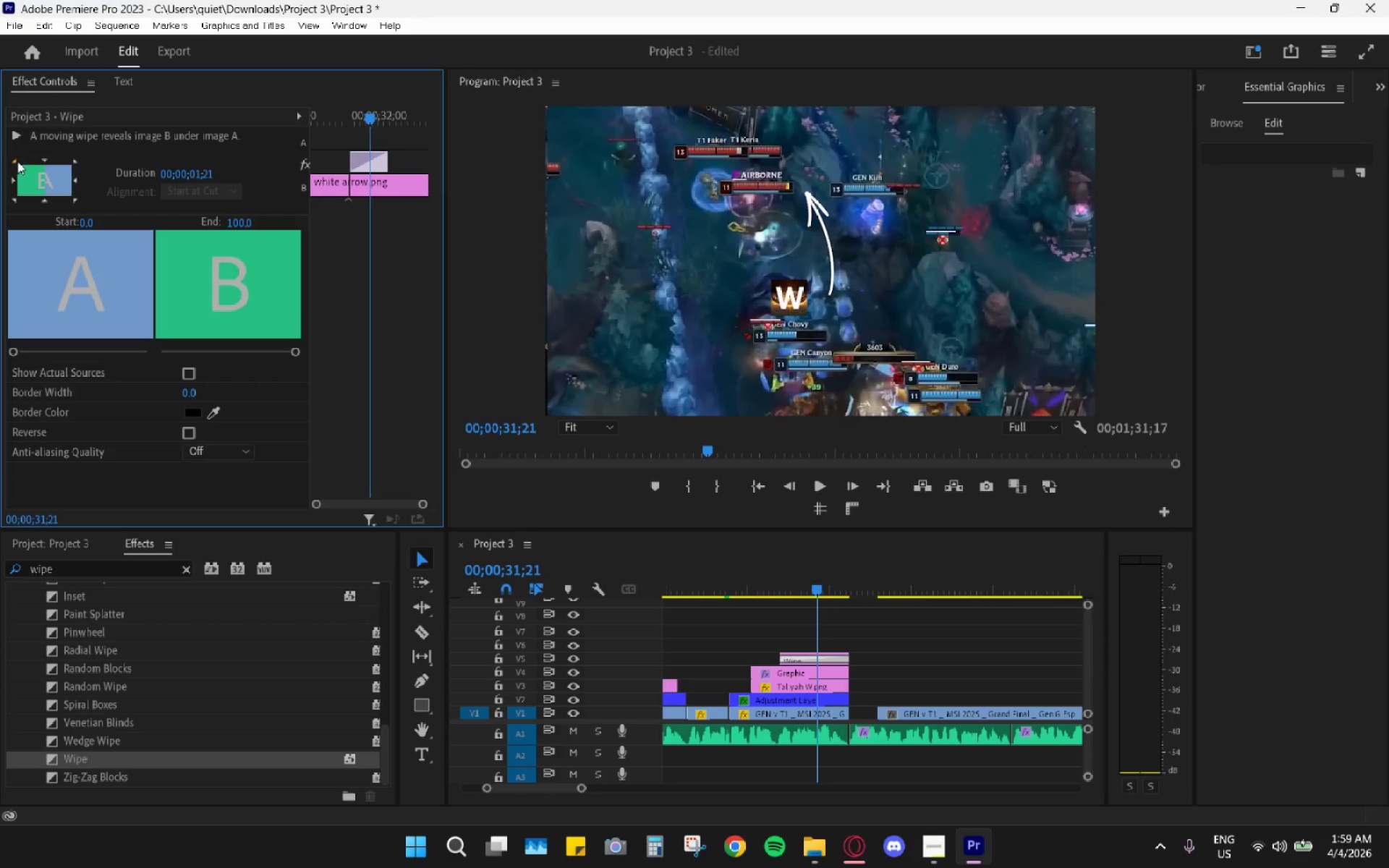 
left_click([14, 162])
 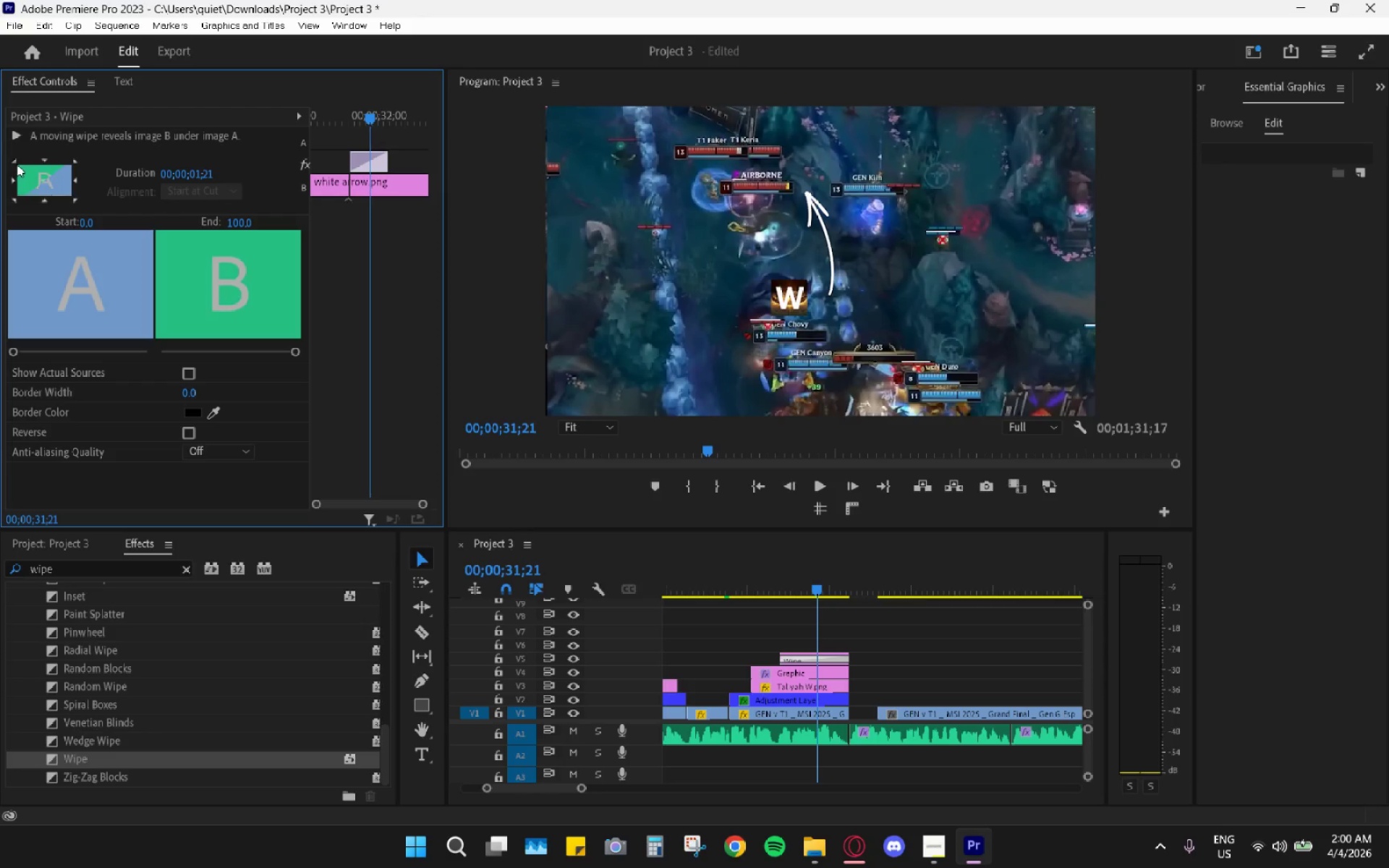 
left_click([14, 162])
 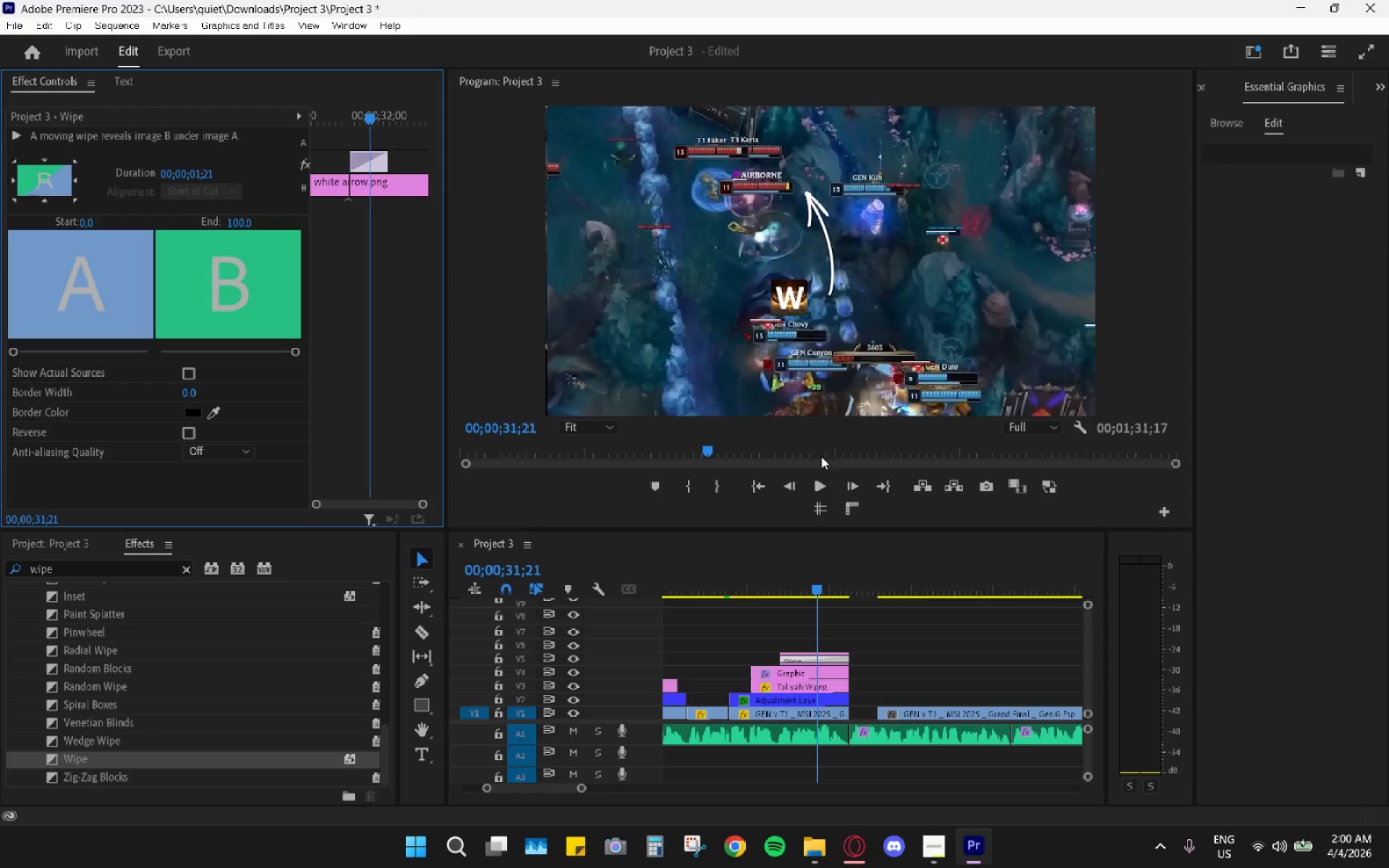 
left_click_drag(start_coordinate=[810, 585], to_coordinate=[822, 587])
 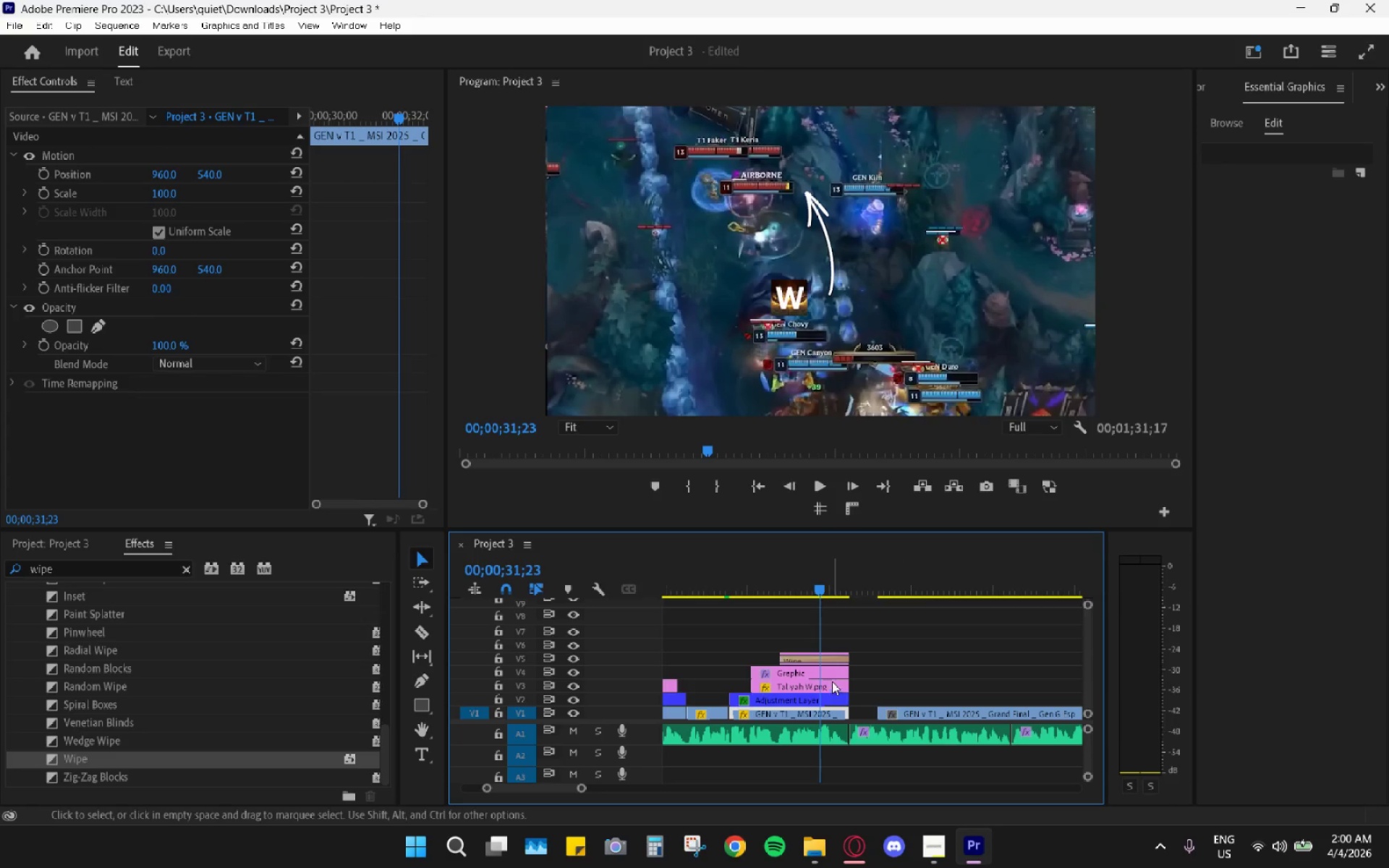 
left_click([831, 655])
 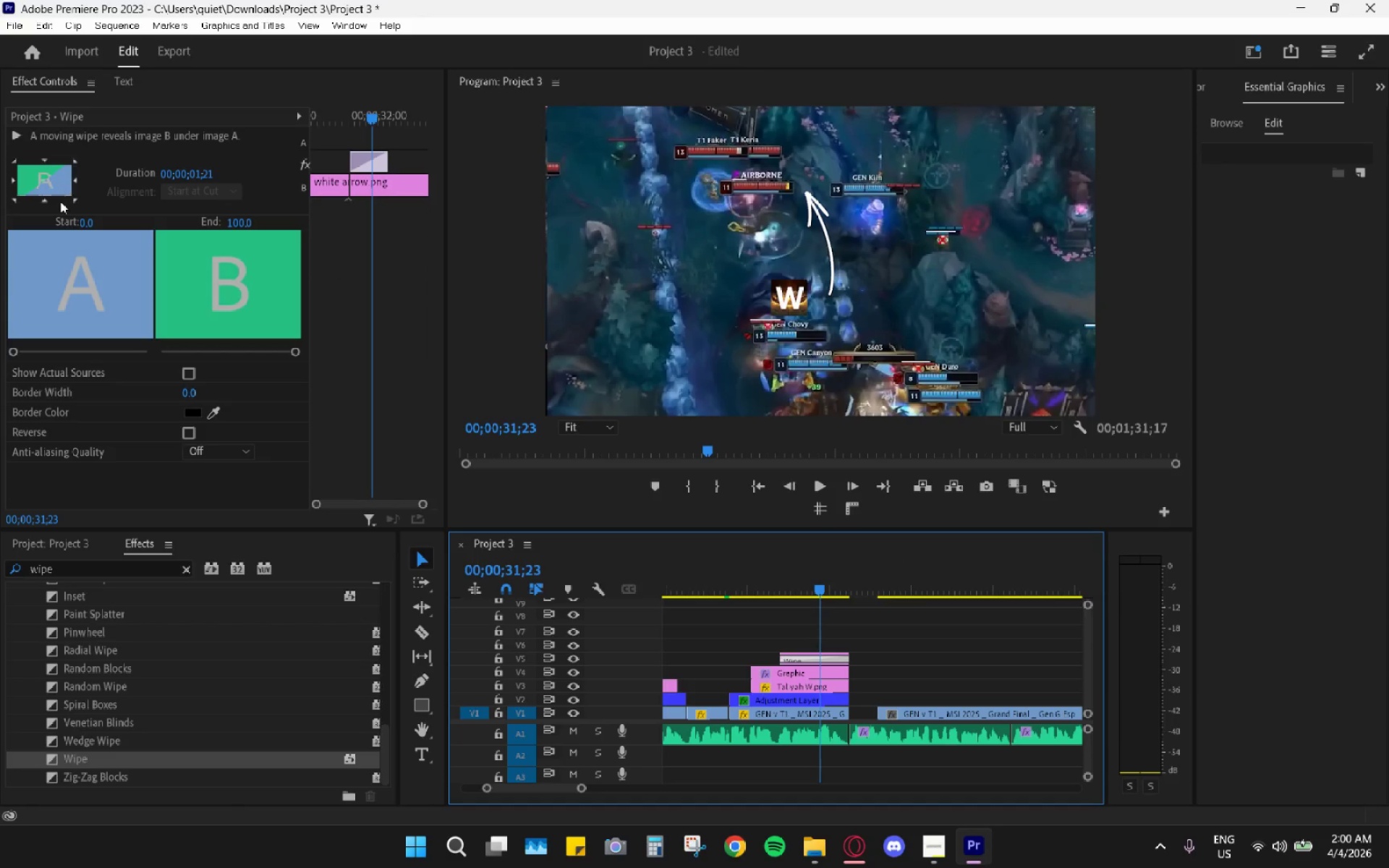 
left_click_drag(start_coordinate=[74, 198], to_coordinate=[78, 200])
 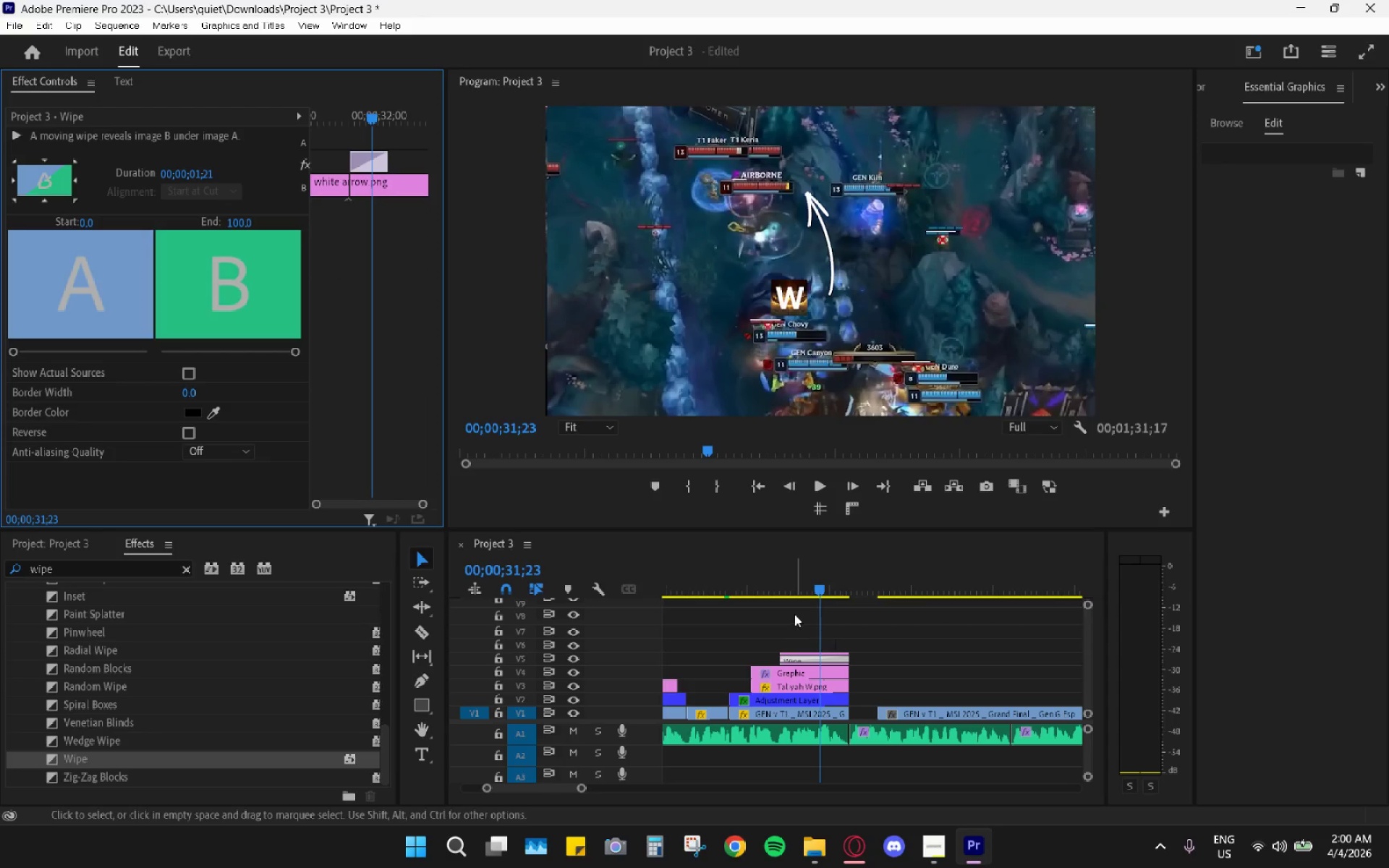 
left_click_drag(start_coordinate=[791, 585], to_coordinate=[828, 600])
 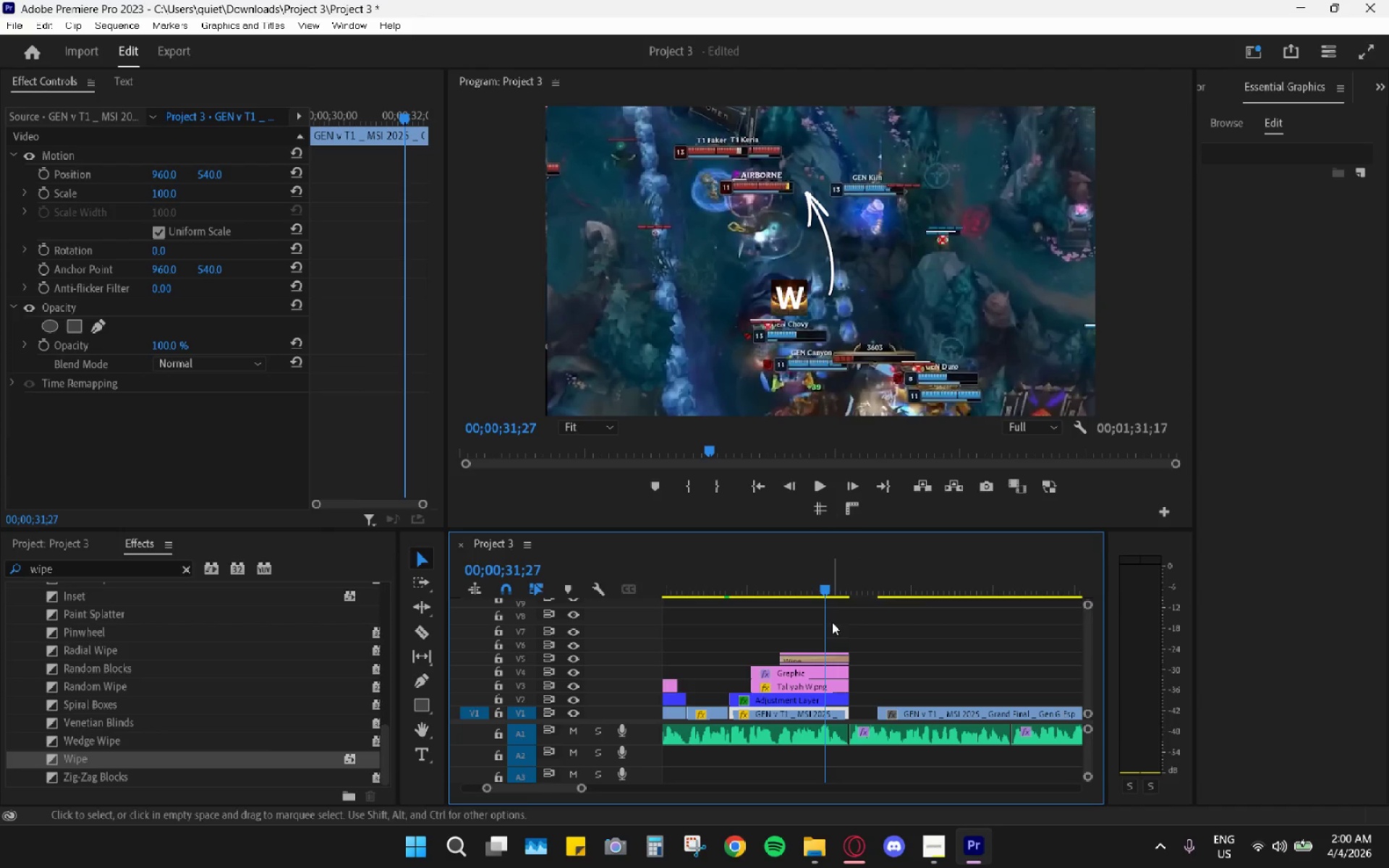 
left_click_drag(start_coordinate=[806, 587], to_coordinate=[734, 590])
 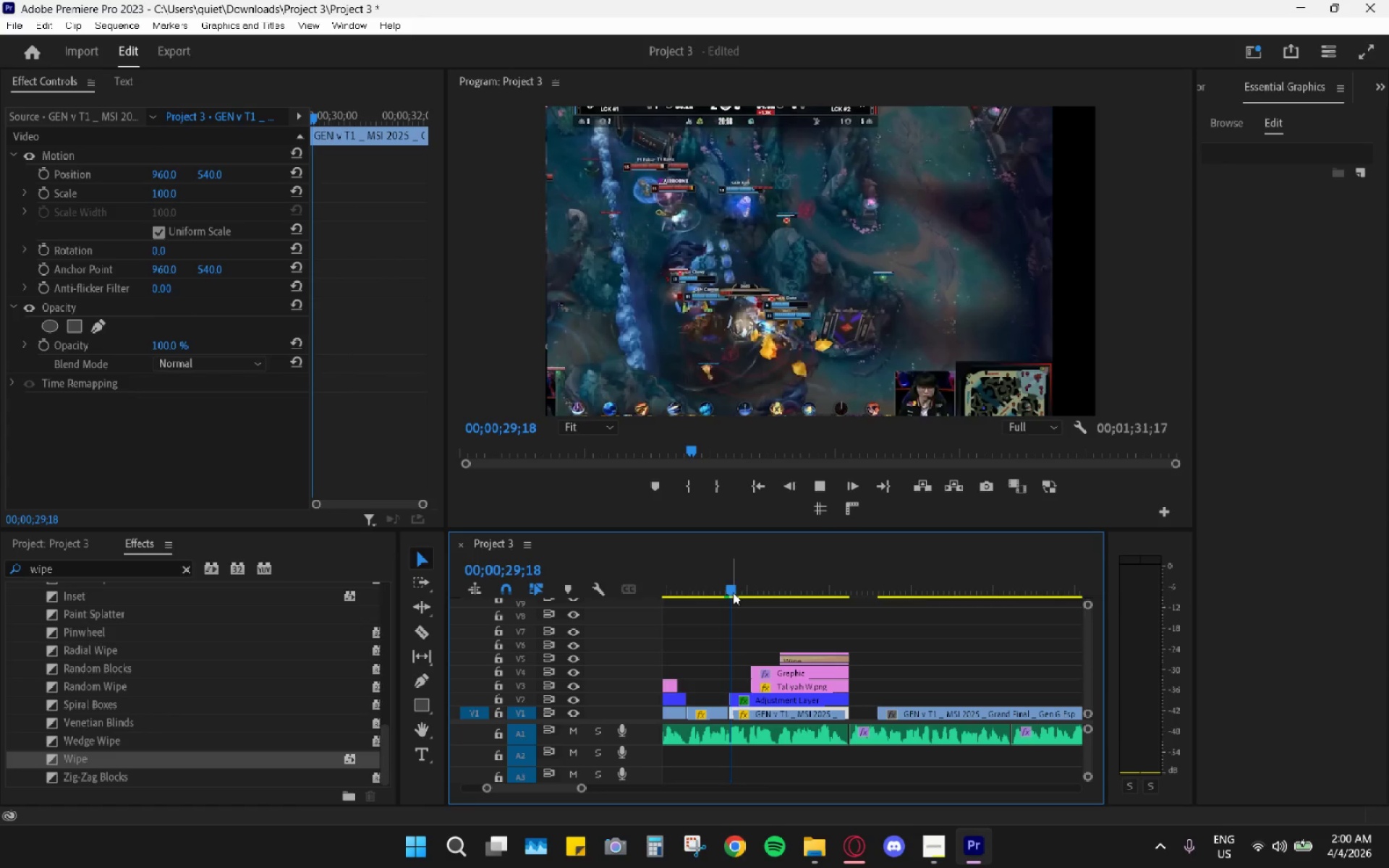 
key(Space)
 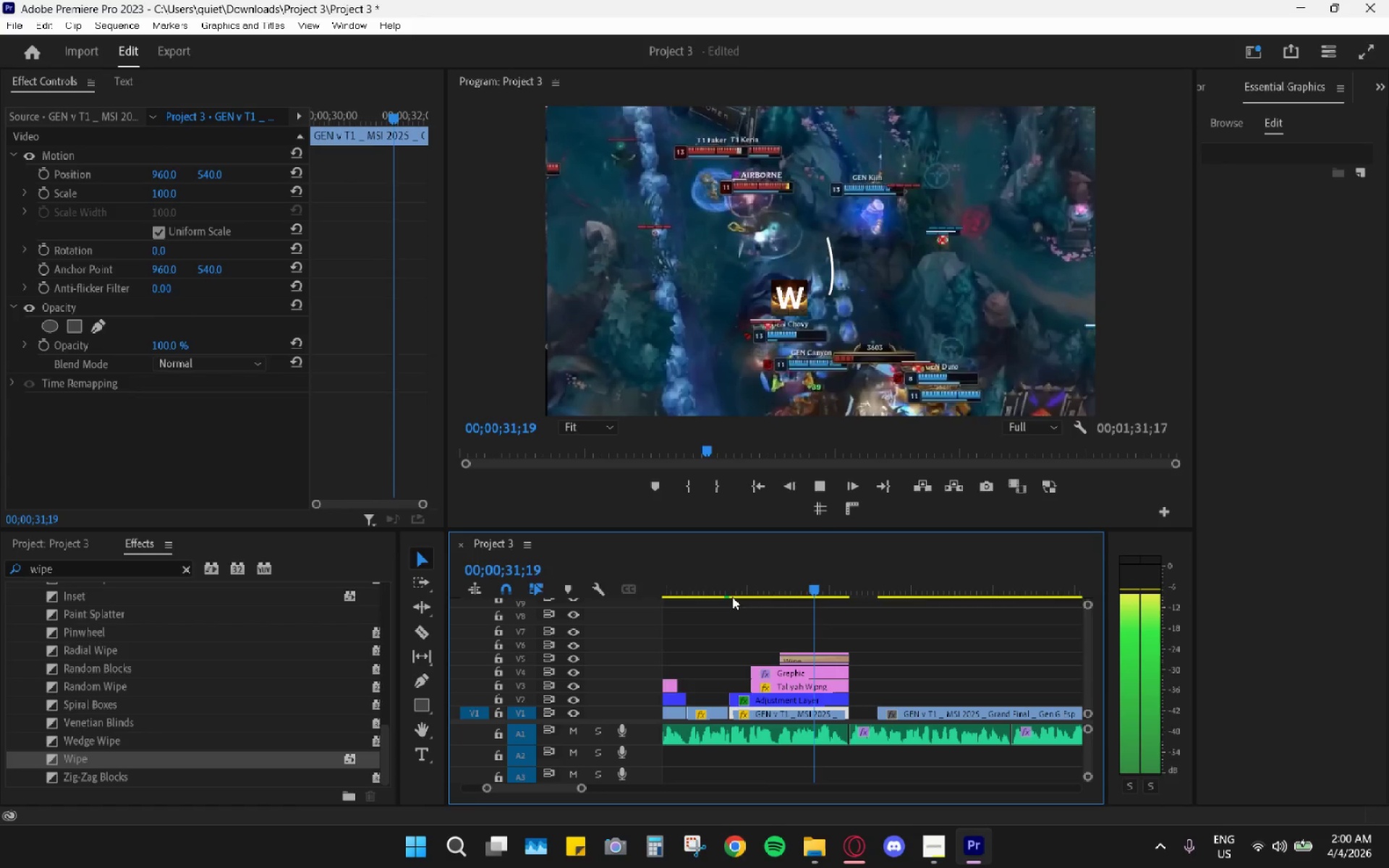 
key(Space)
 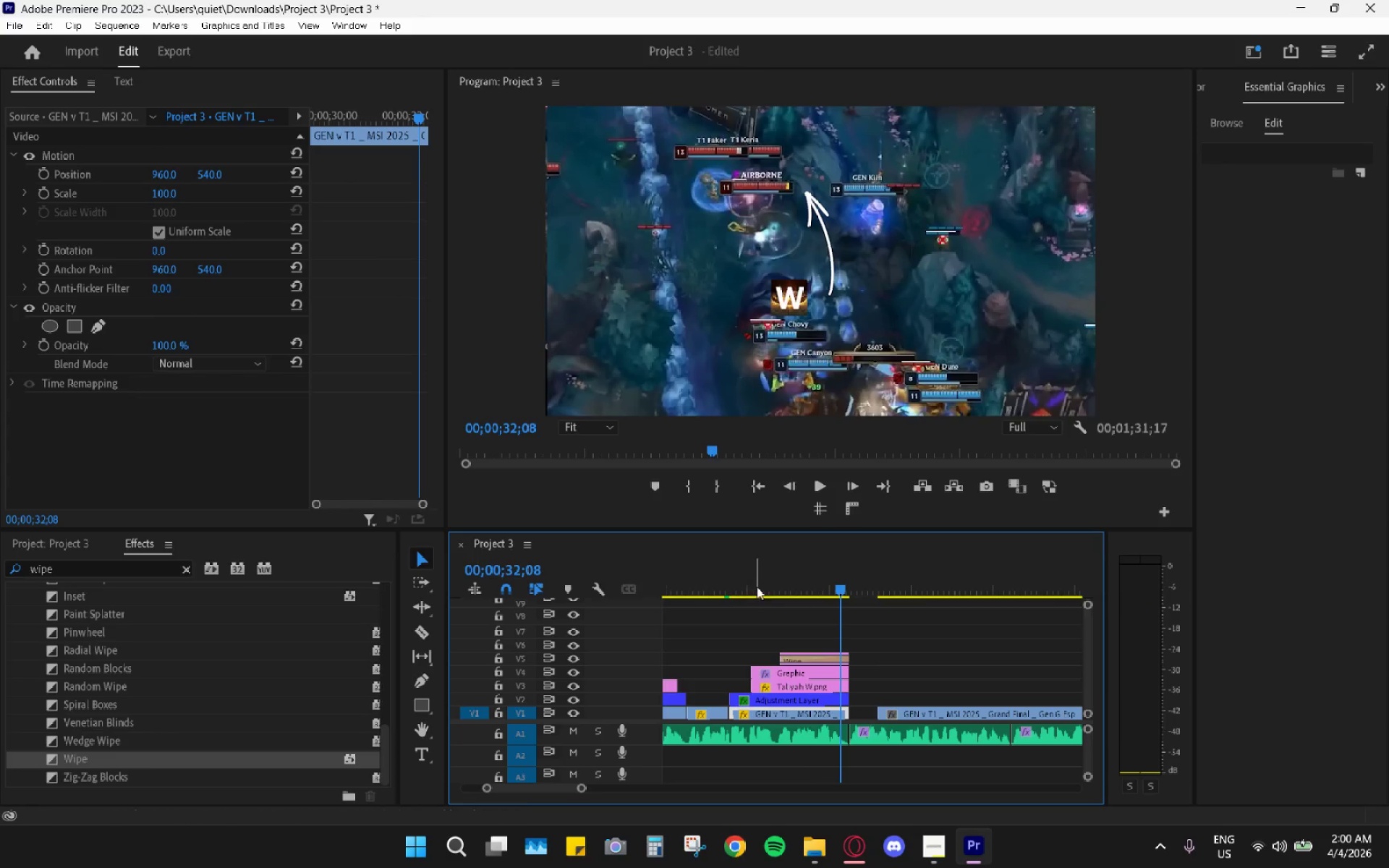 
left_click_drag(start_coordinate=[763, 584], to_coordinate=[781, 597])
 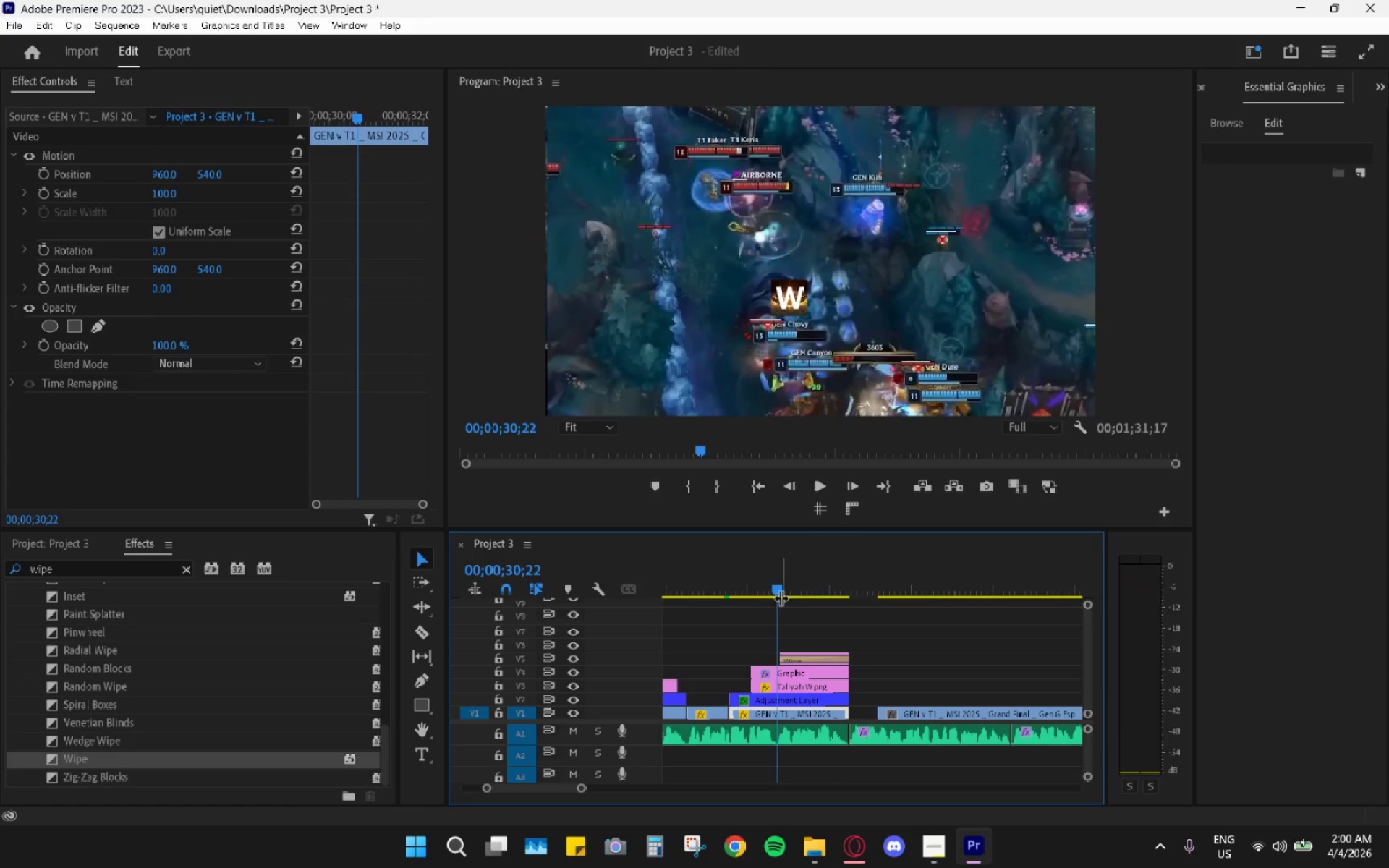 
key(Space)
 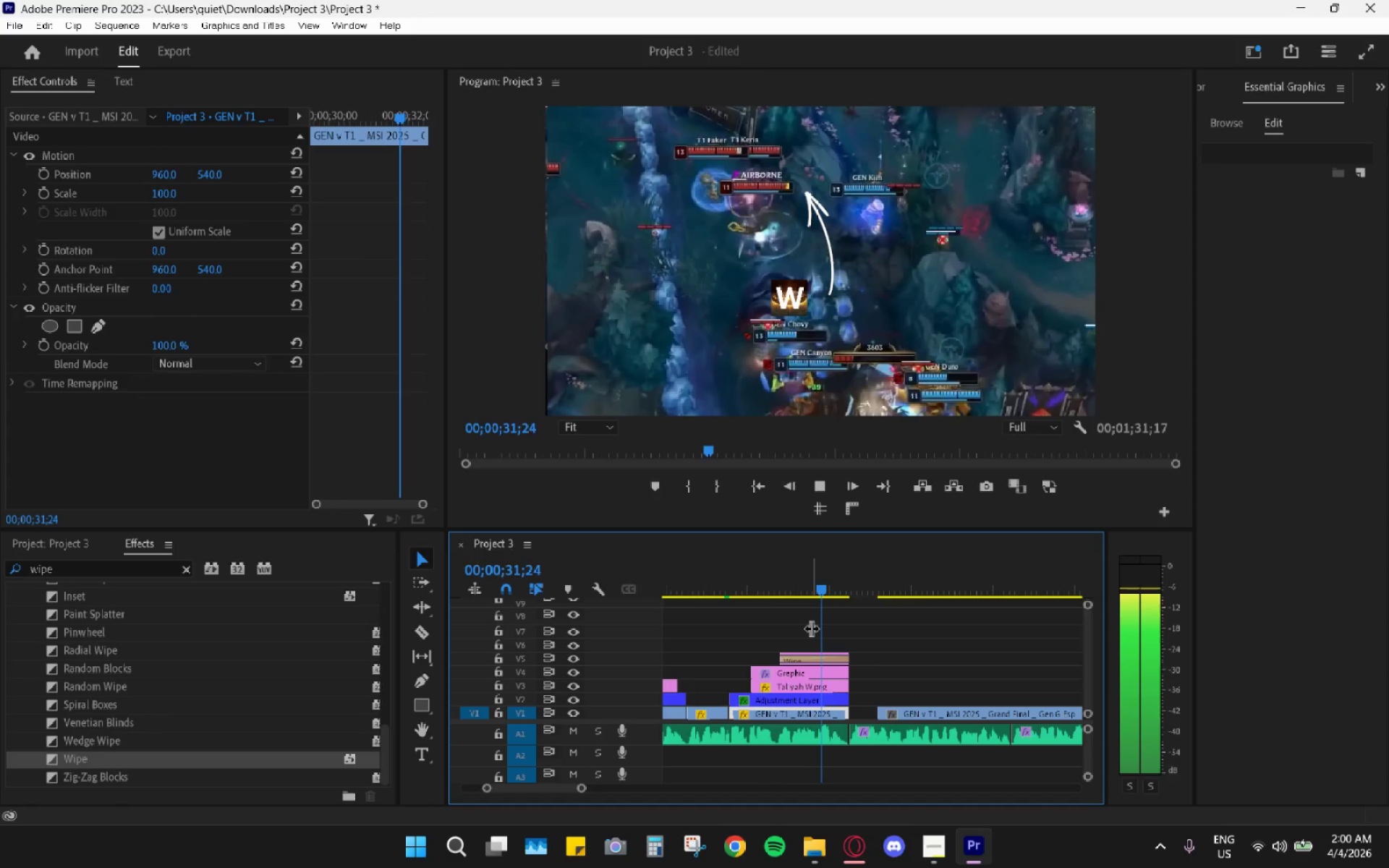 
key(Space)
 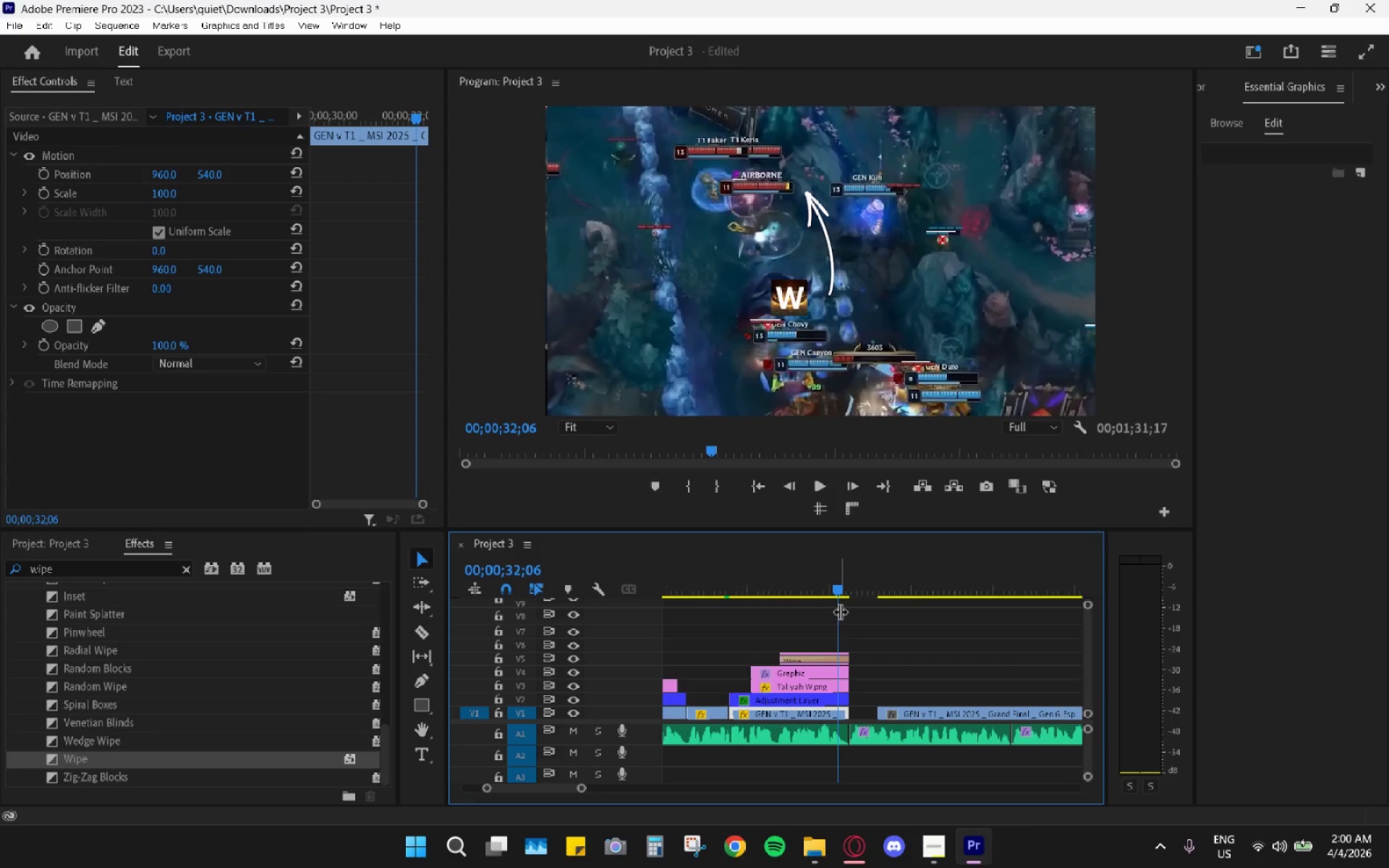 
left_click_drag(start_coordinate=[787, 574], to_coordinate=[722, 575])
 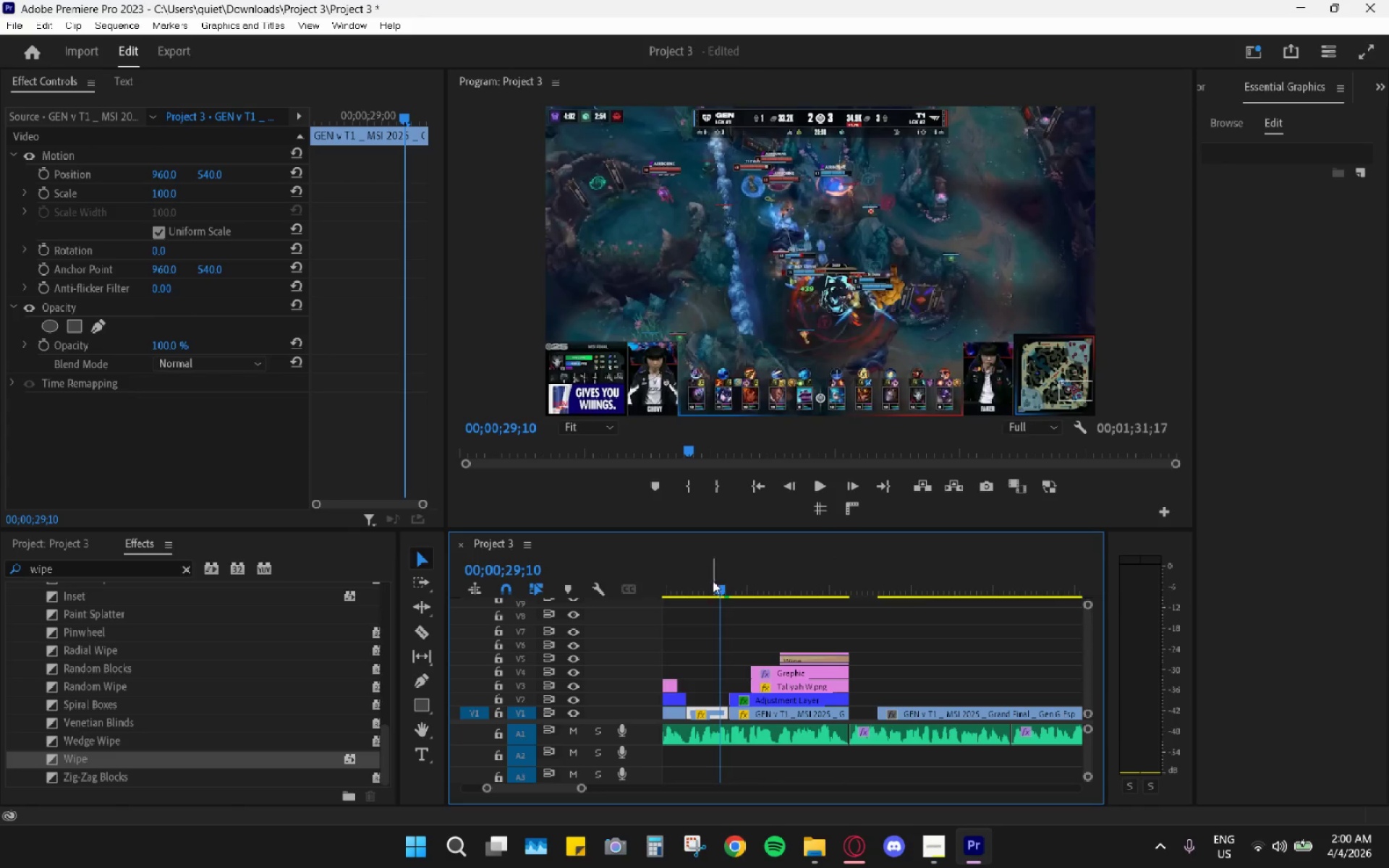 
key(Space)
 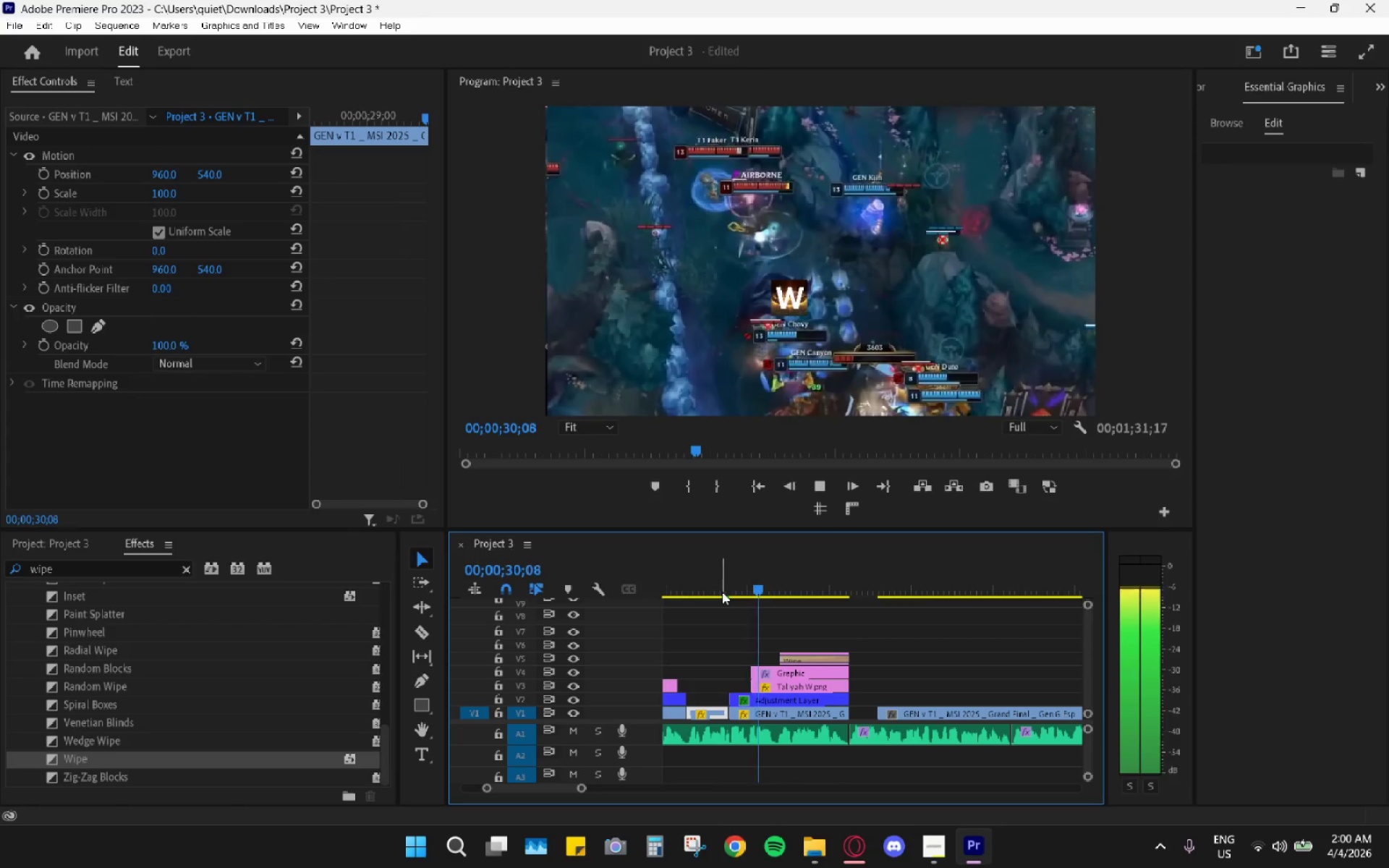 
key(Space)
 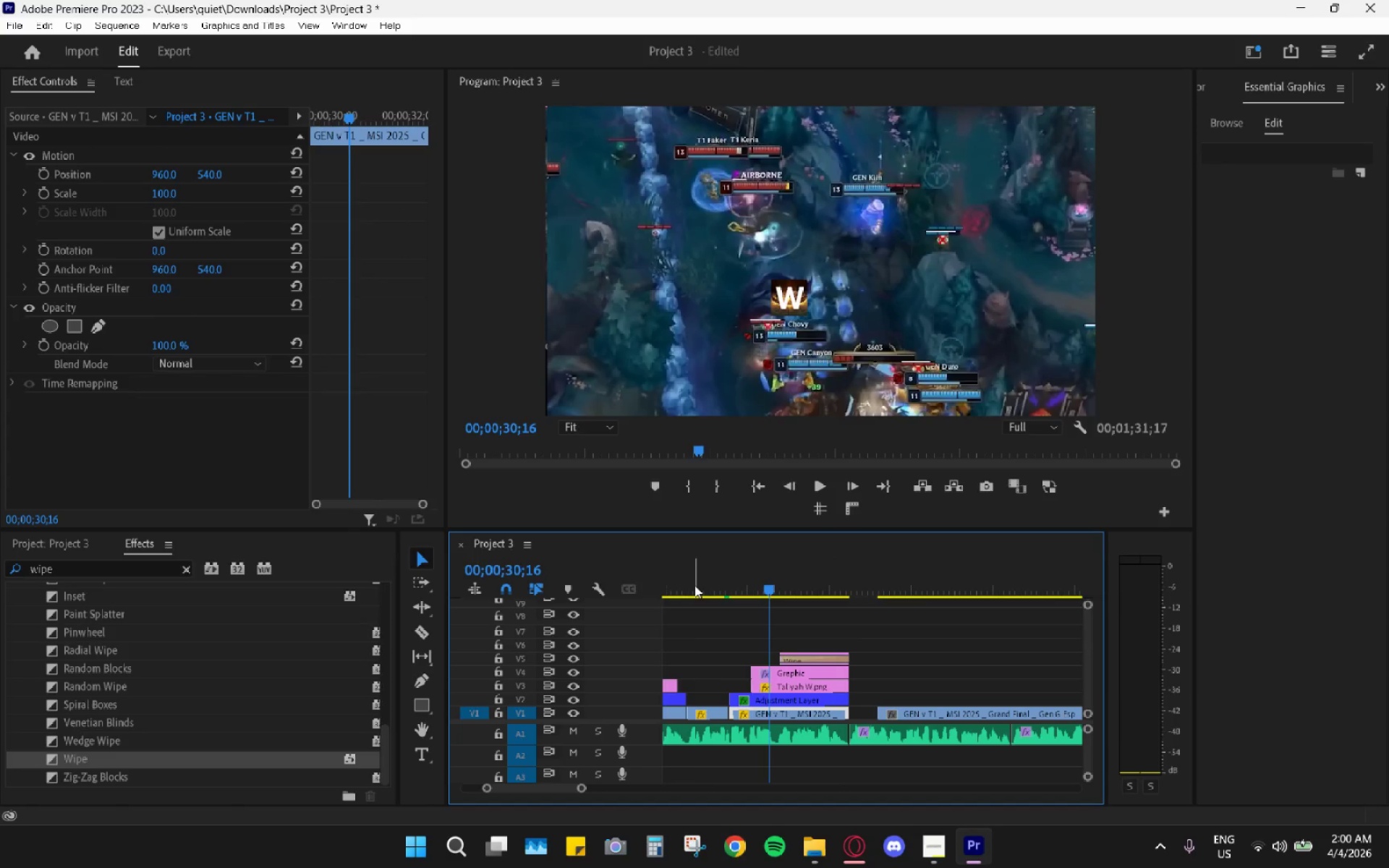 
left_click_drag(start_coordinate=[694, 585], to_coordinate=[661, 573])
 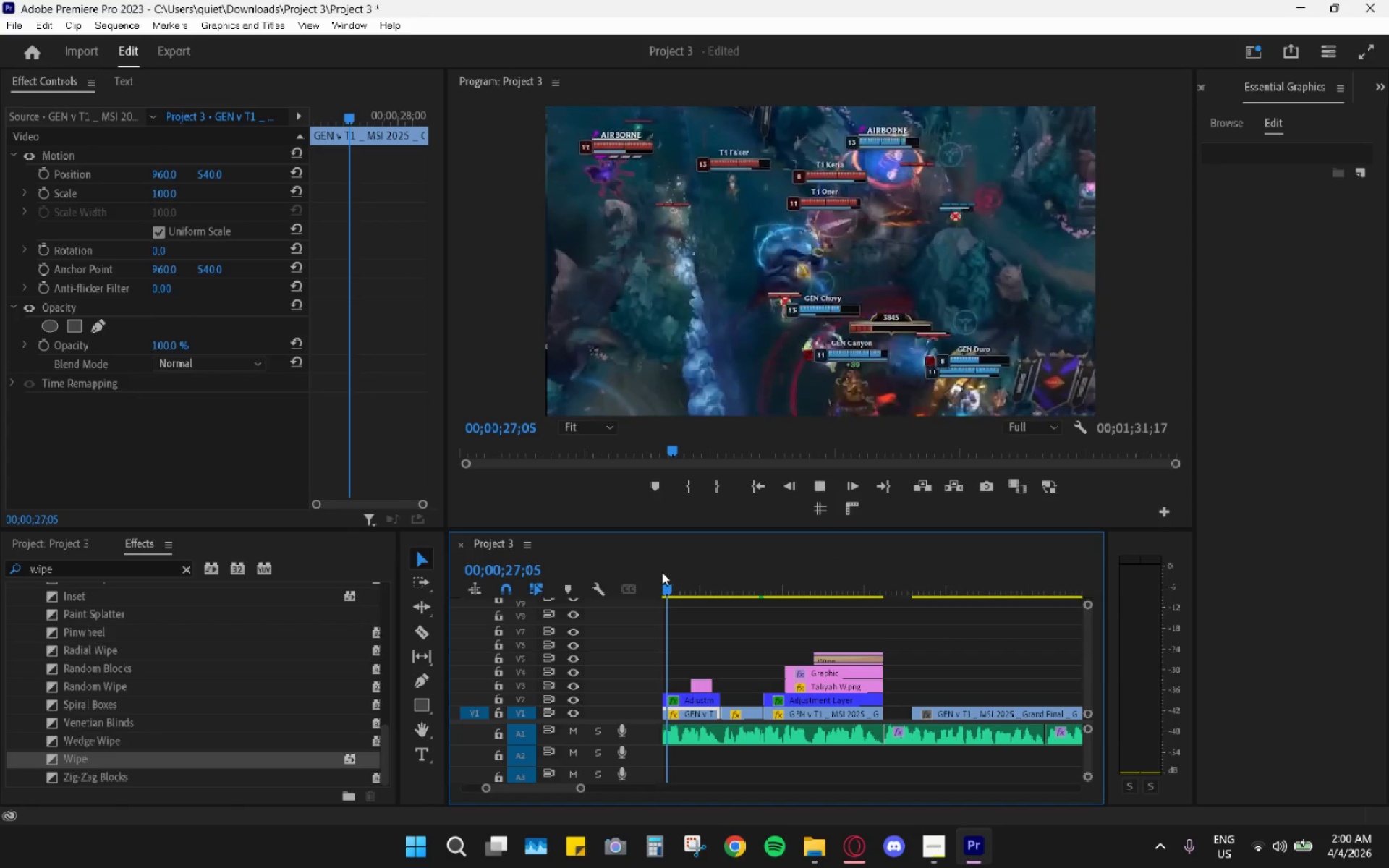 
key(Space)
 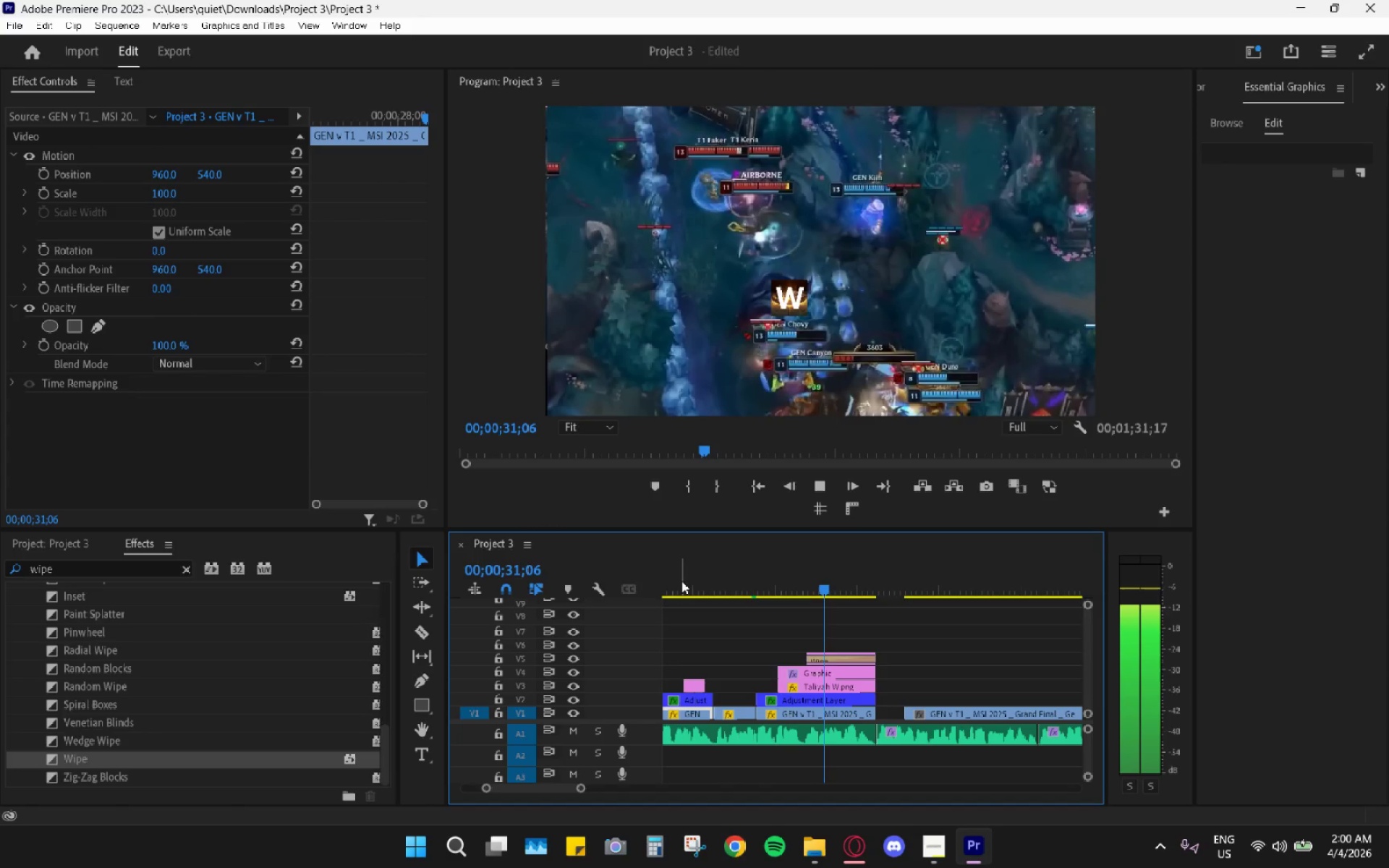 
wait(5.5)
 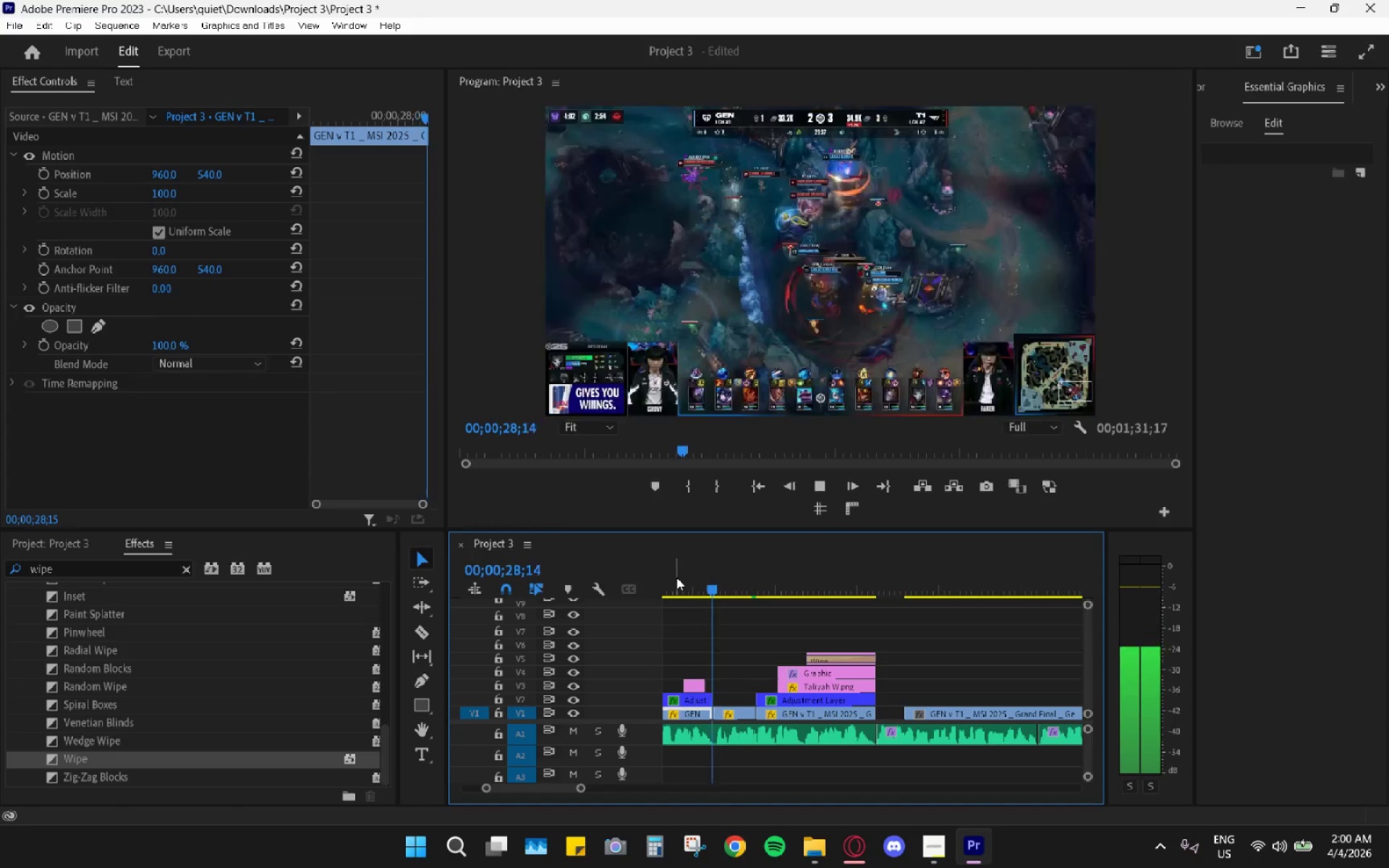 
key(Space)
 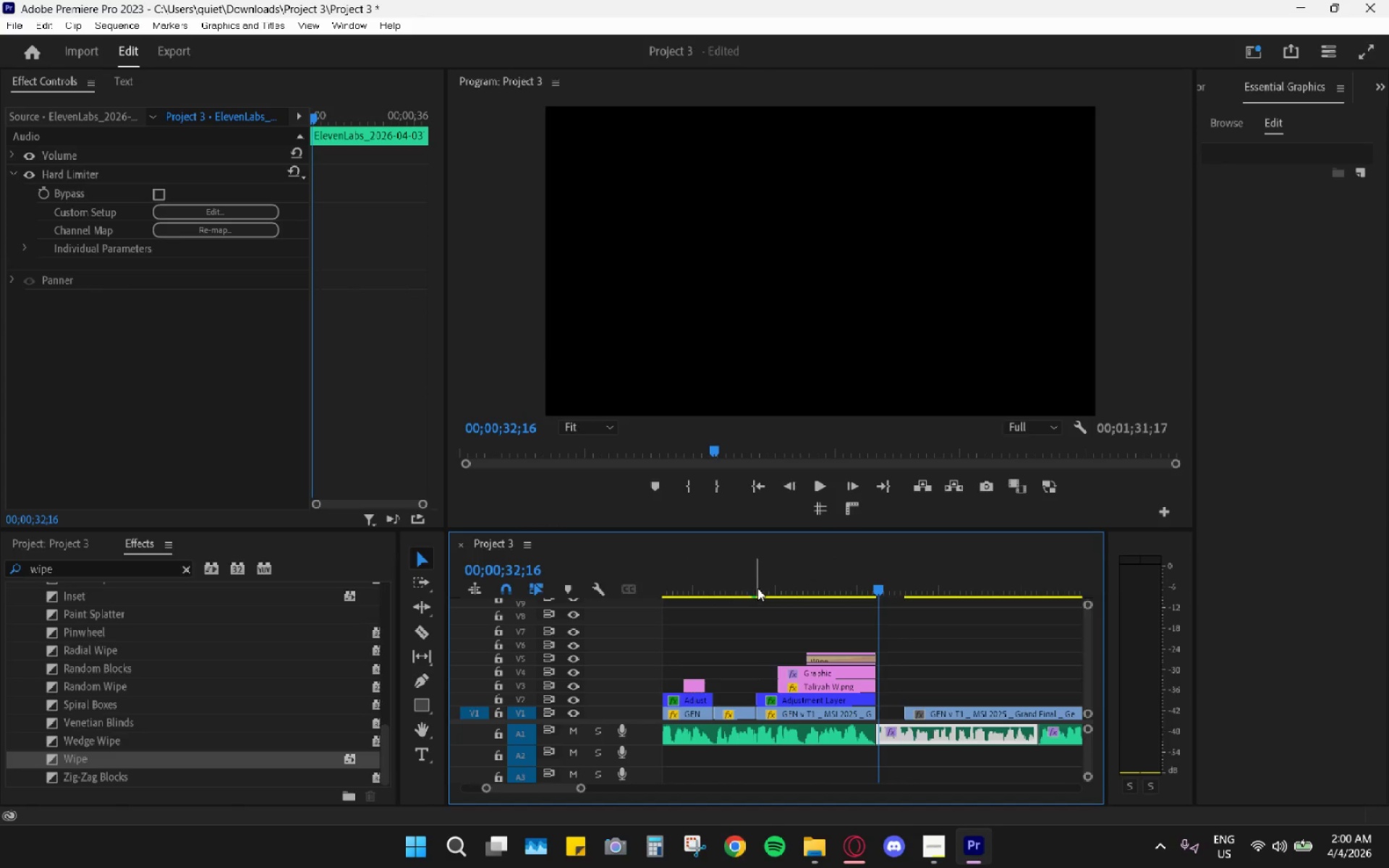 
left_click_drag(start_coordinate=[759, 586], to_coordinate=[710, 574])
 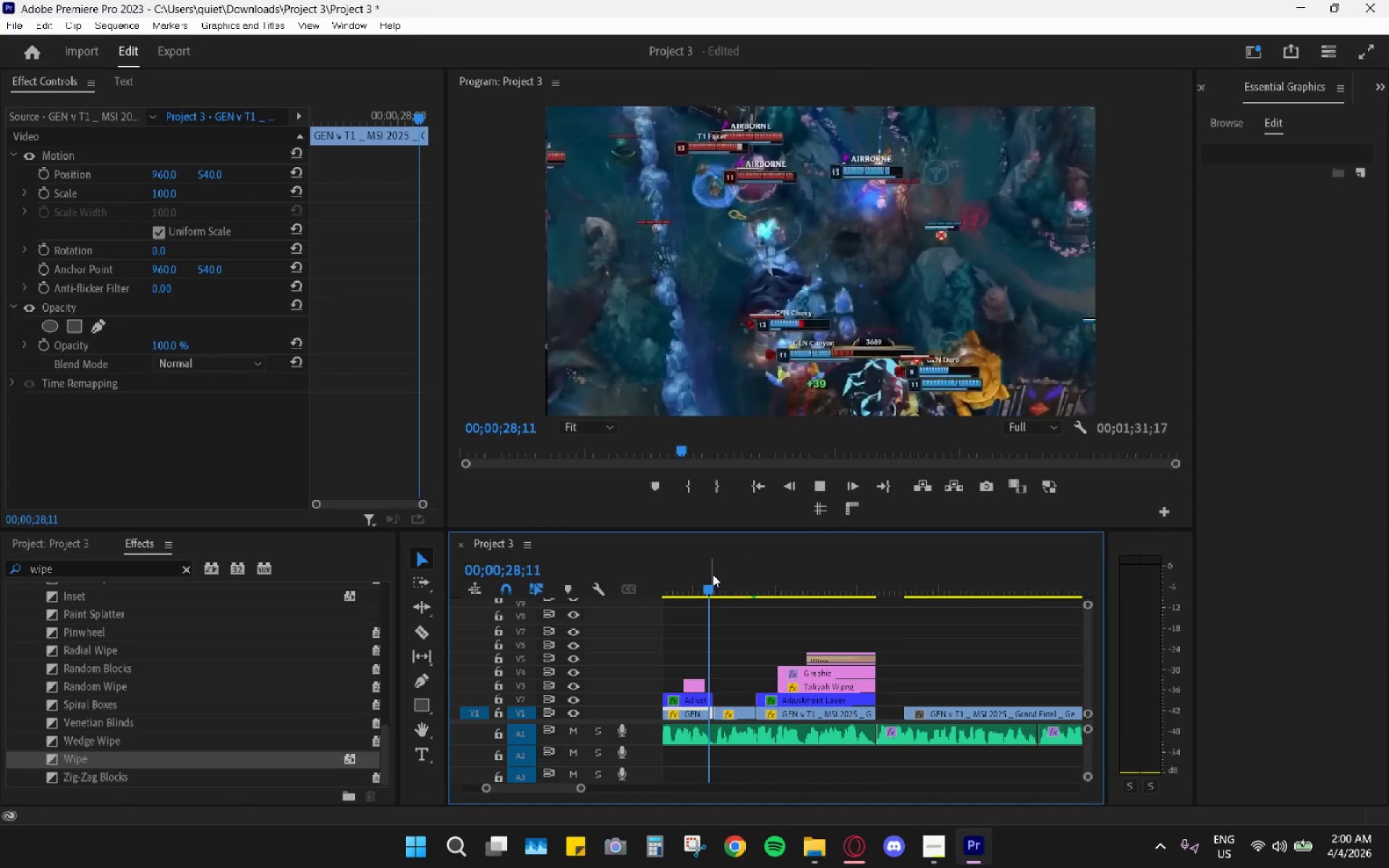 
key(Space)
 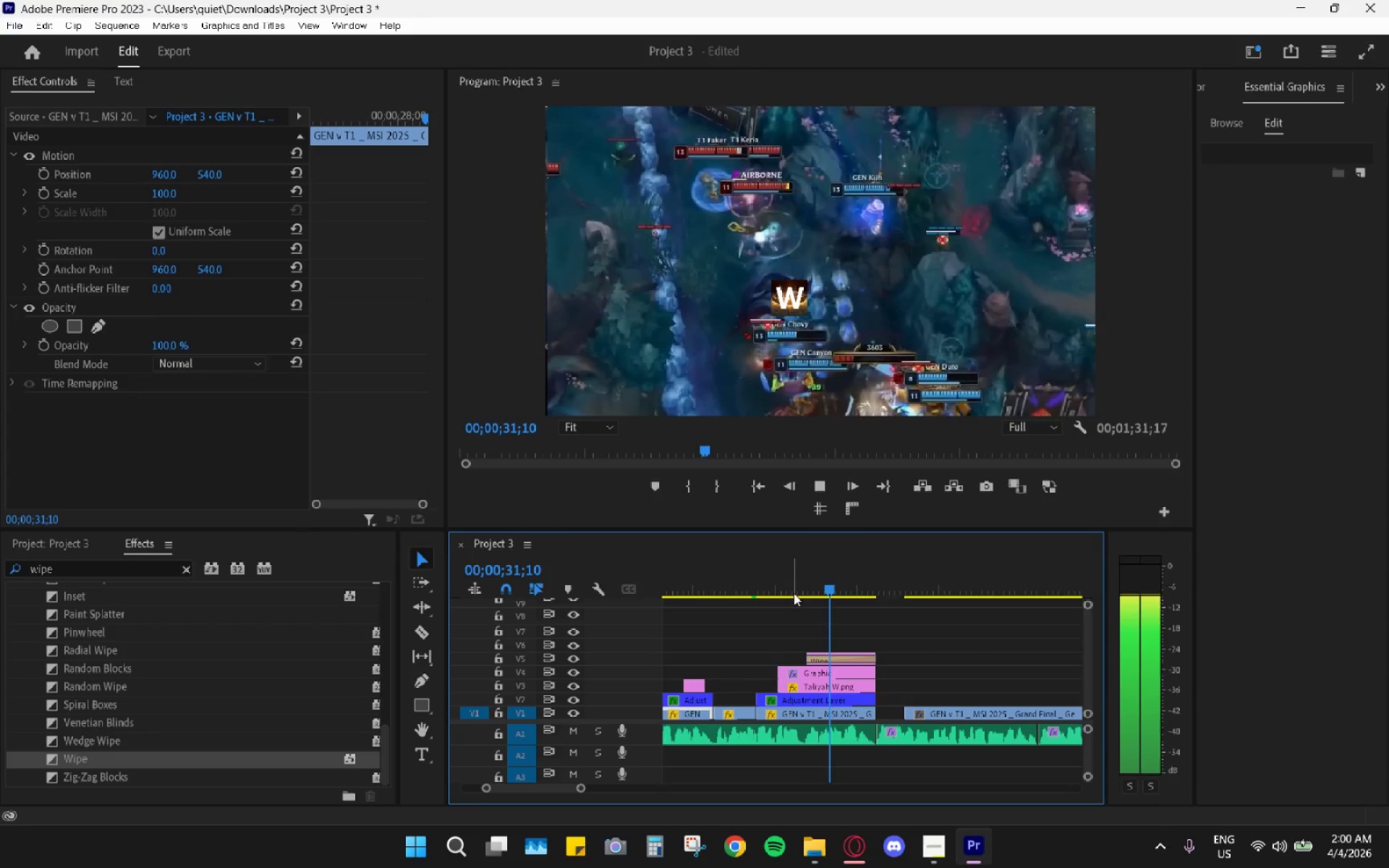 
key(Space)
 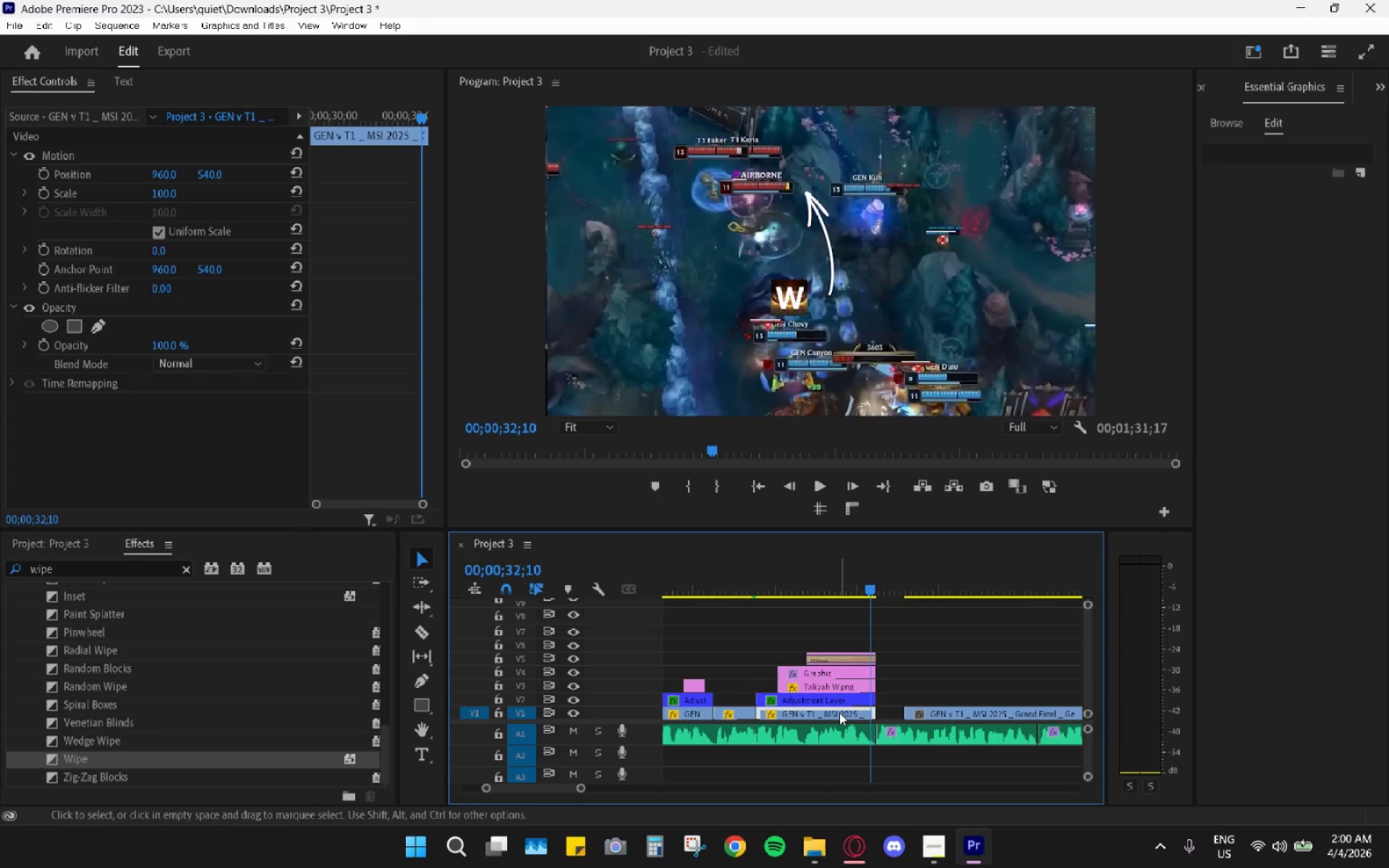 
key(H)
 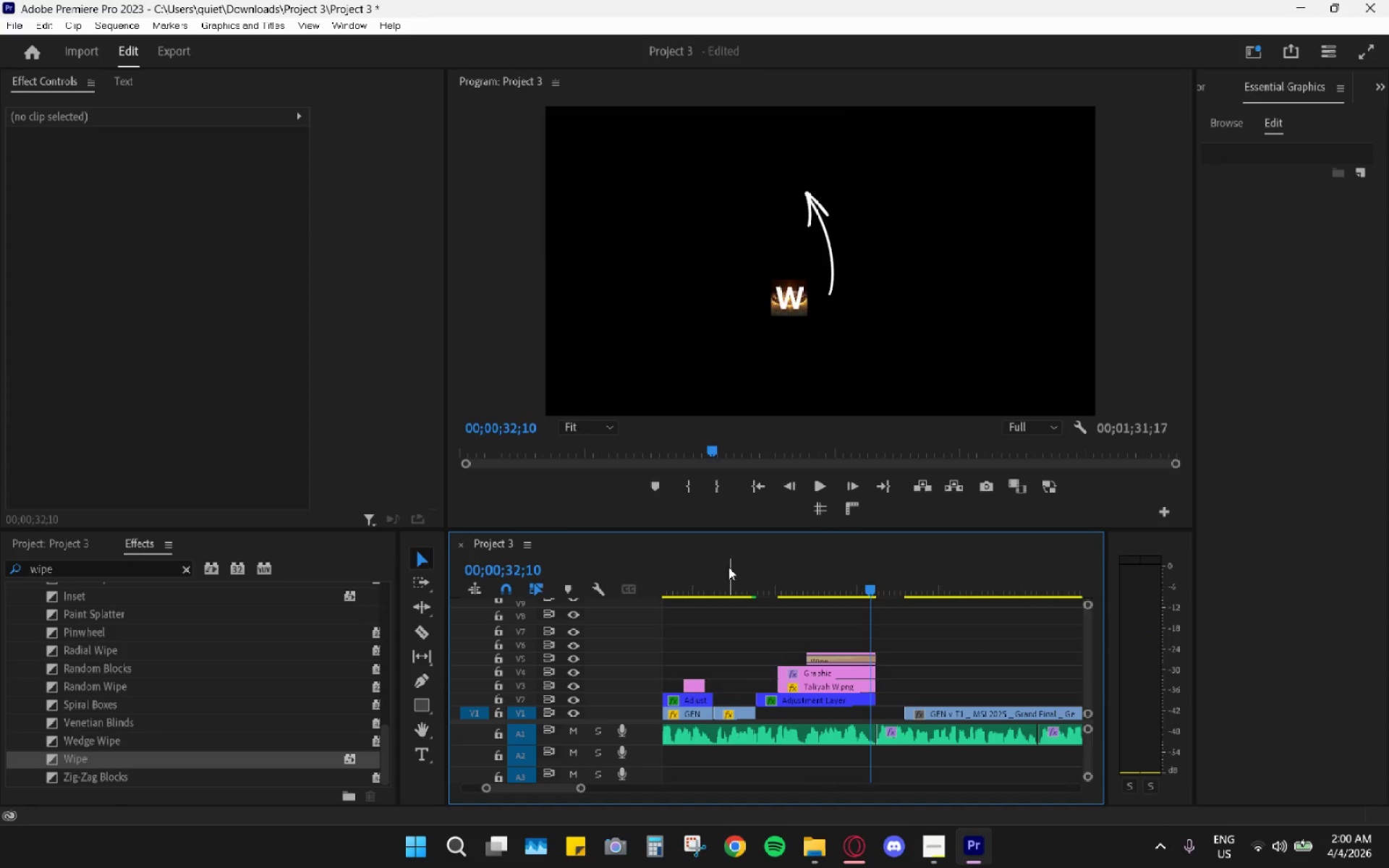 
left_click_drag(start_coordinate=[731, 561], to_coordinate=[754, 573])
 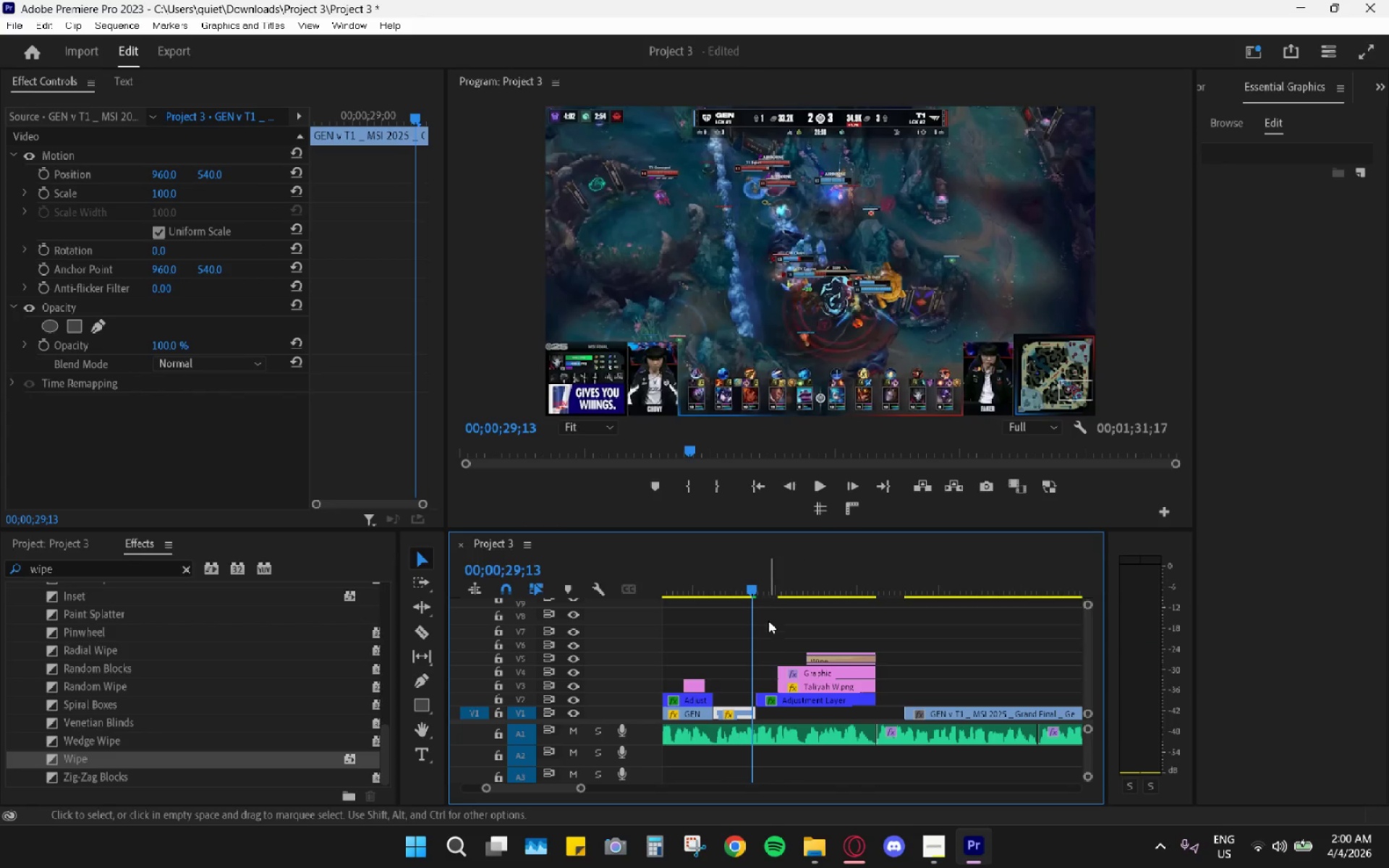 
key(Control+Z)
 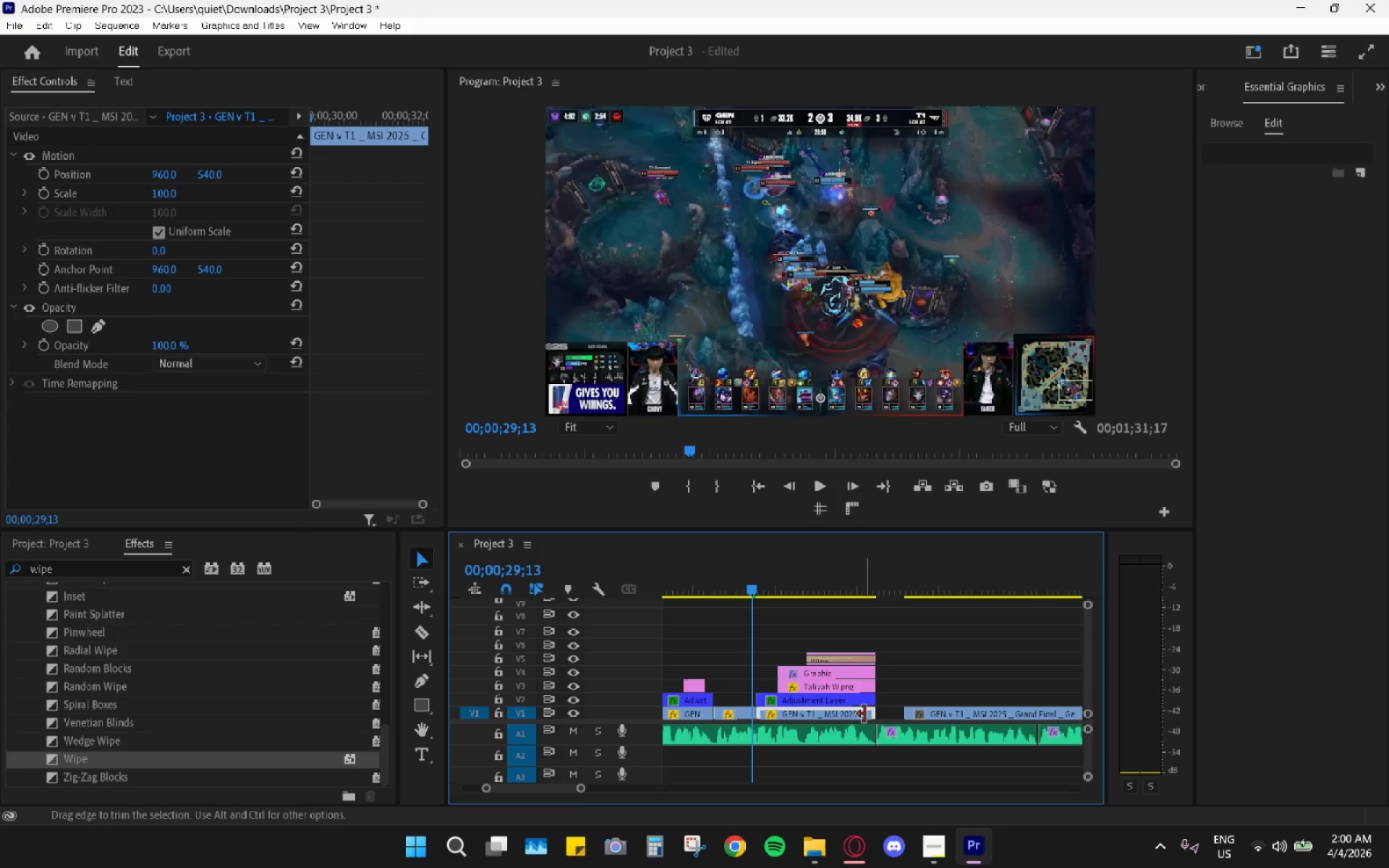 
left_click([867, 714])
 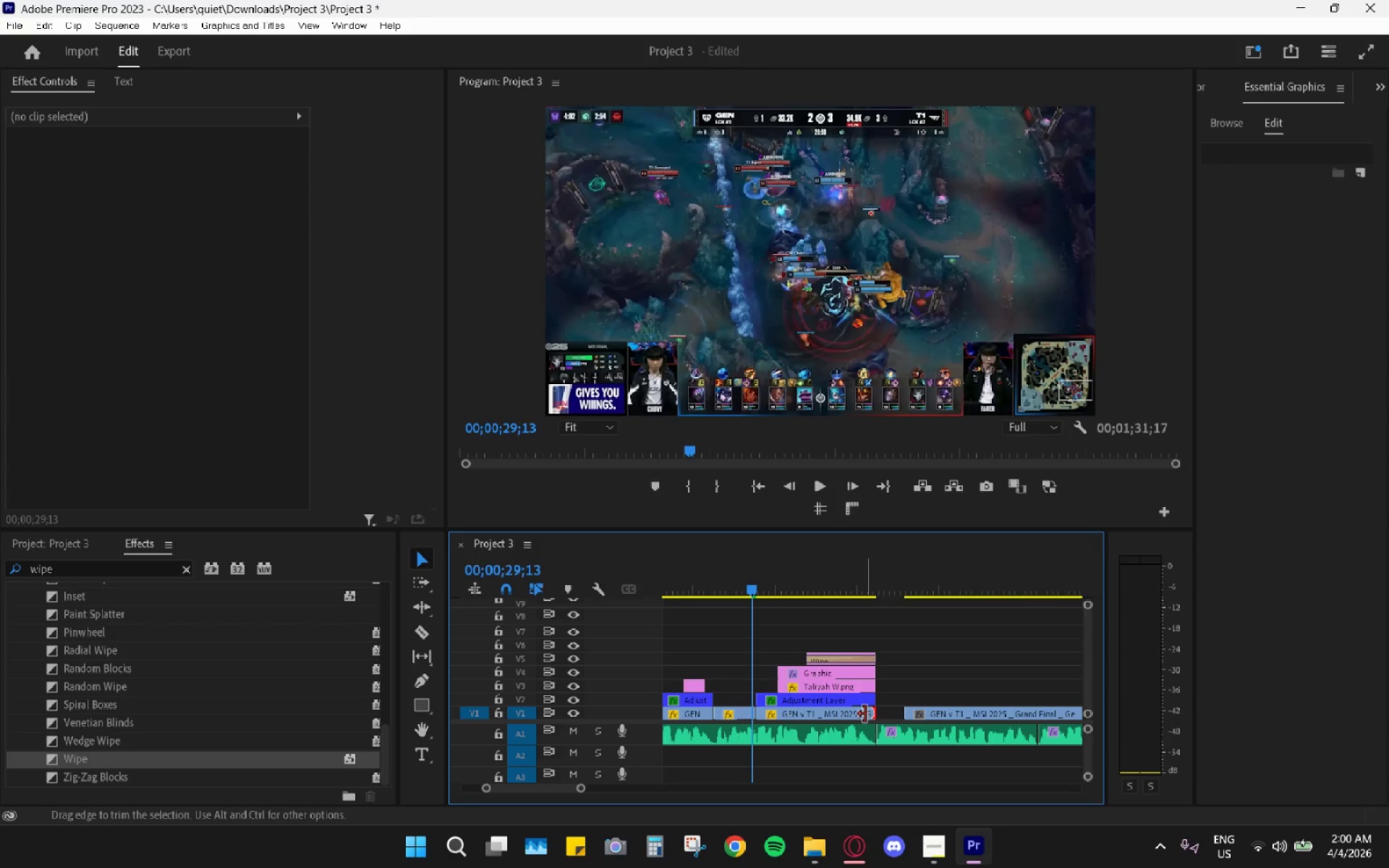 
key(H)
 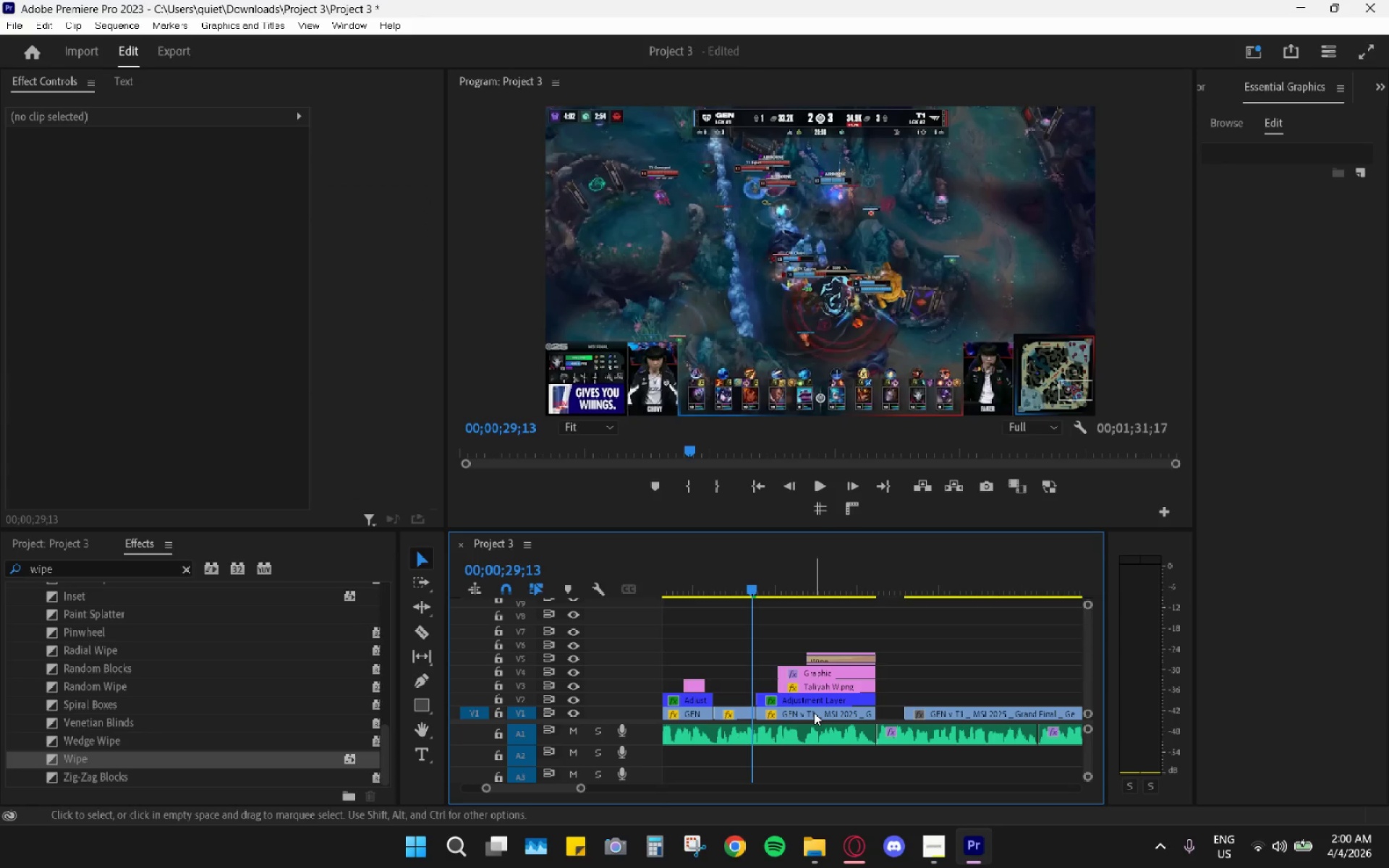 
left_click([815, 712])
 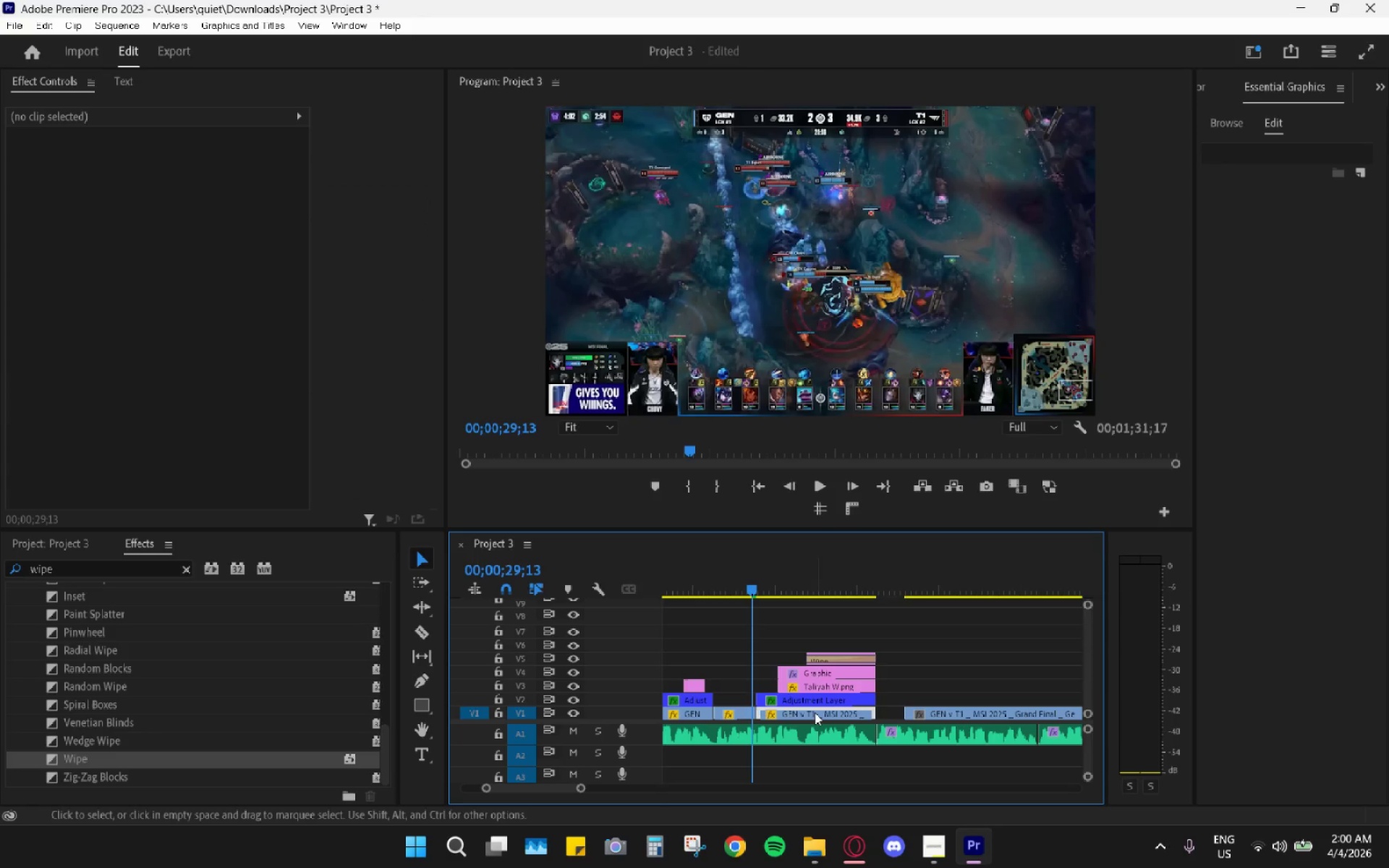 
key(H)
 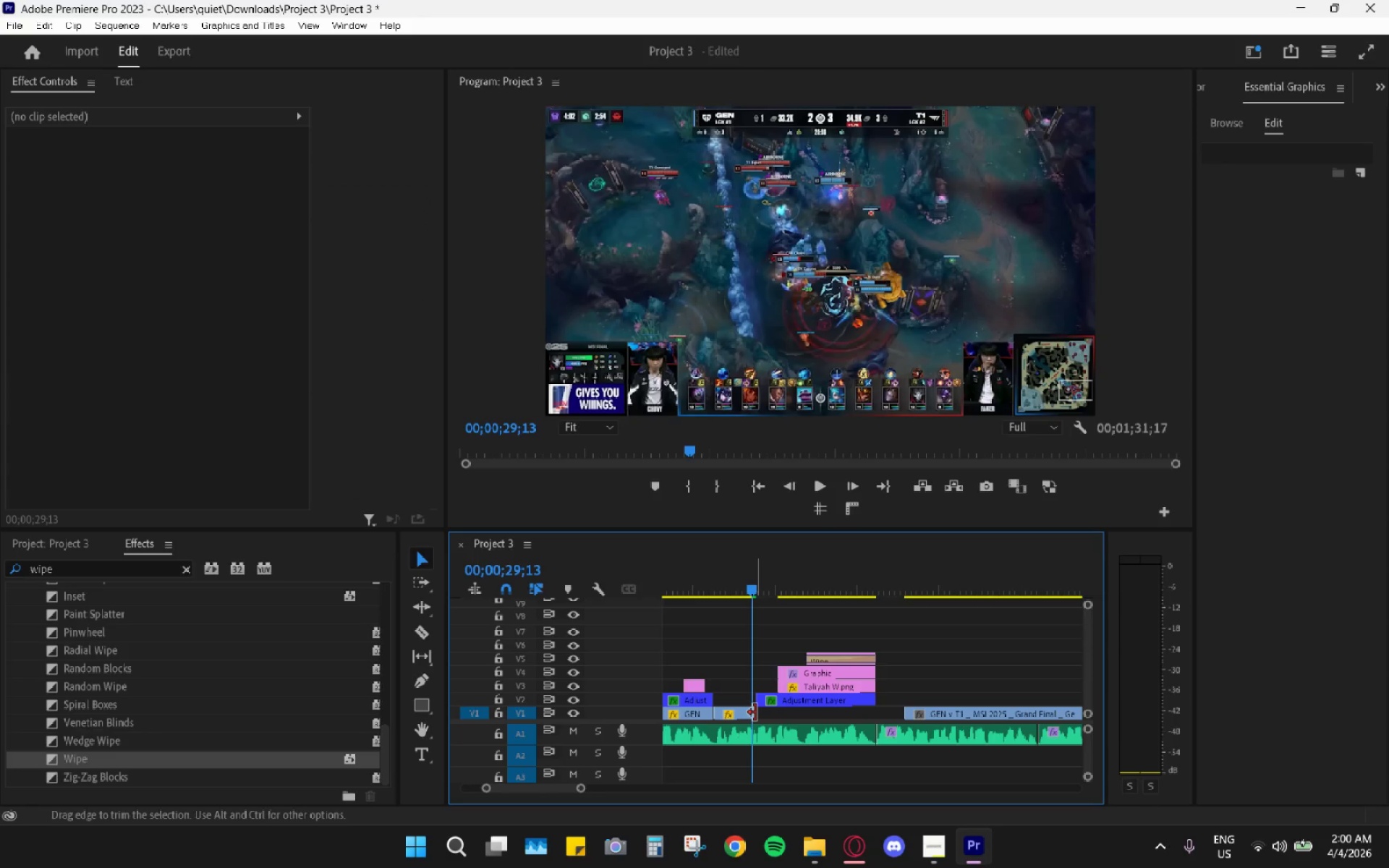 
left_click_drag(start_coordinate=[755, 712], to_coordinate=[875, 721])
 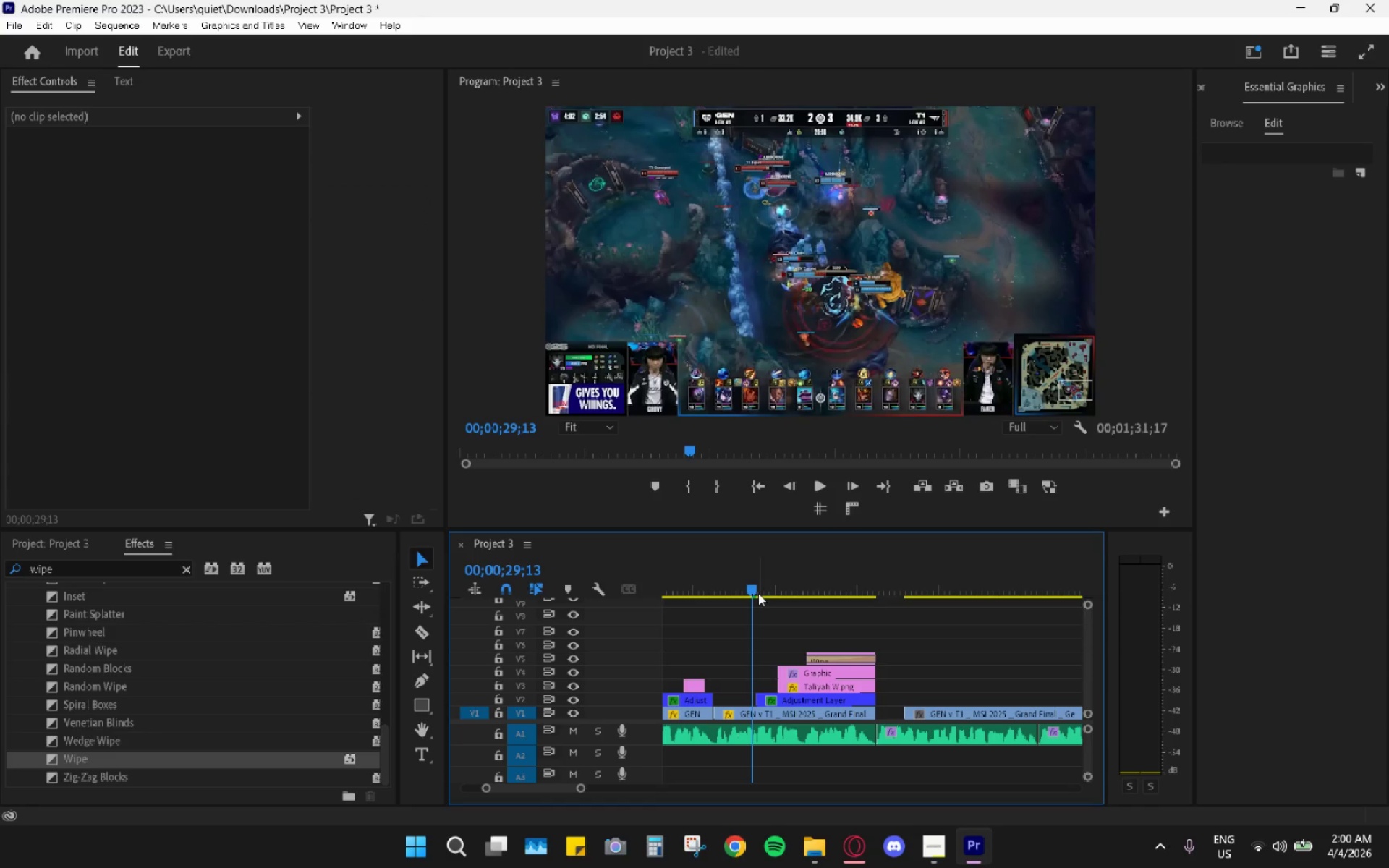 
left_click_drag(start_coordinate=[756, 588], to_coordinate=[786, 589])
 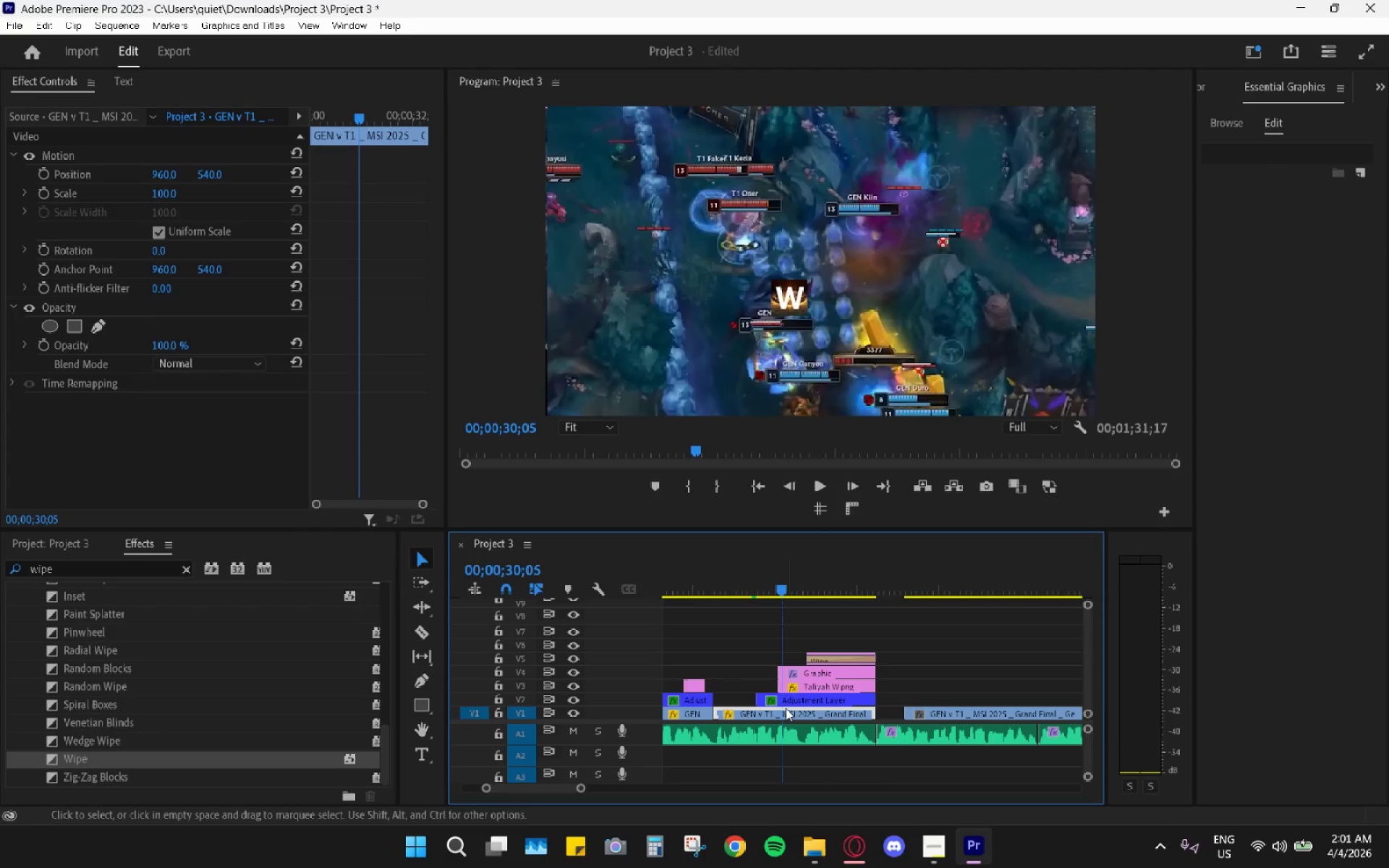 
key(C)
 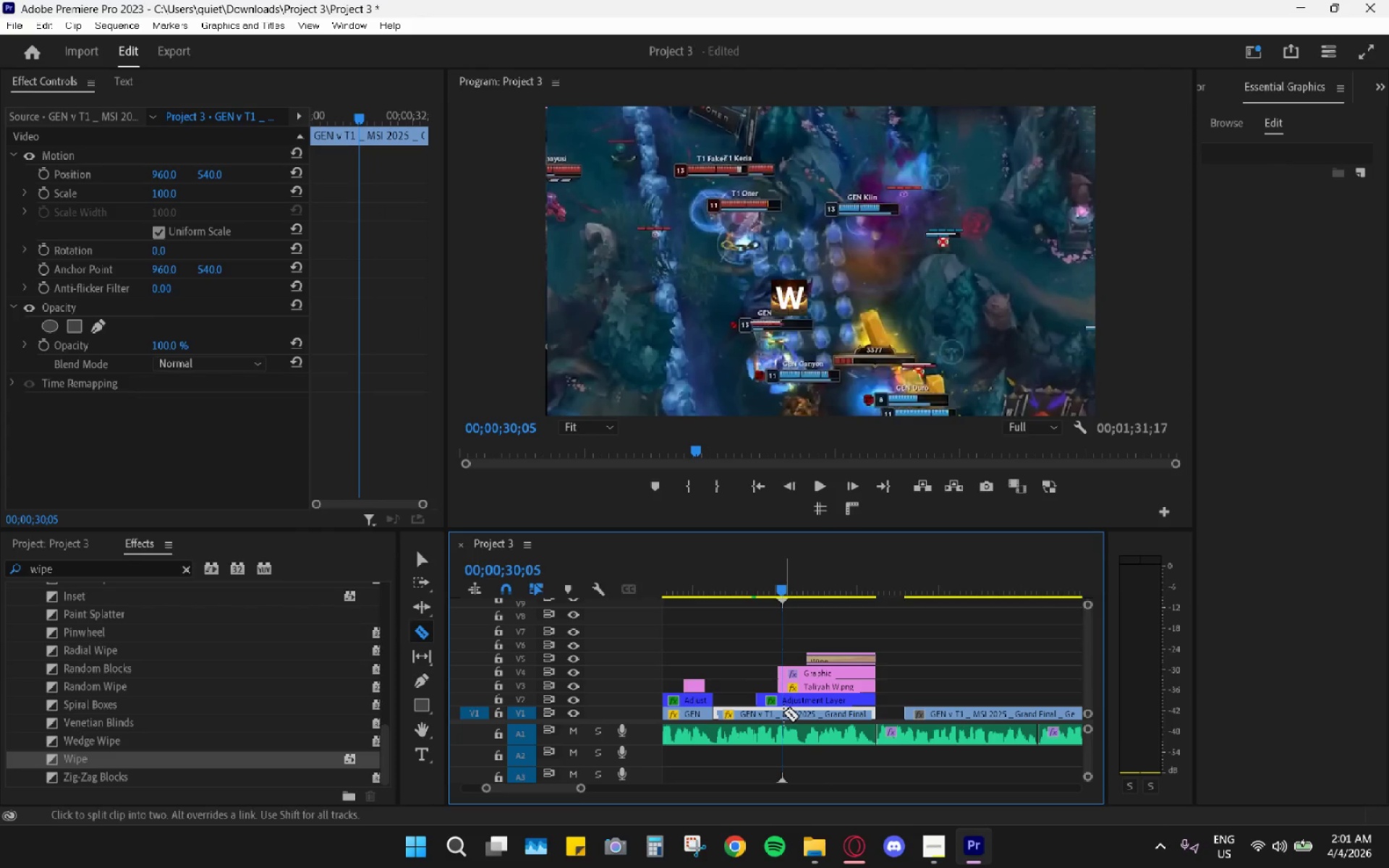 
left_click([783, 712])
 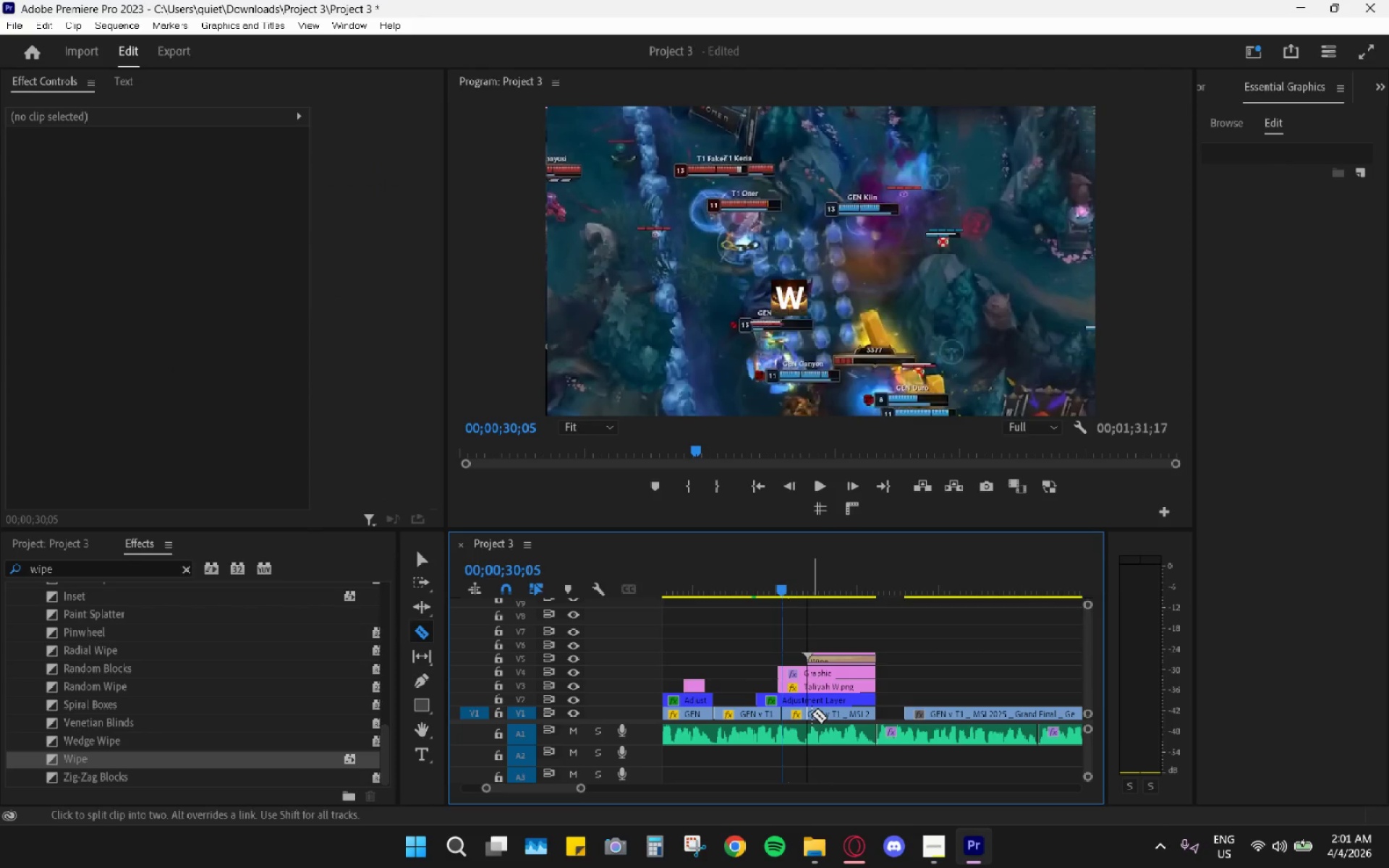 
key(V)
 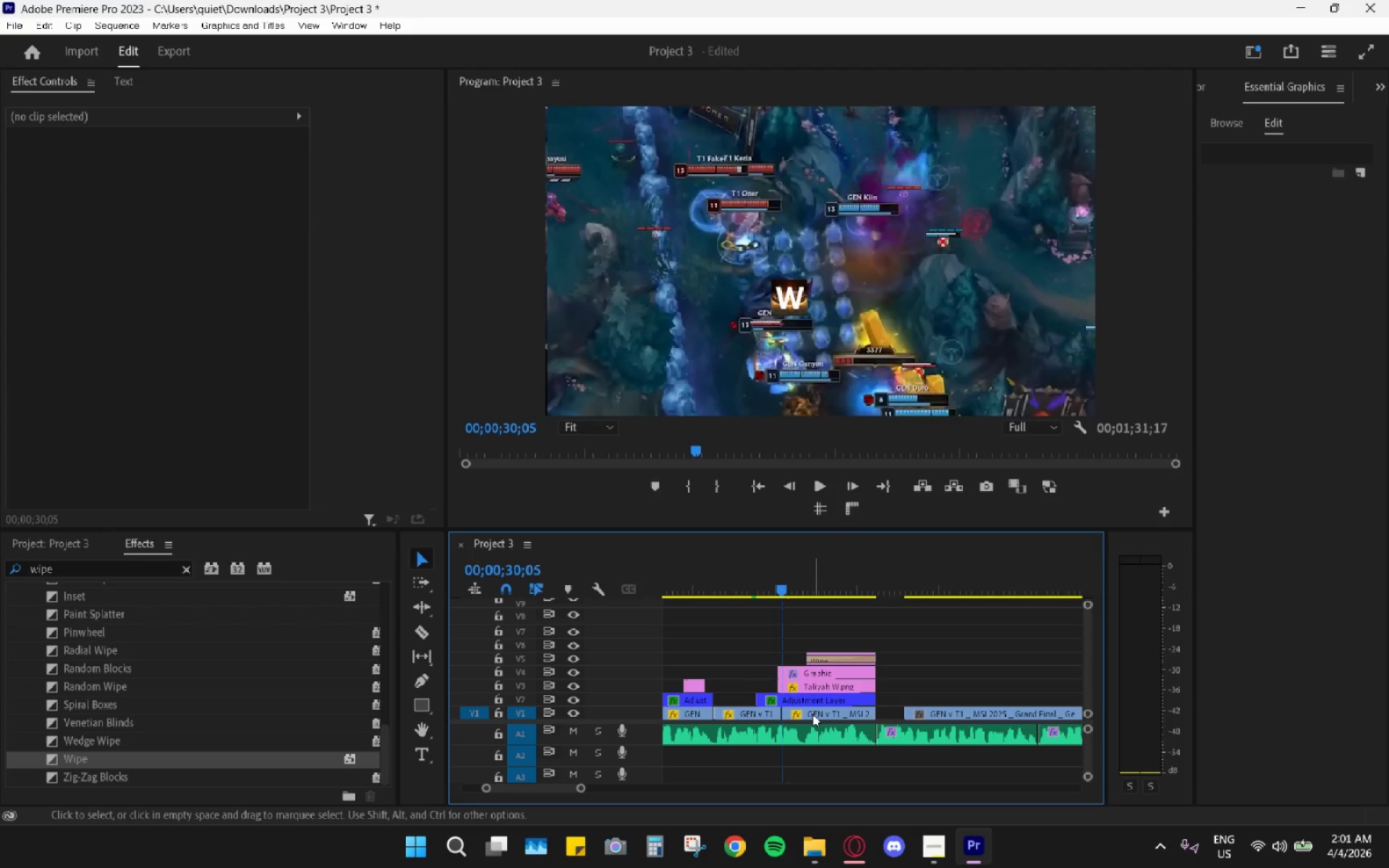 
left_click([812, 714])
 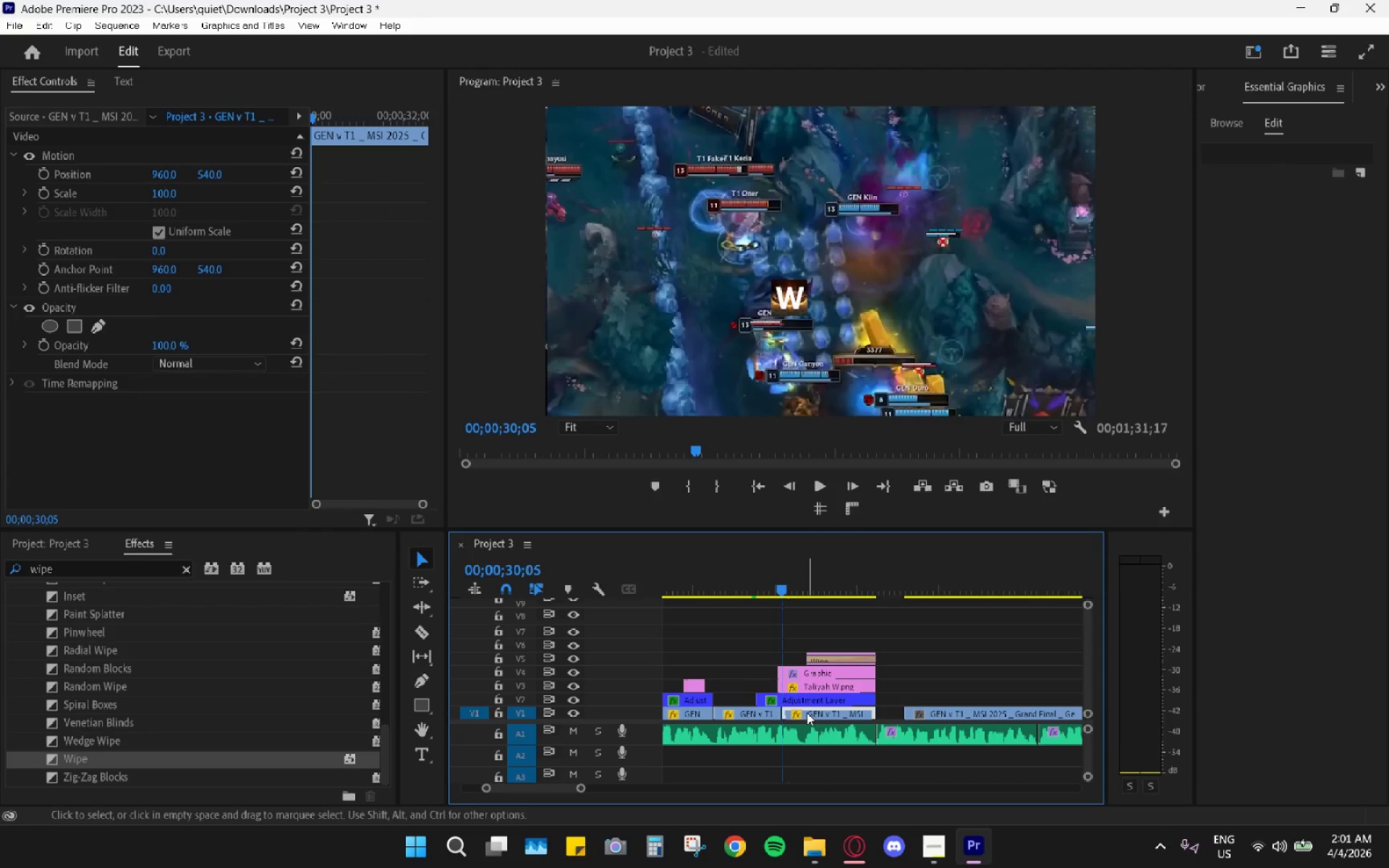 
key(H)
 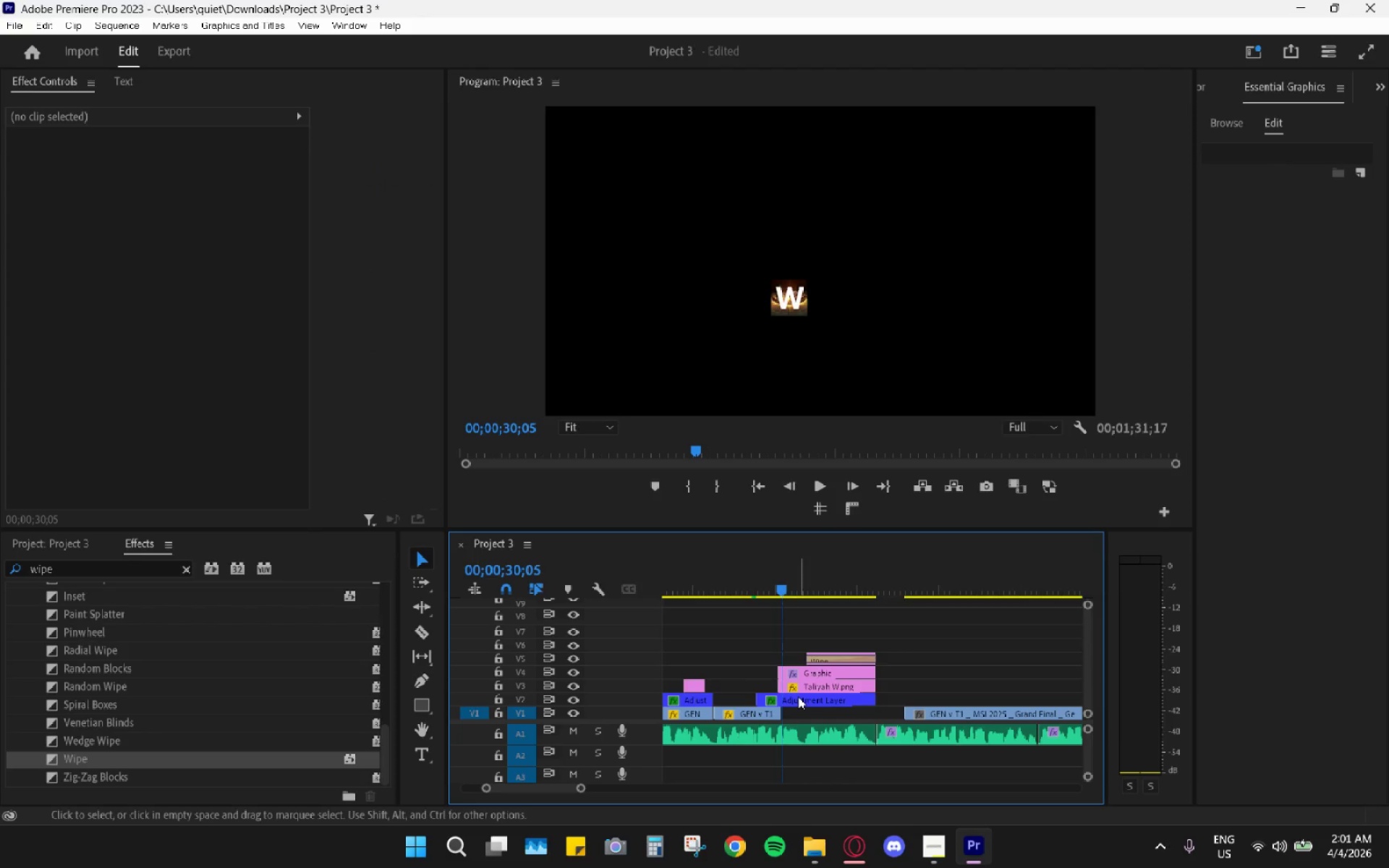 
hold_key(key=AltLeft, duration=0.66)
scroll: coordinate [798, 696], scroll_direction: up, amount: 4.0
 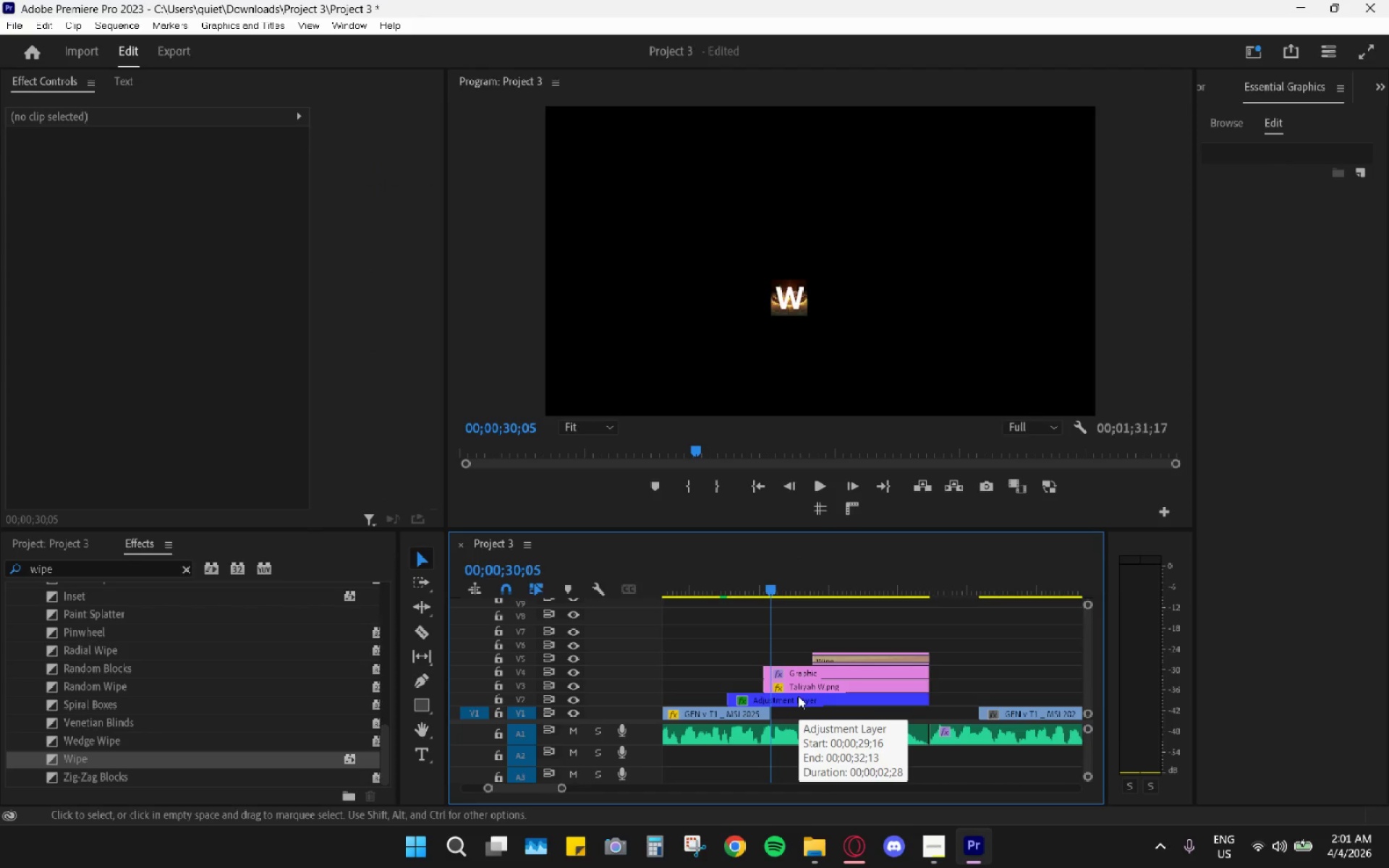 
key(Control+ControlLeft)
 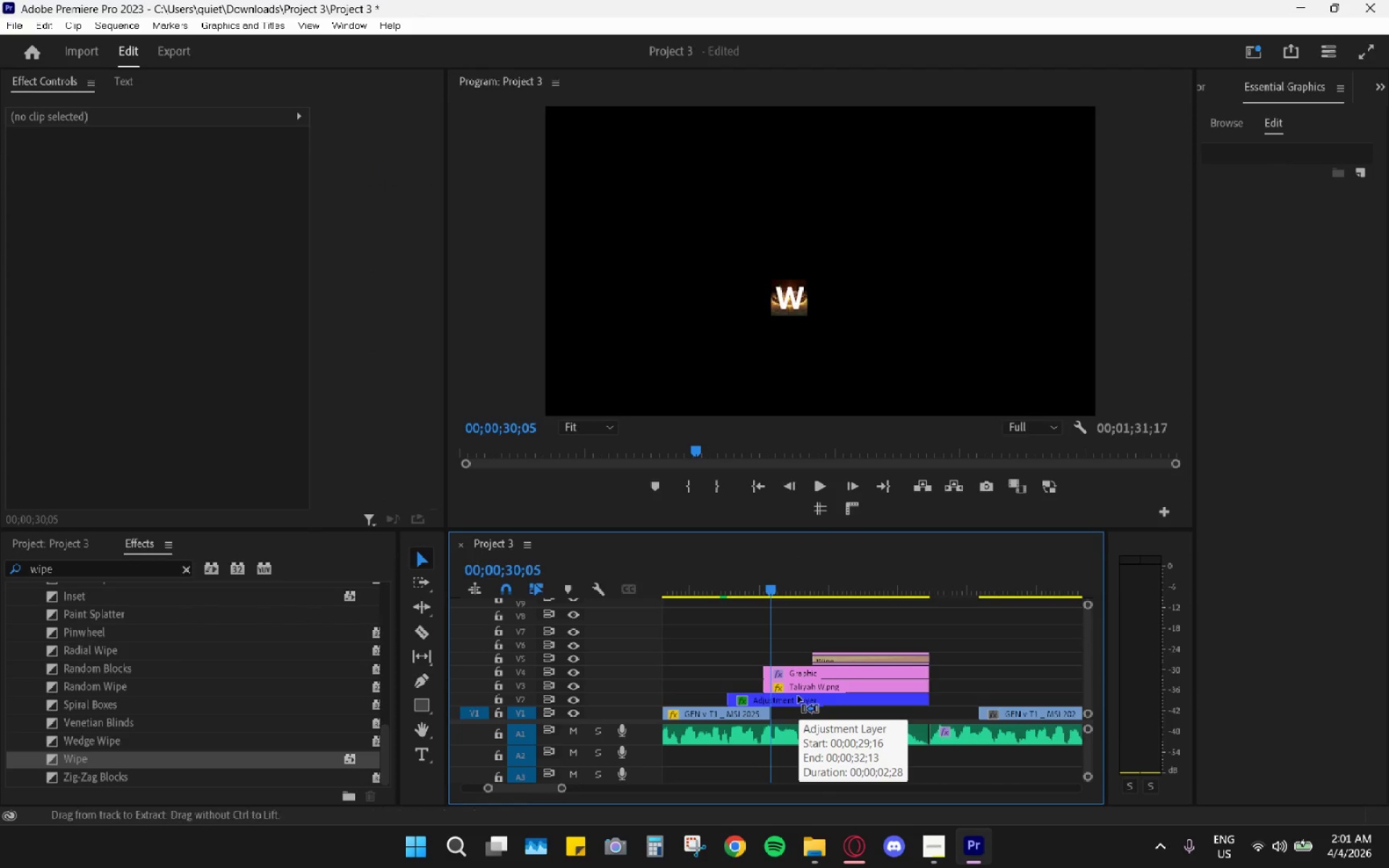 
key(Control+Z)
 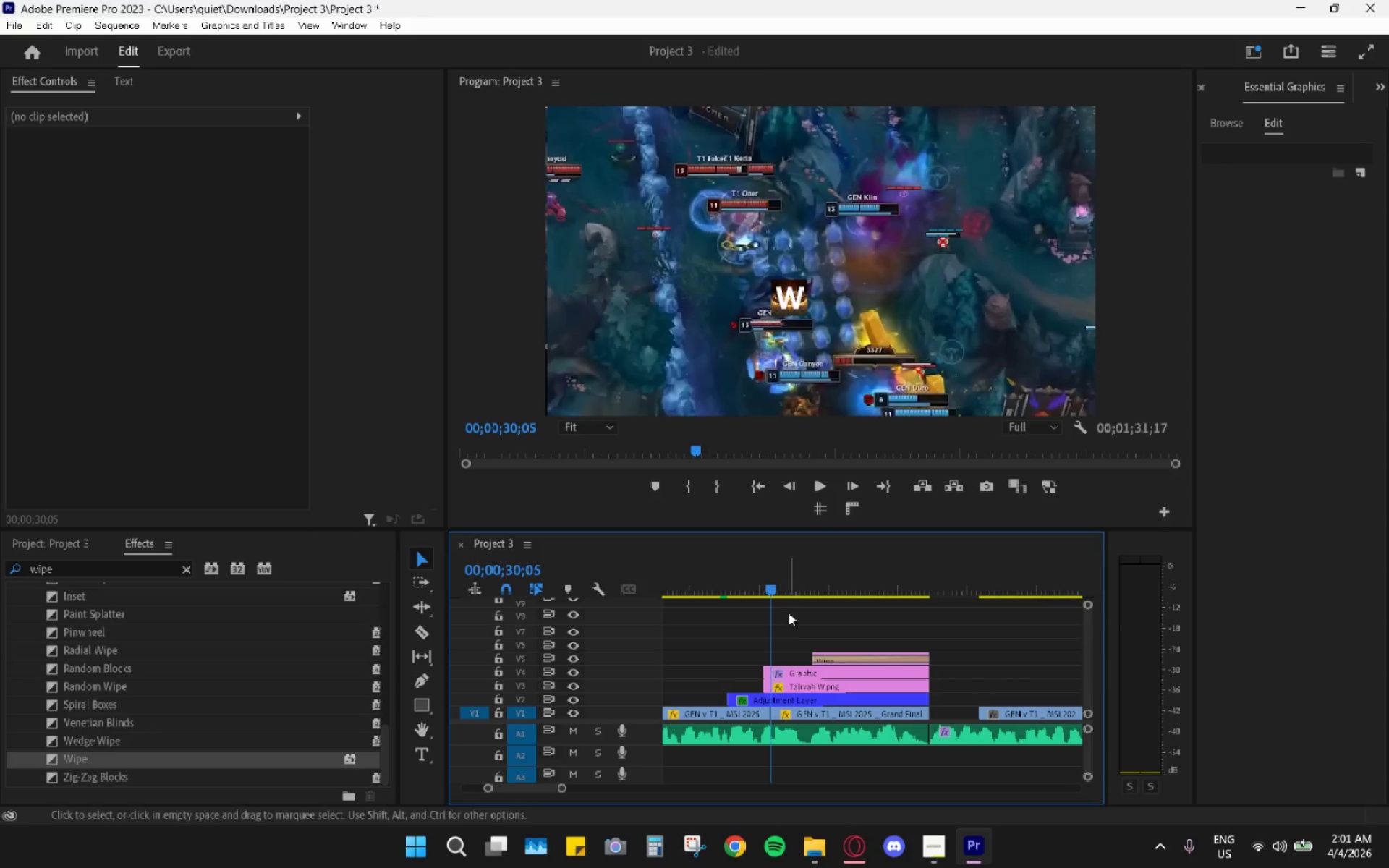 
left_click_drag(start_coordinate=[778, 584], to_coordinate=[791, 584])
 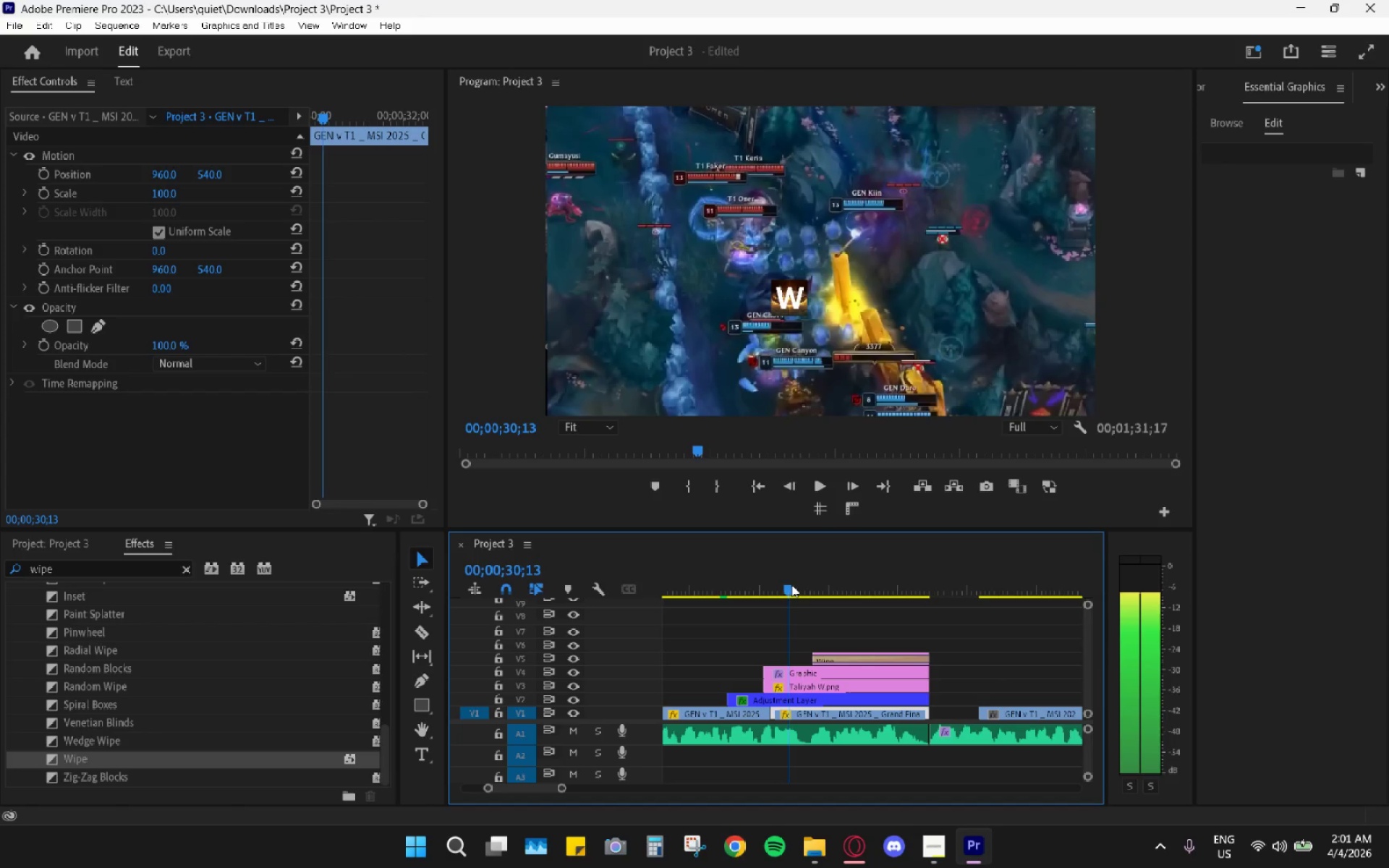 
key(C)
 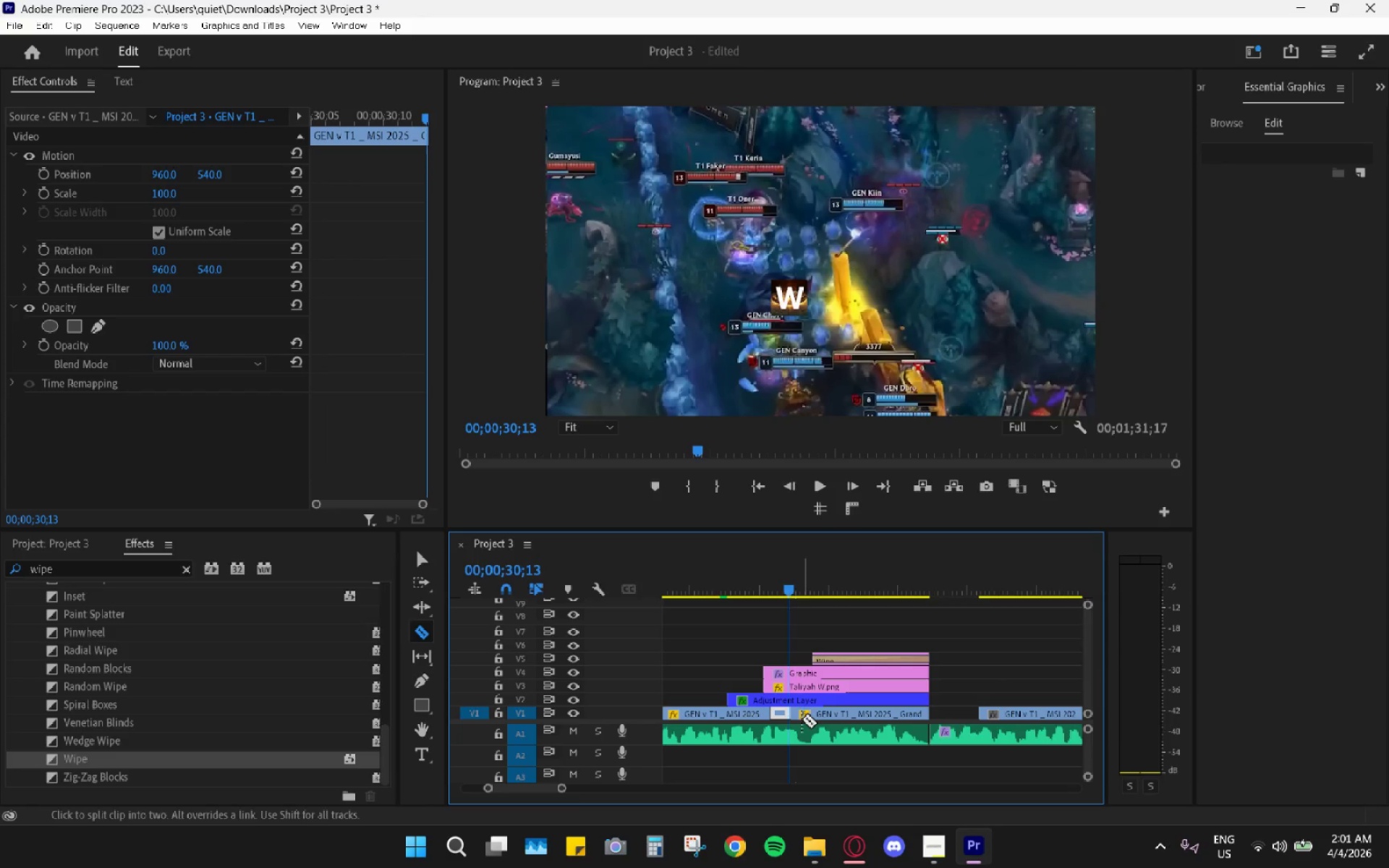 
type(vh)
 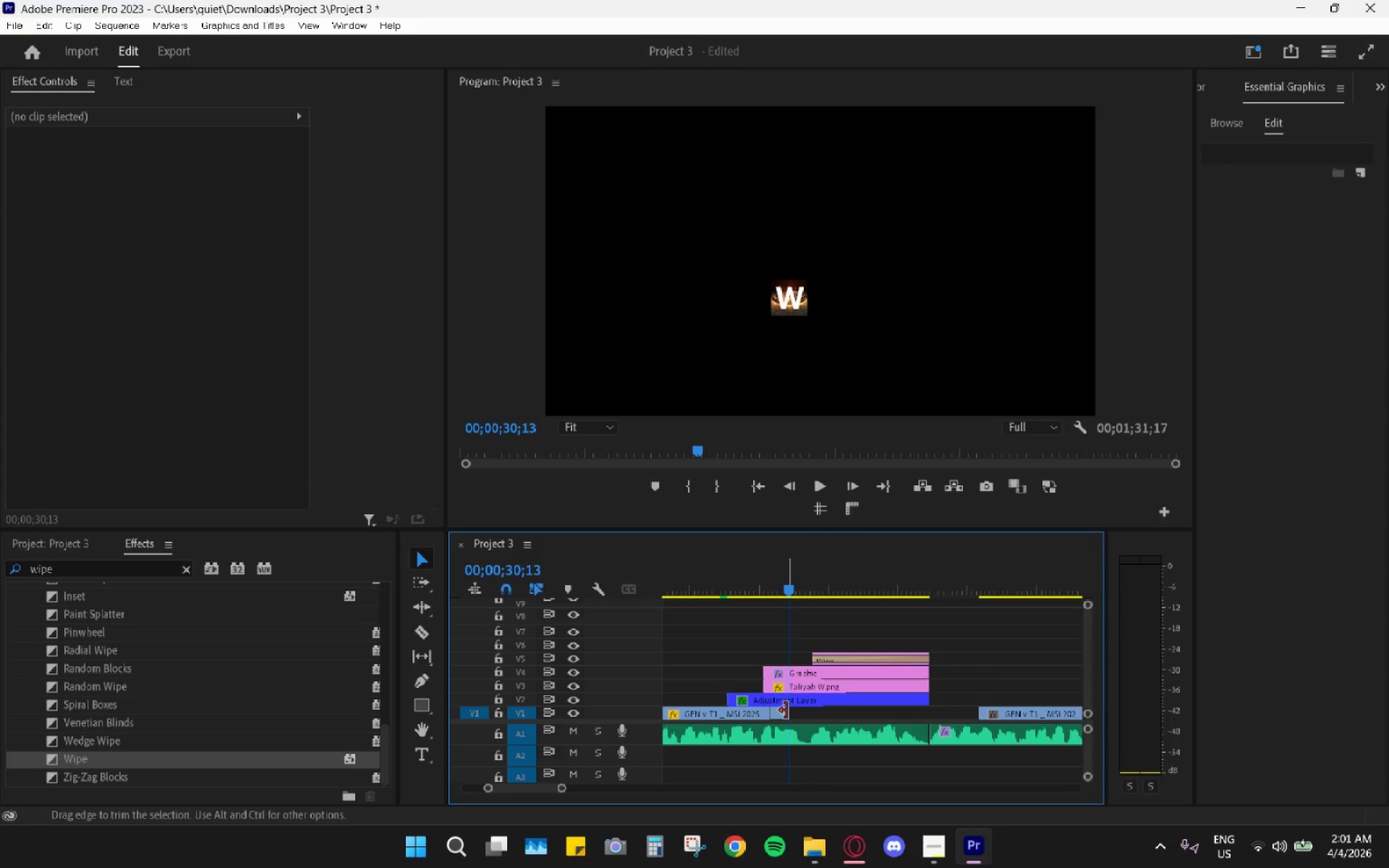 
key(R)
 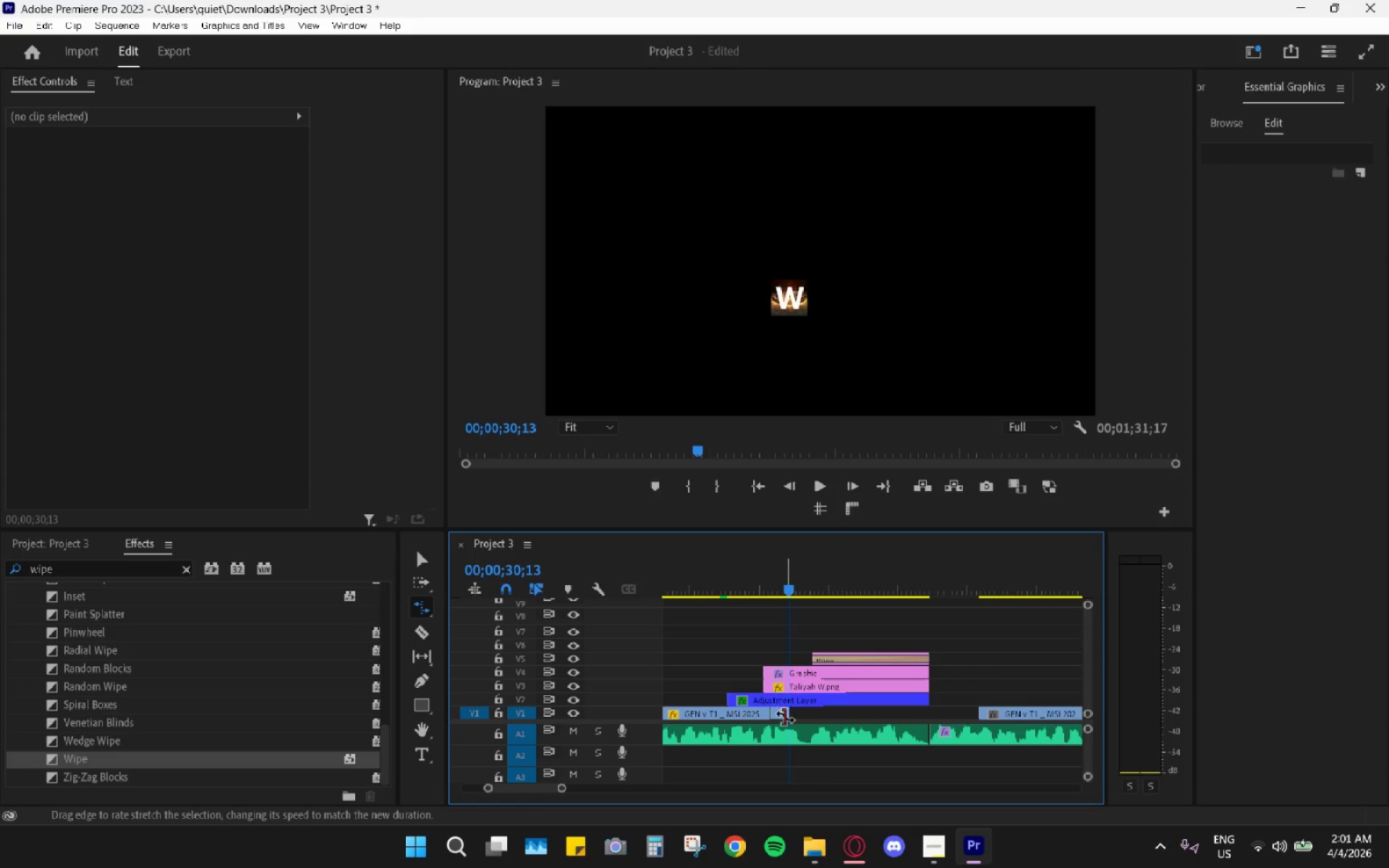 
left_click_drag(start_coordinate=[785, 717], to_coordinate=[920, 710])
 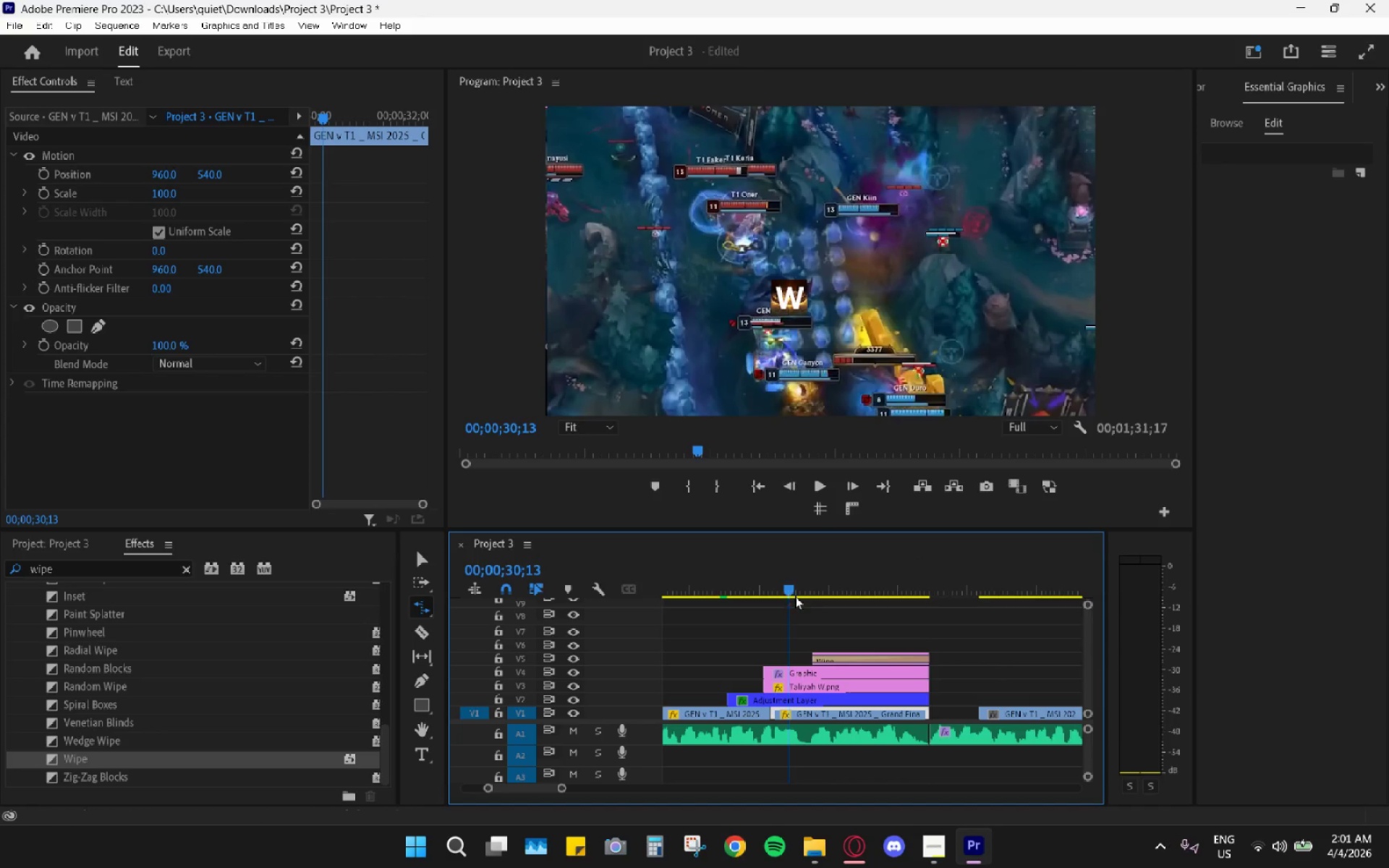 
left_click_drag(start_coordinate=[783, 589], to_coordinate=[749, 576])
 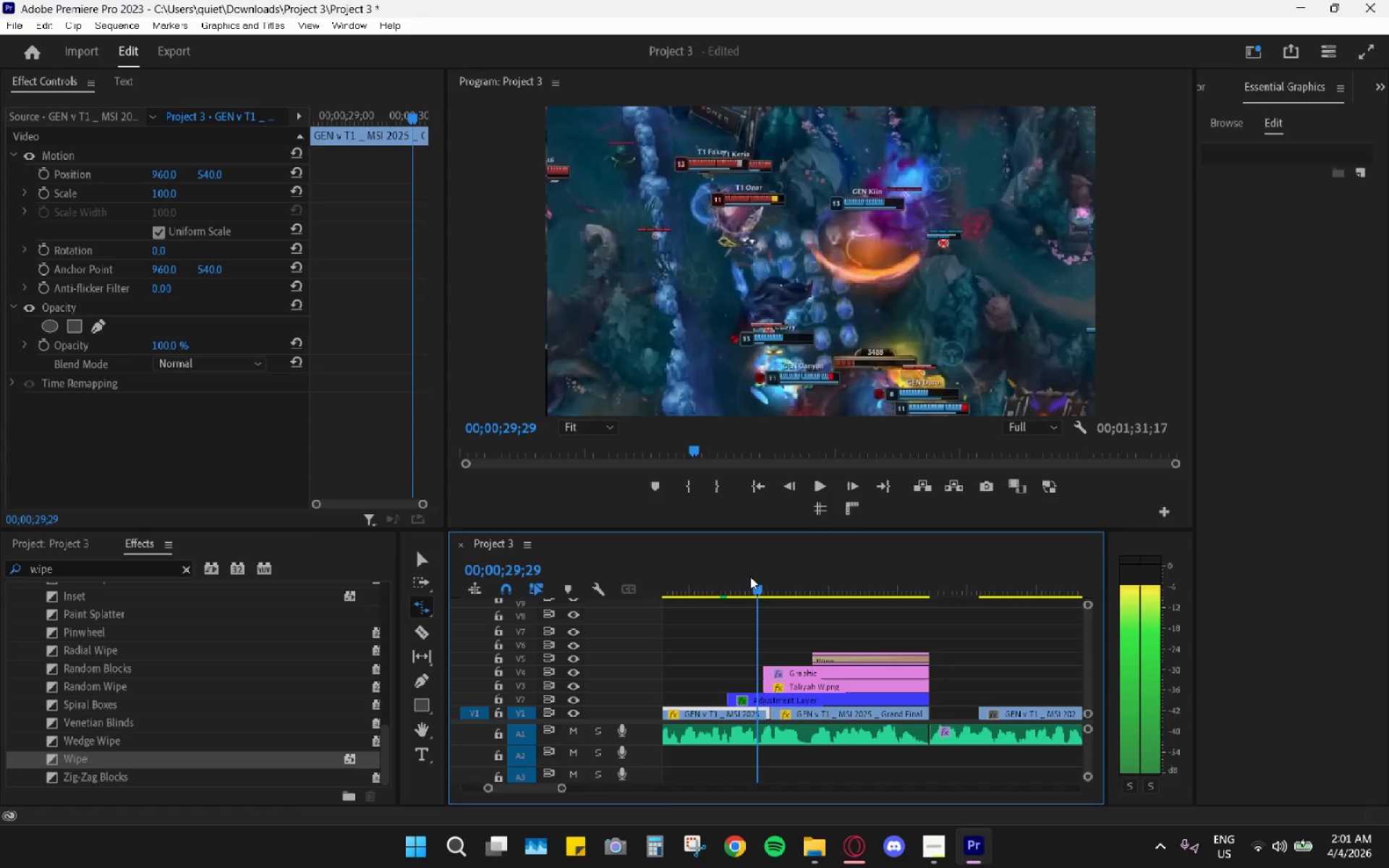 
key(Space)
 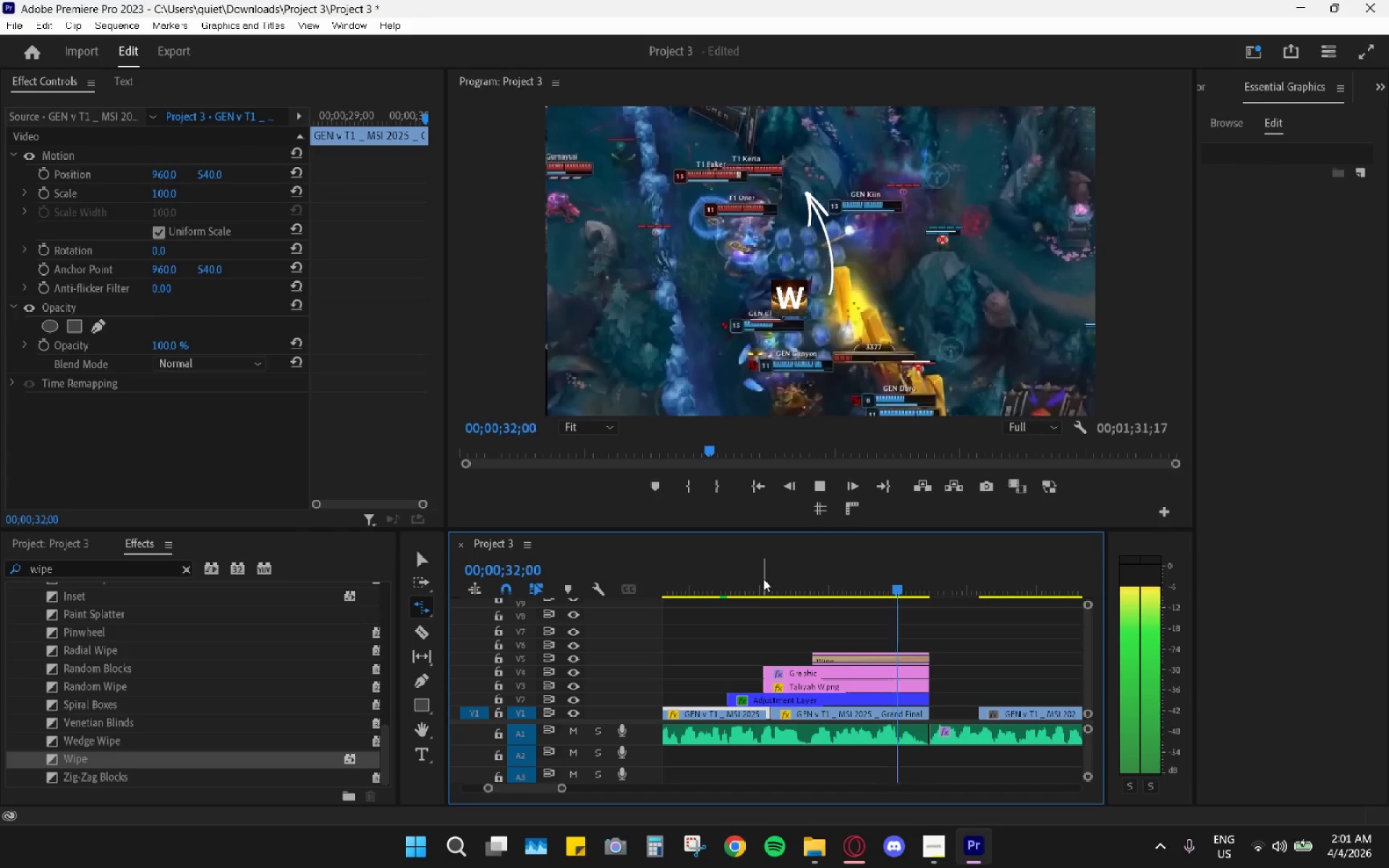 
key(Space)
 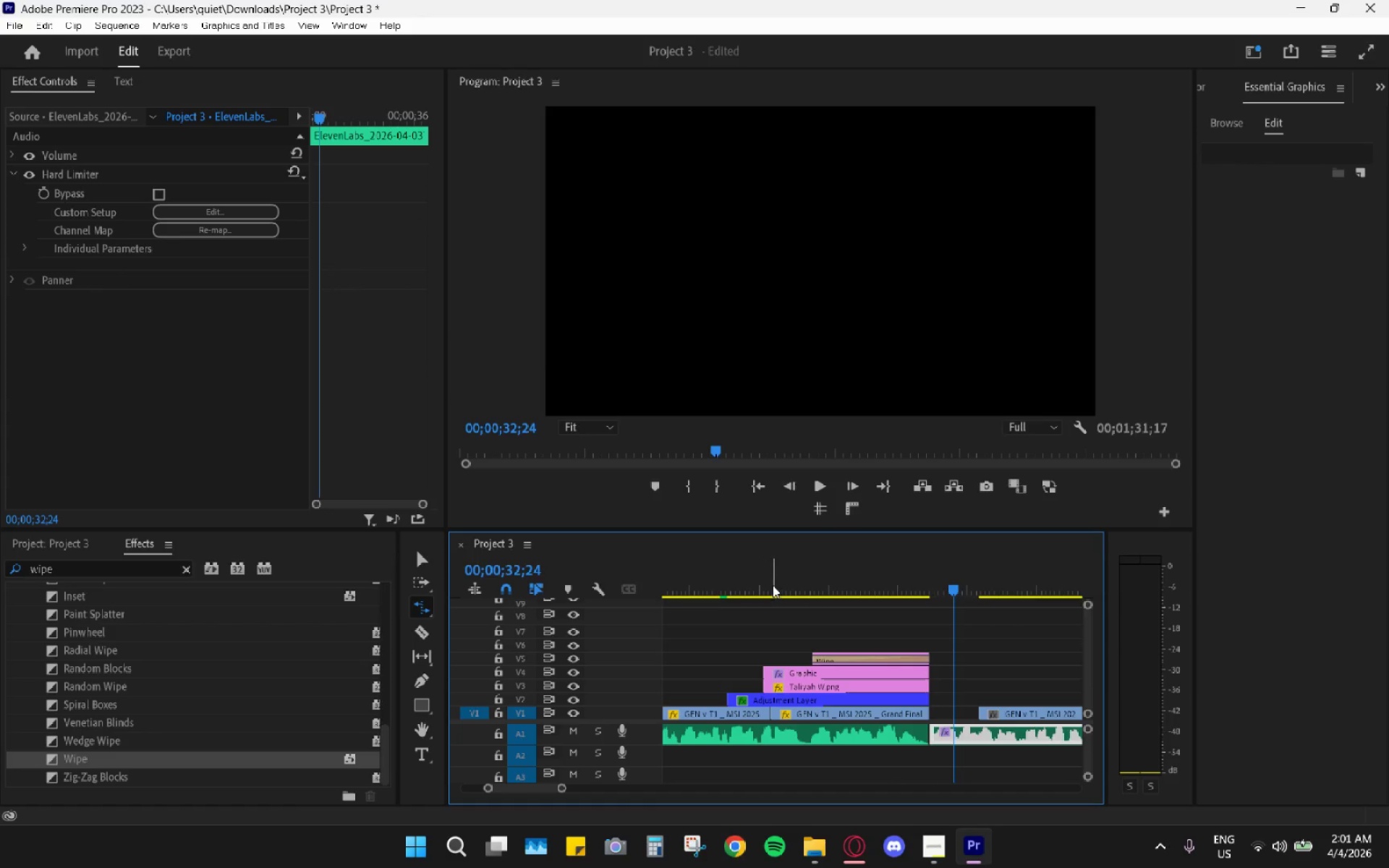 
left_click_drag(start_coordinate=[769, 584], to_coordinate=[750, 641])
 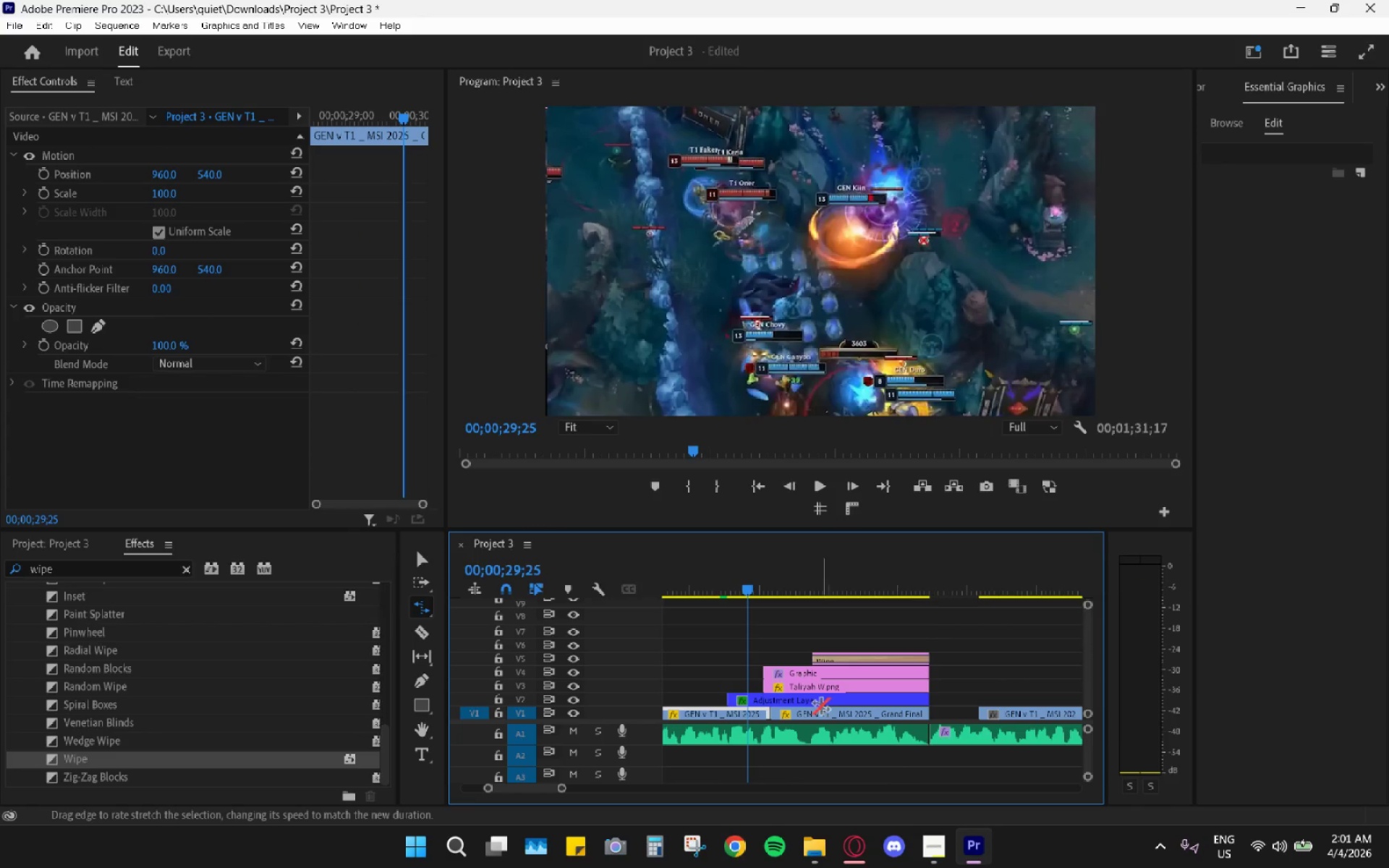 
key(V)
 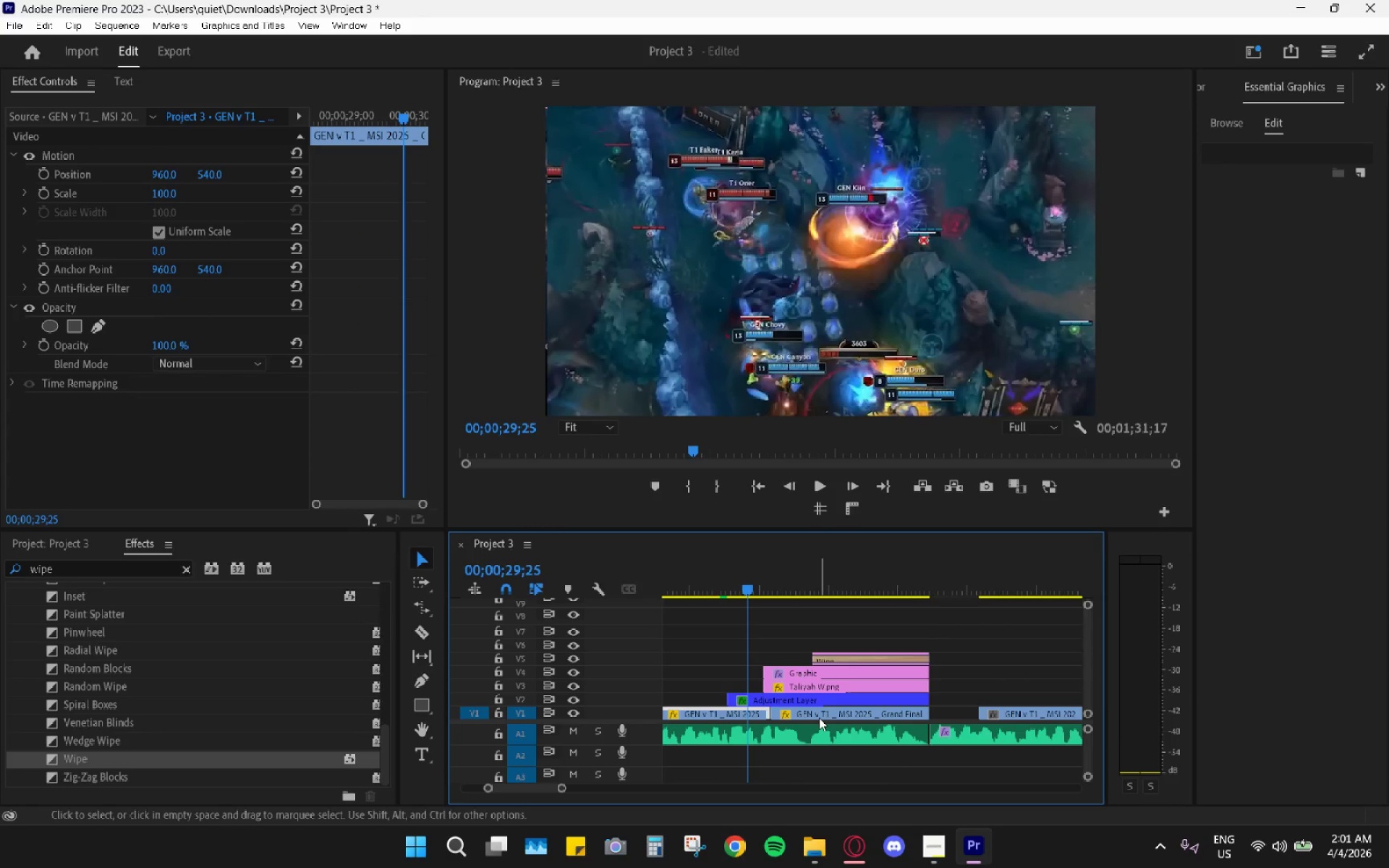 
left_click([819, 717])
 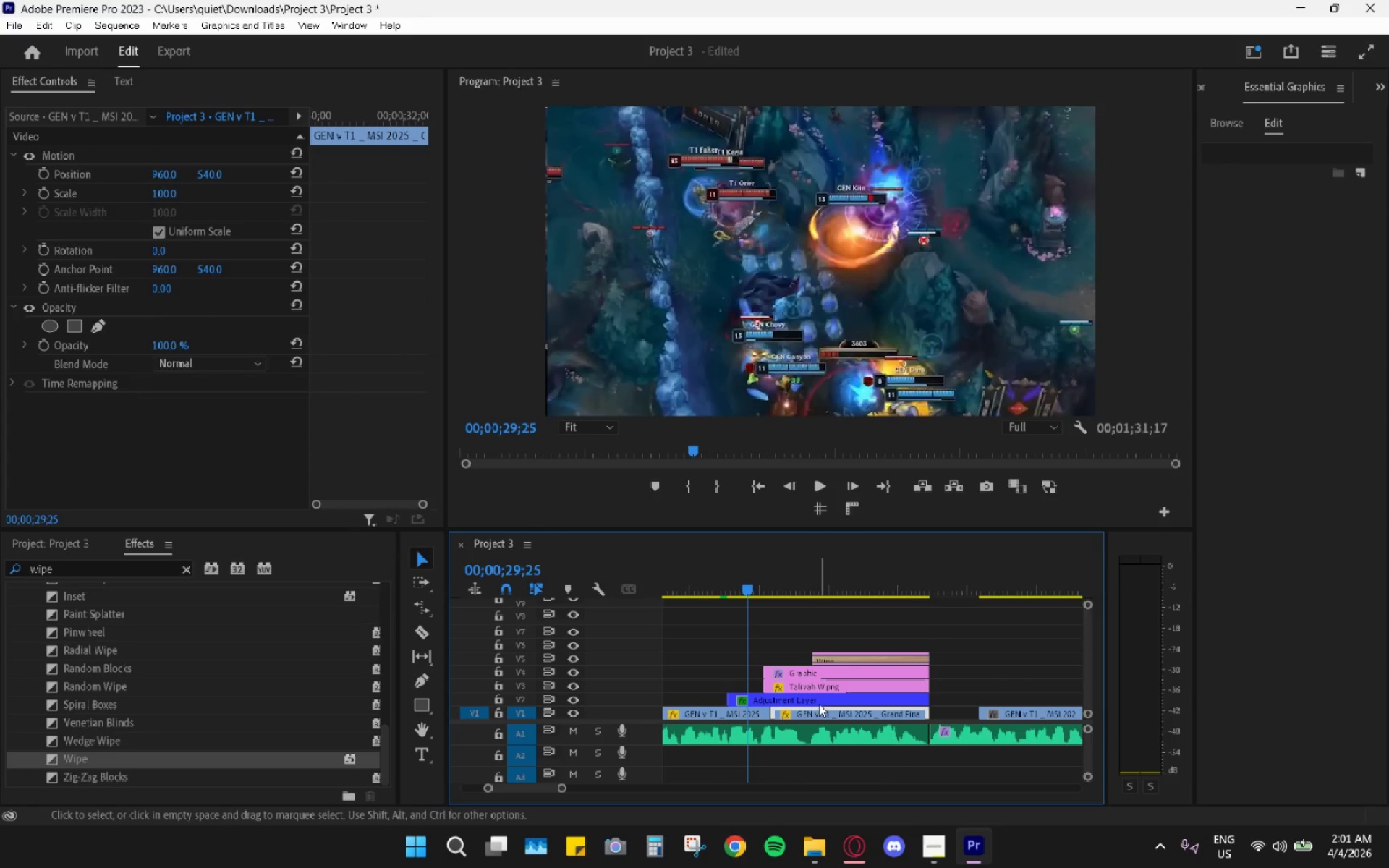 
key(H)
 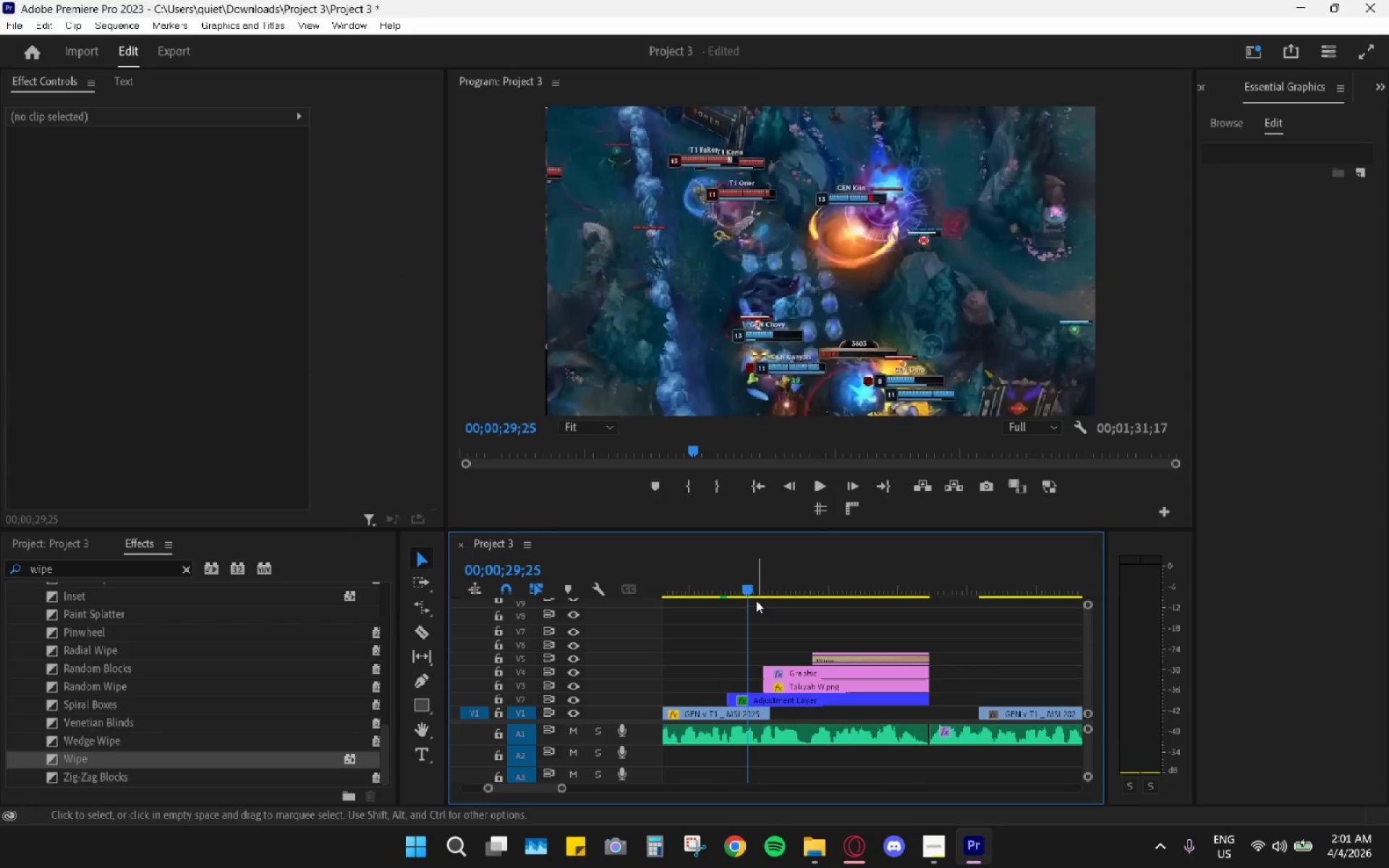 
left_click_drag(start_coordinate=[753, 597], to_coordinate=[752, 592])
 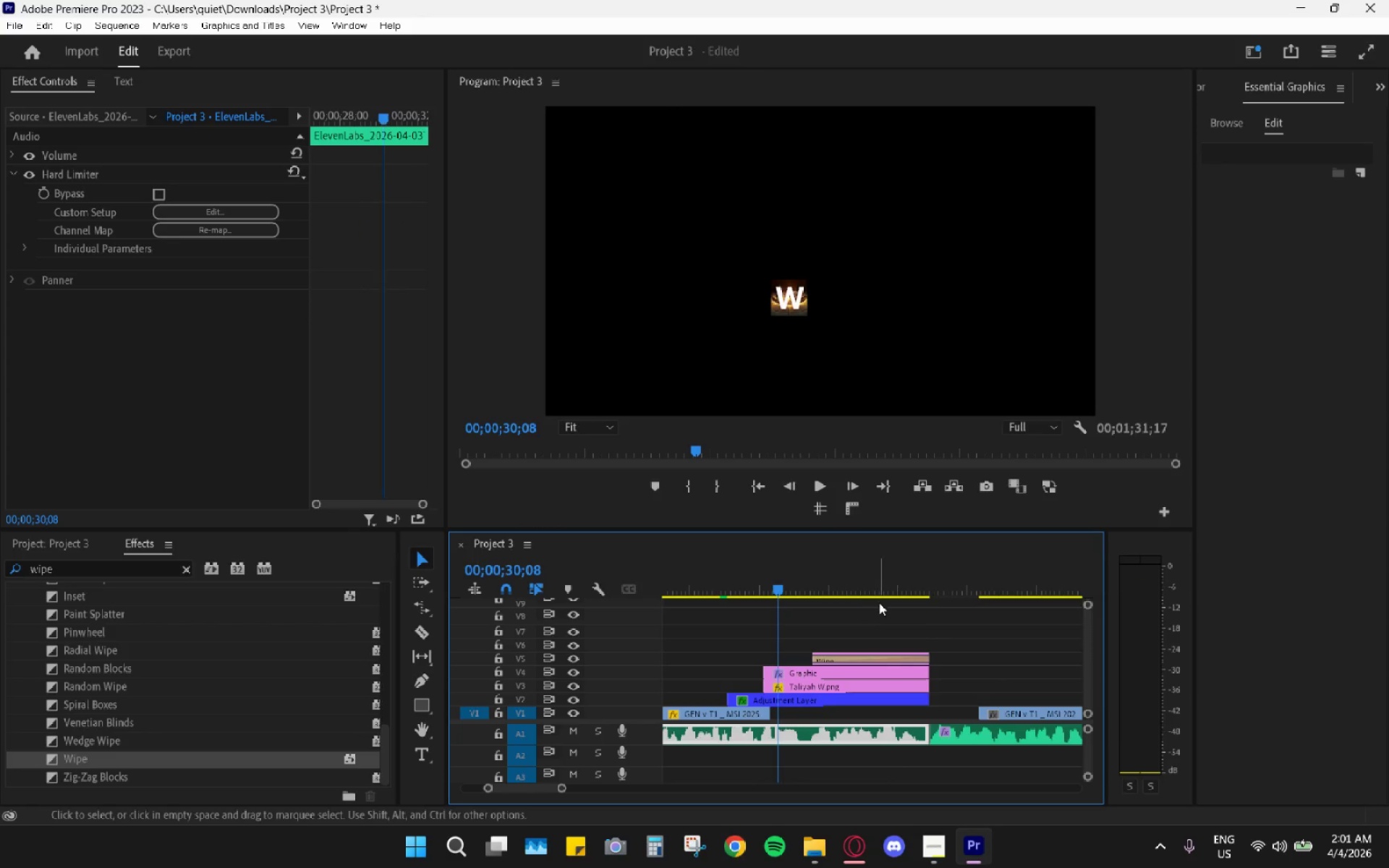 
left_click_drag(start_coordinate=[959, 574], to_coordinate=[1041, 592])
 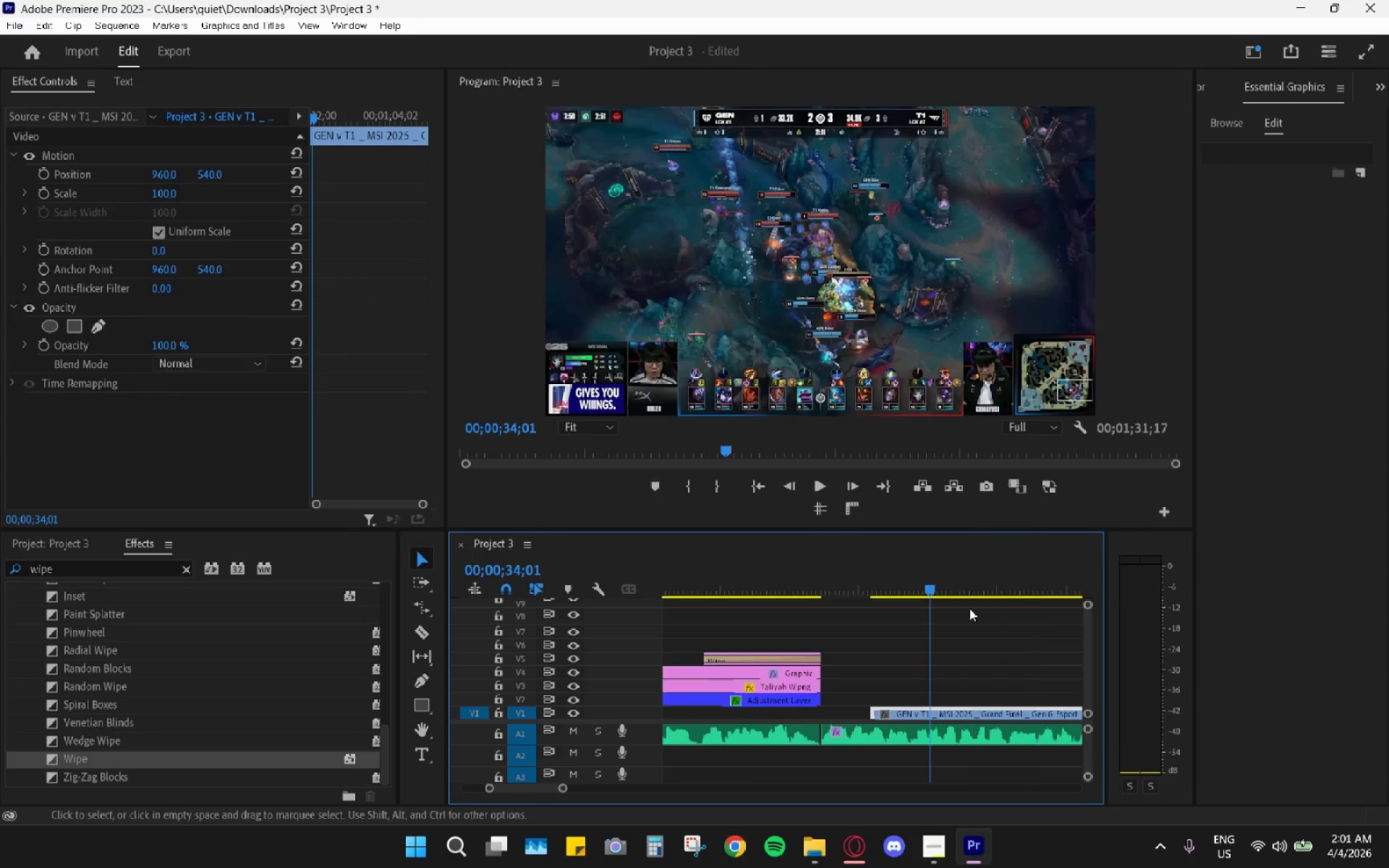 
scroll: coordinate [974, 604], scroll_direction: down, amount: 3.0
 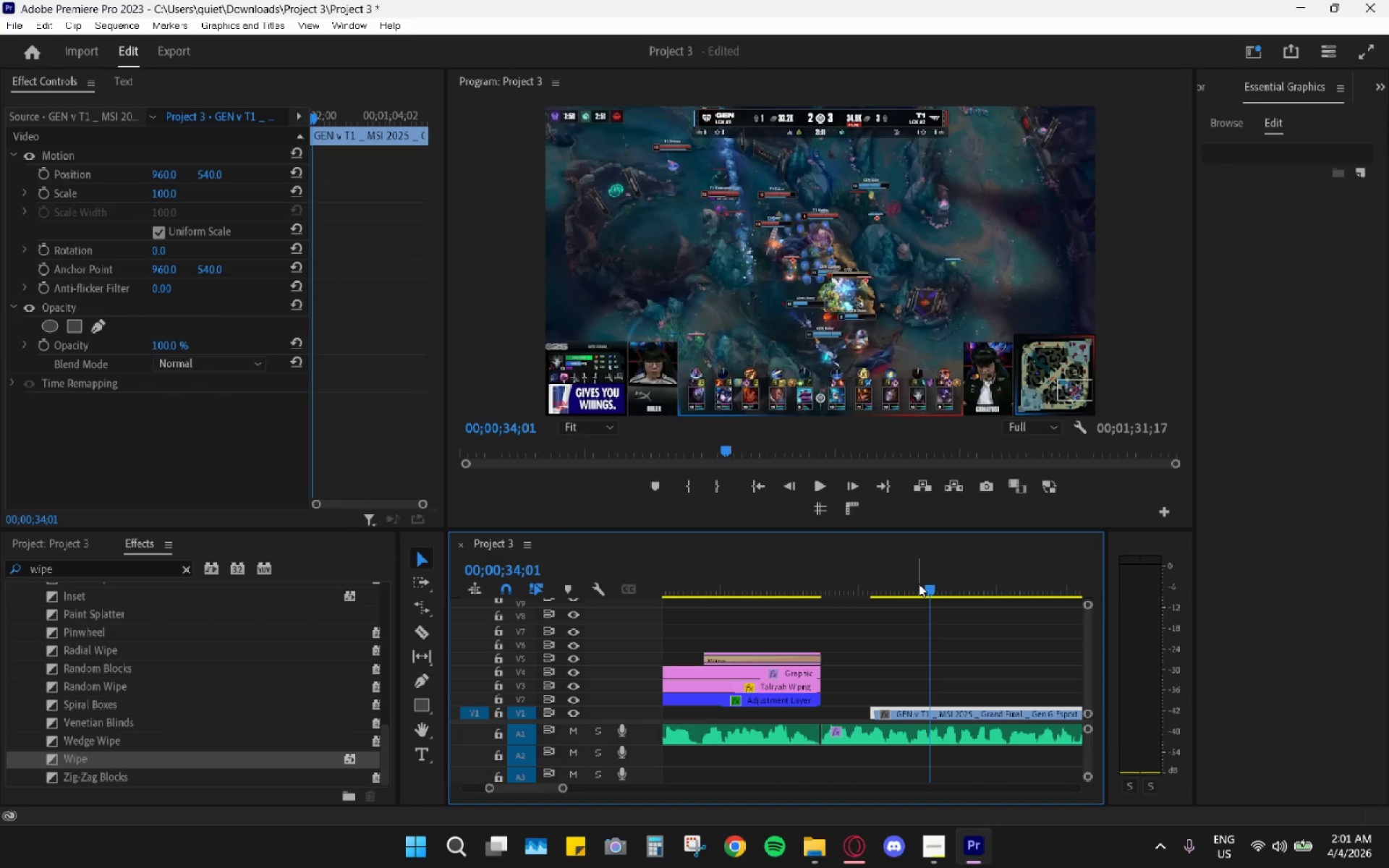 
left_click_drag(start_coordinate=[932, 580], to_coordinate=[883, 594])
 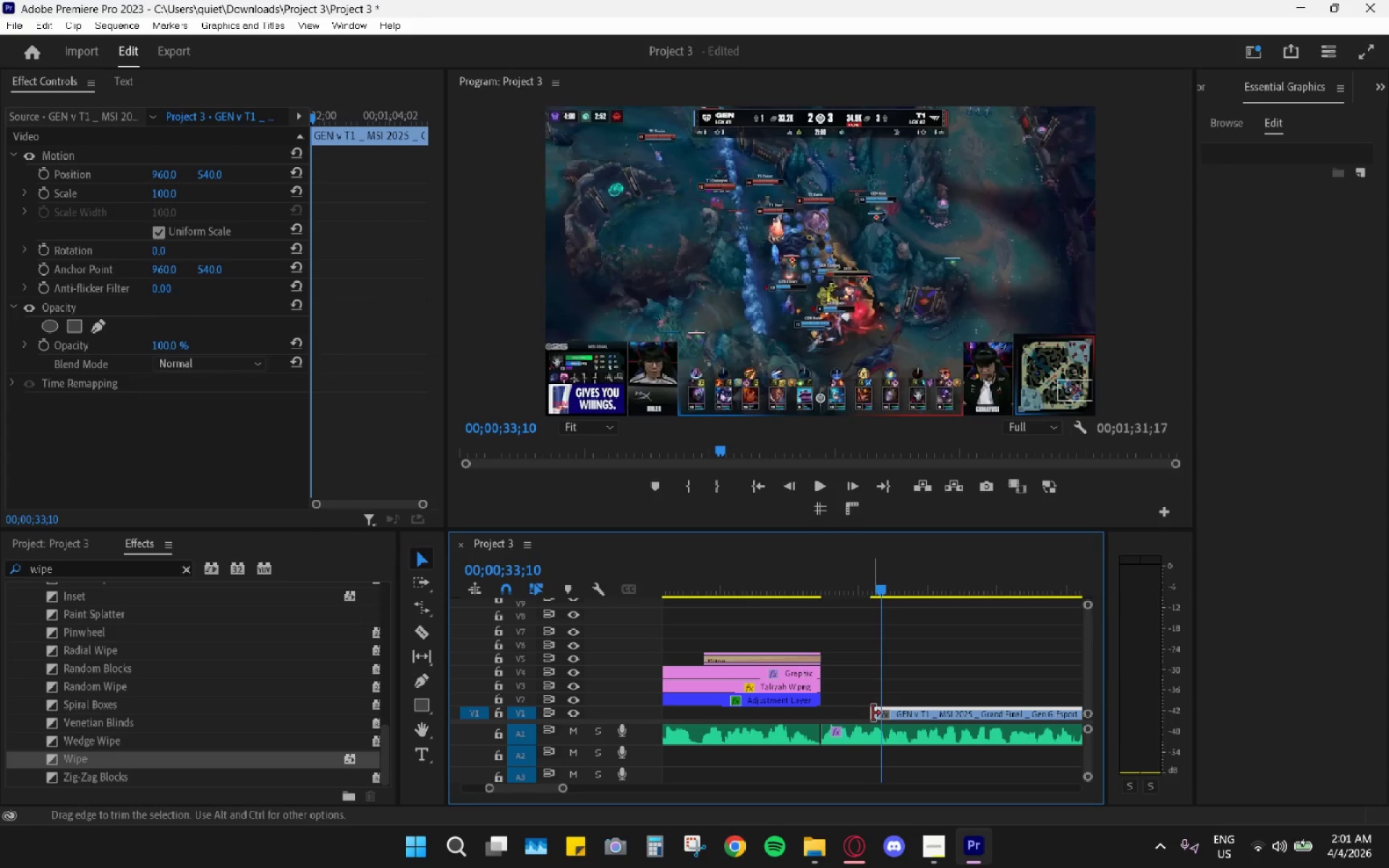 
left_click_drag(start_coordinate=[872, 713], to_coordinate=[823, 705])
 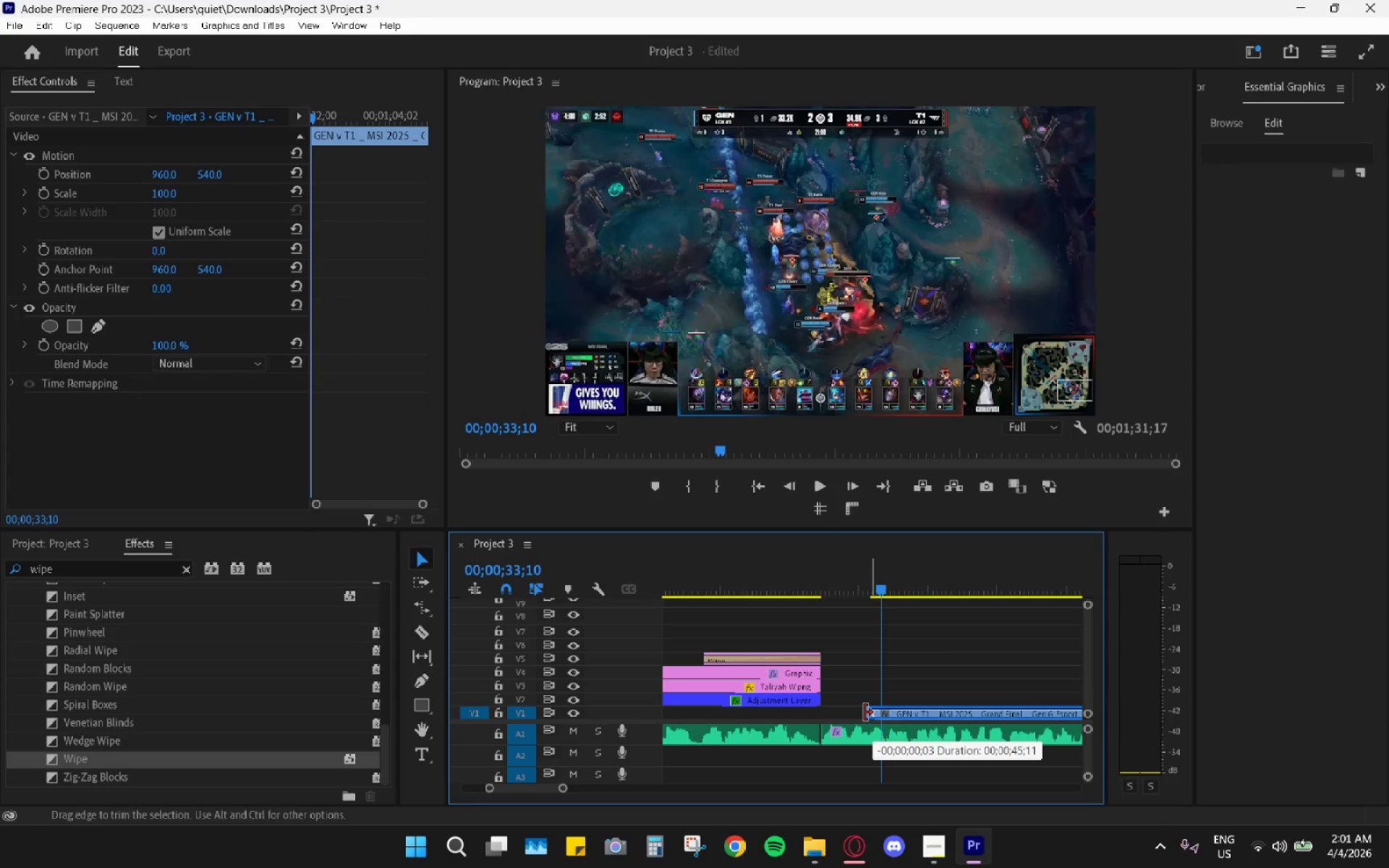 
left_click_drag(start_coordinate=[844, 559], to_coordinate=[850, 587])
 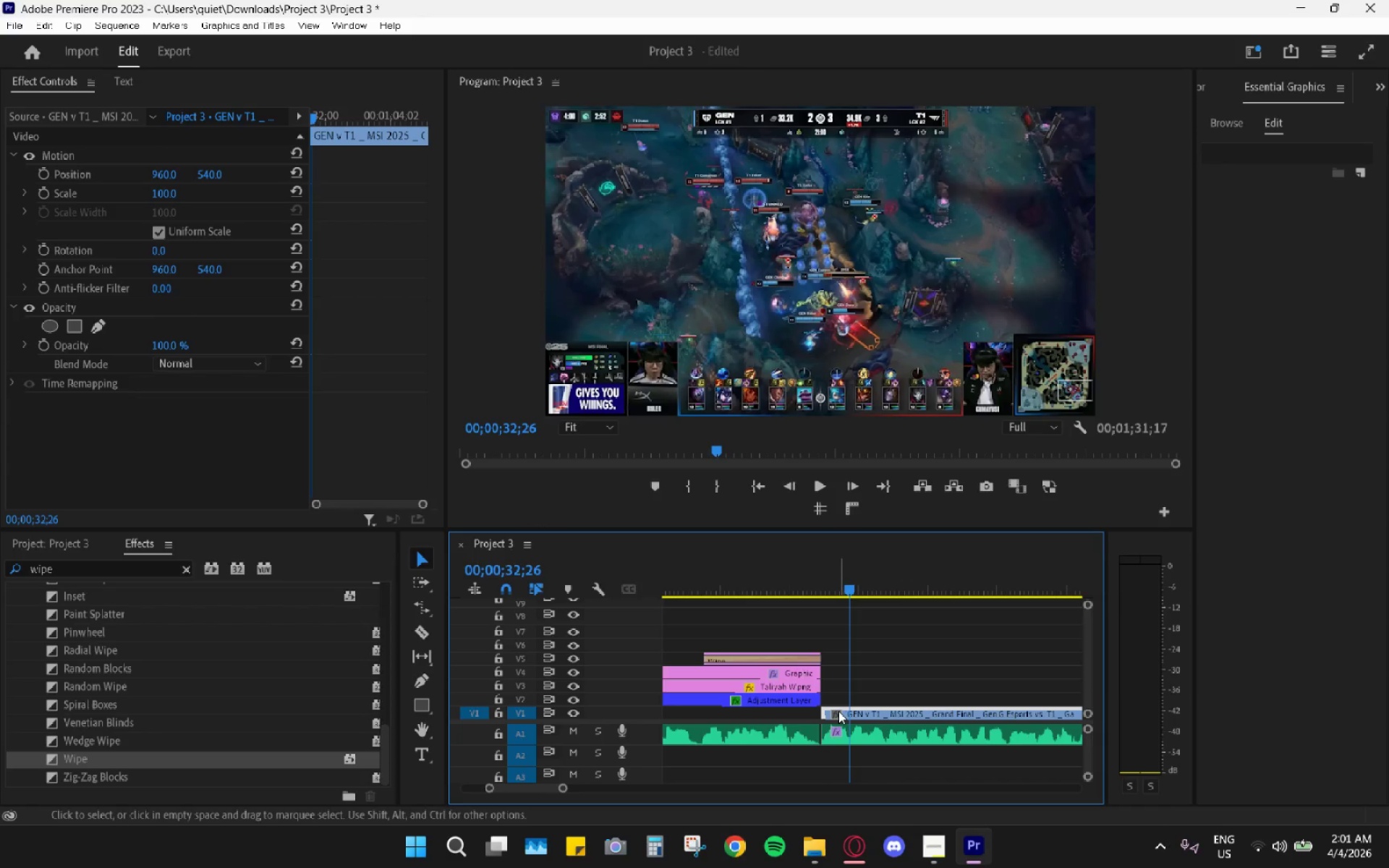 
left_click_drag(start_coordinate=[844, 716], to_coordinate=[870, 714])
 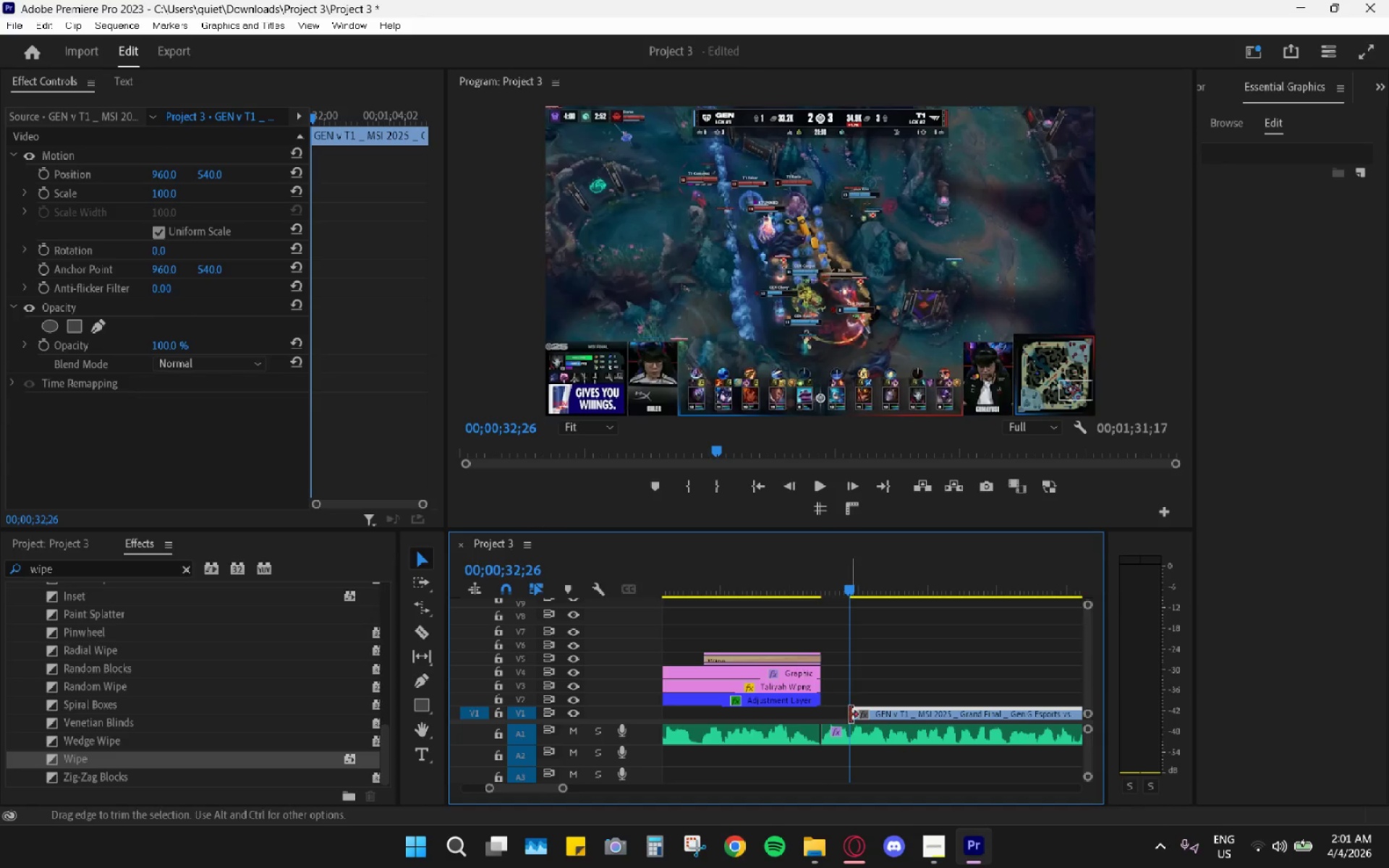 
left_click_drag(start_coordinate=[852, 715], to_coordinate=[817, 707])
 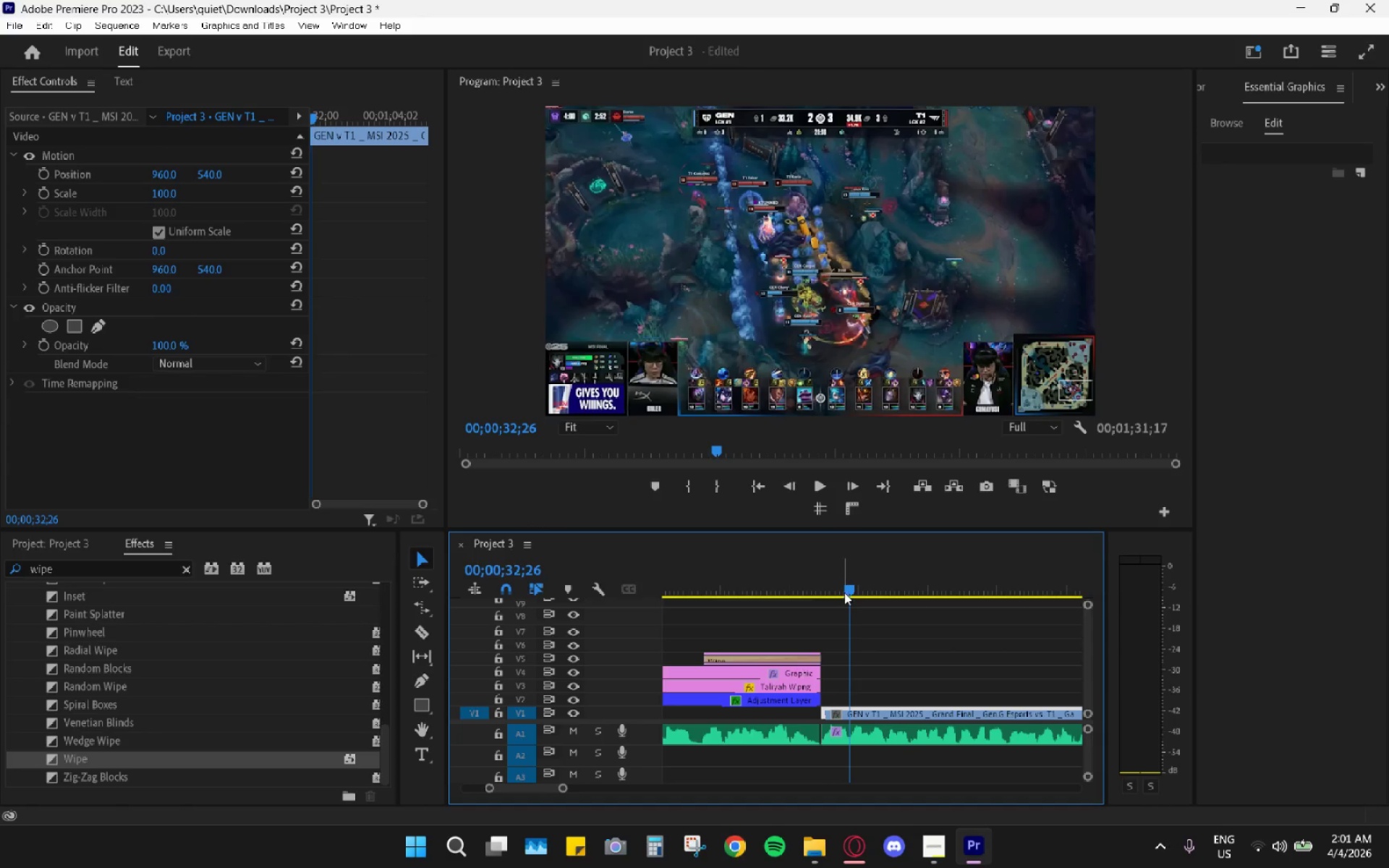 
left_click_drag(start_coordinate=[844, 592], to_coordinate=[845, 595])
 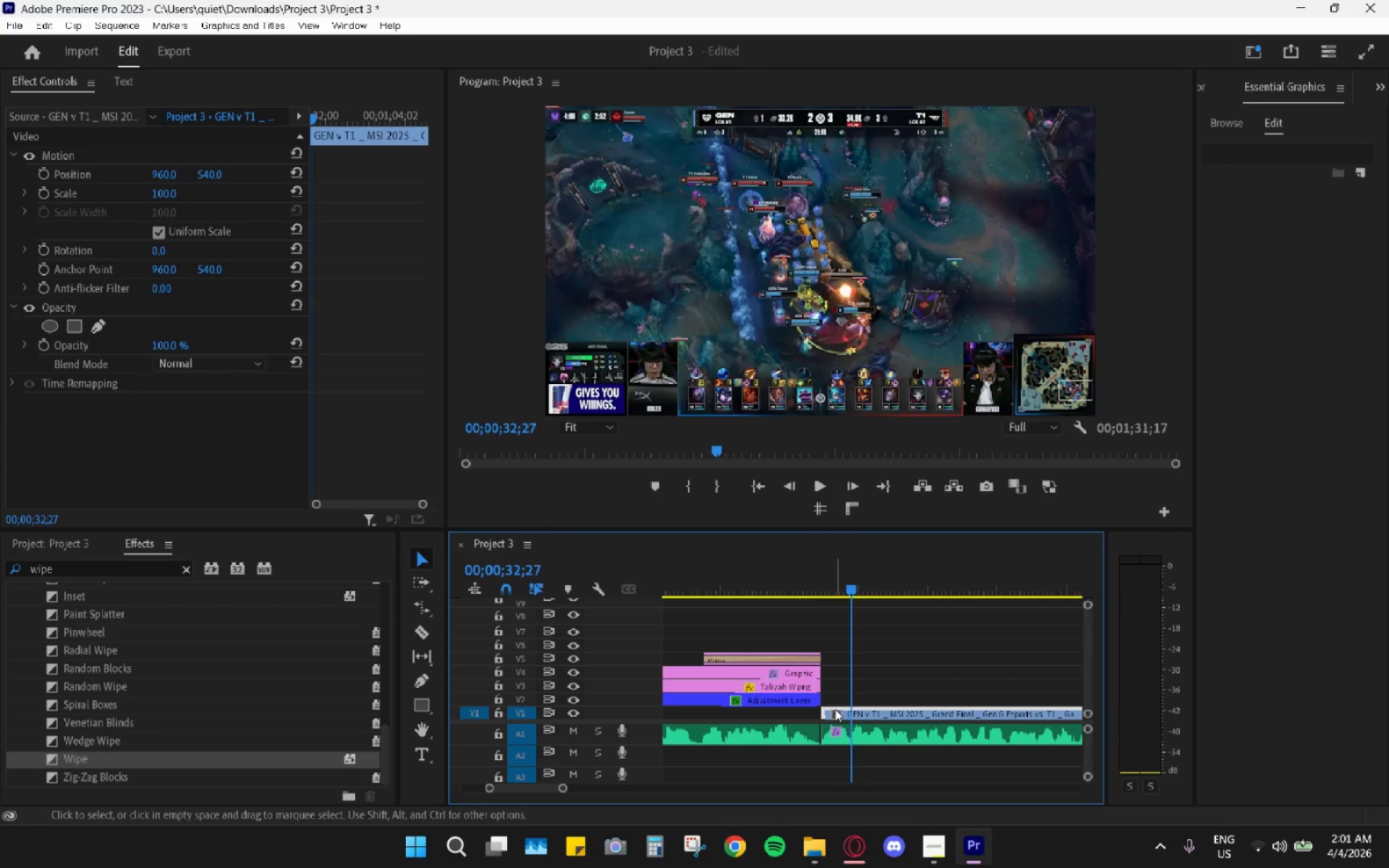 
left_click_drag(start_coordinate=[830, 715], to_coordinate=[825, 714])
 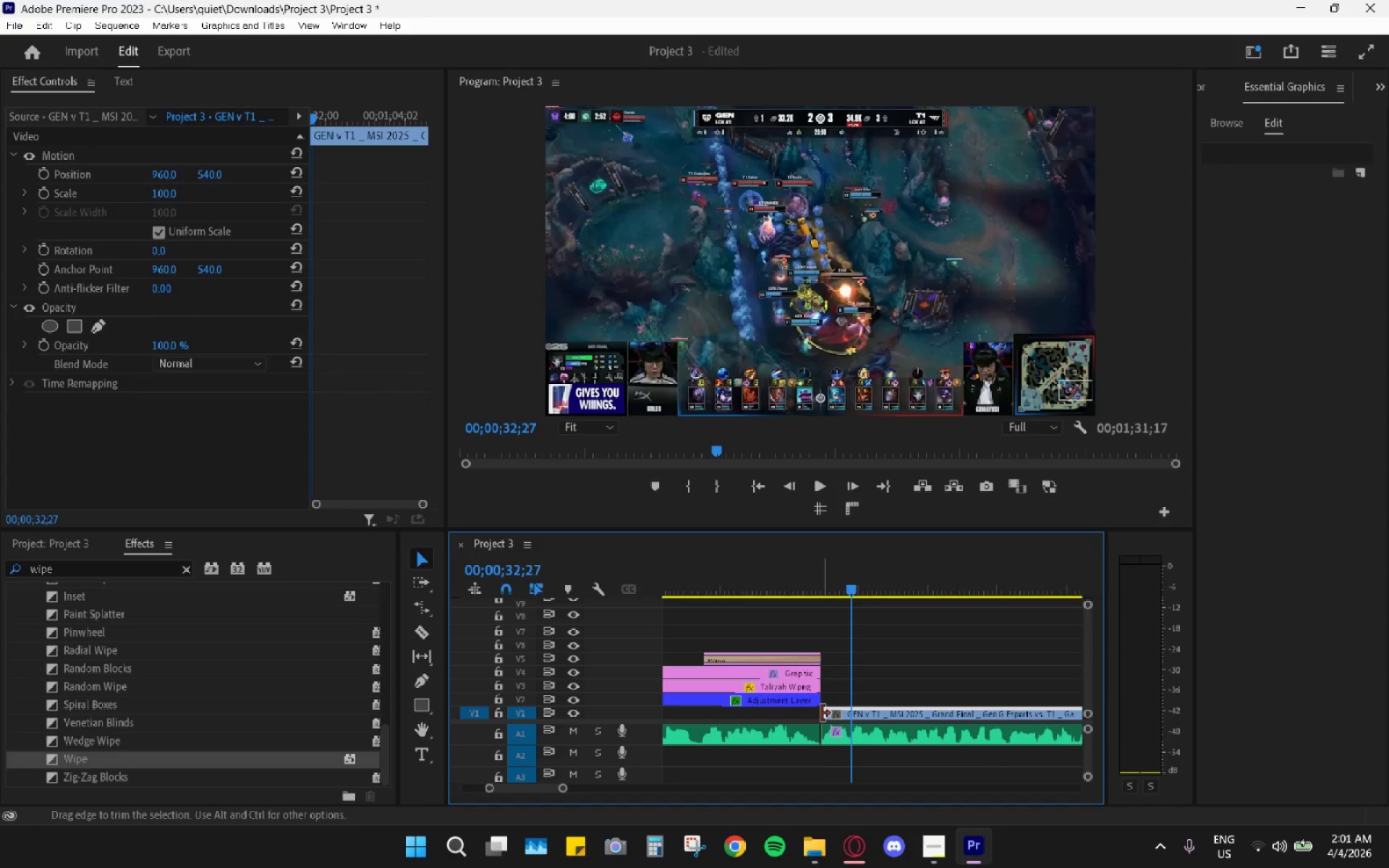 
left_click_drag(start_coordinate=[823, 713], to_coordinate=[771, 709])
 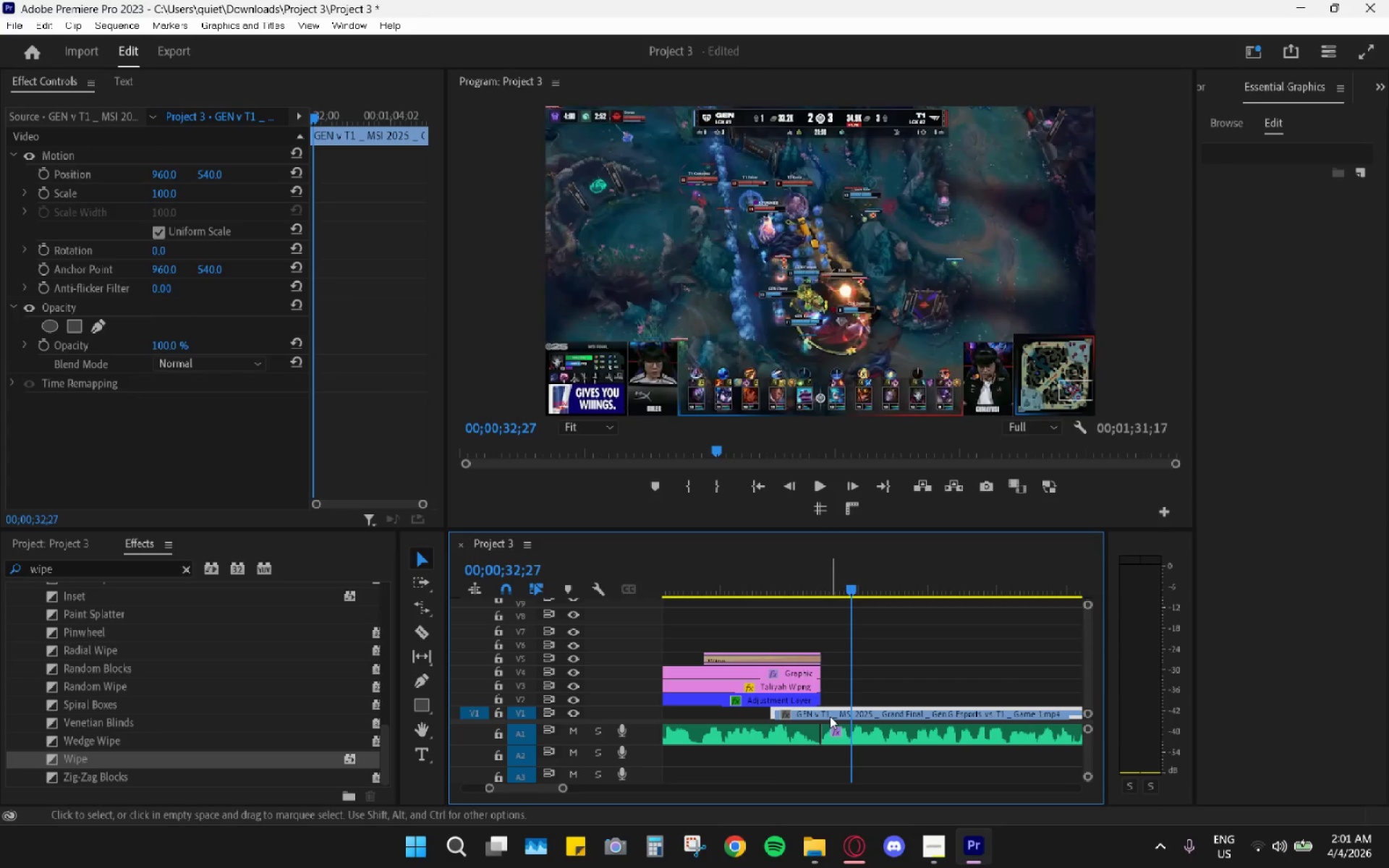 
left_click_drag(start_coordinate=[831, 716], to_coordinate=[888, 713])
 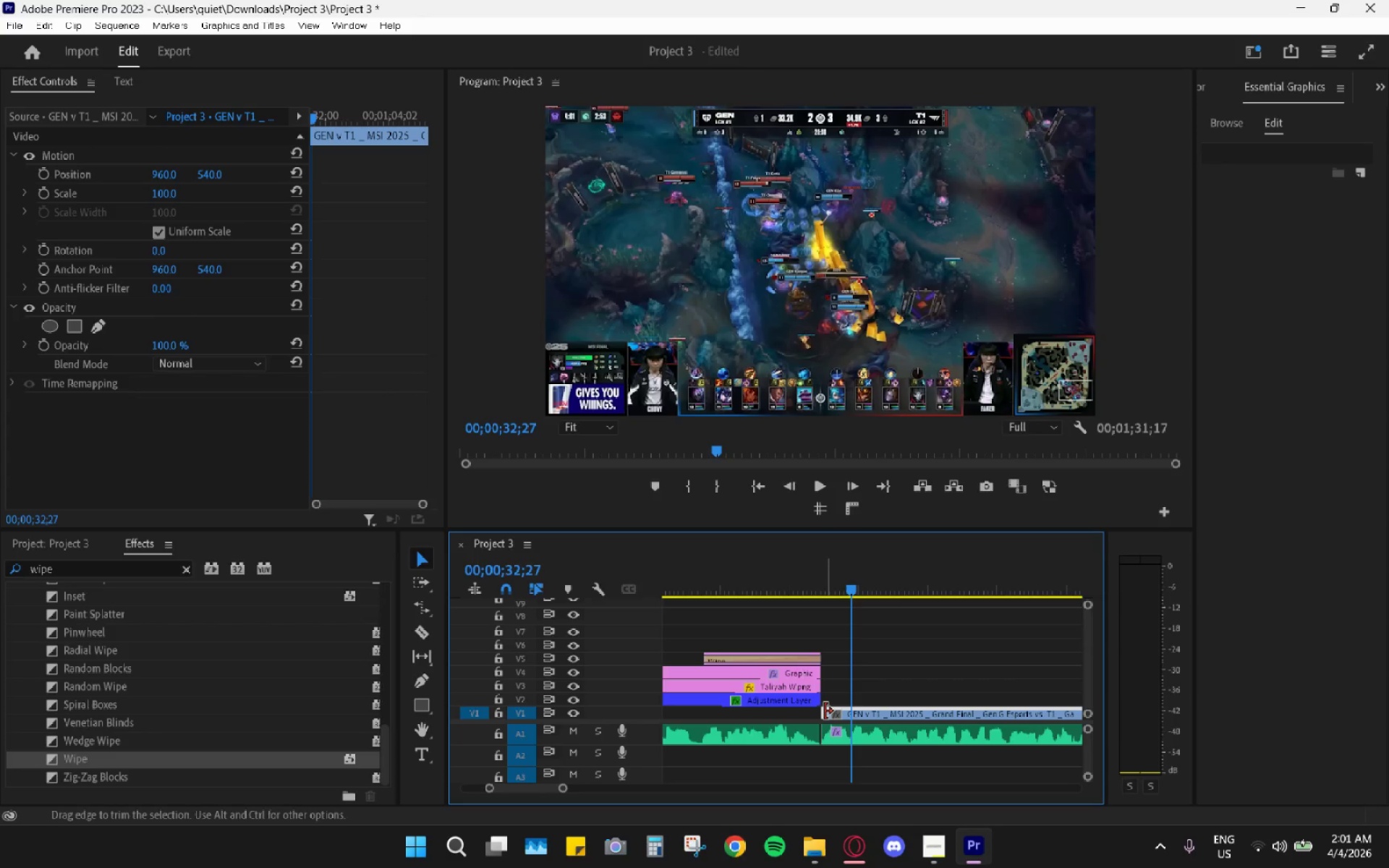 
left_click_drag(start_coordinate=[825, 710], to_coordinate=[768, 709])
 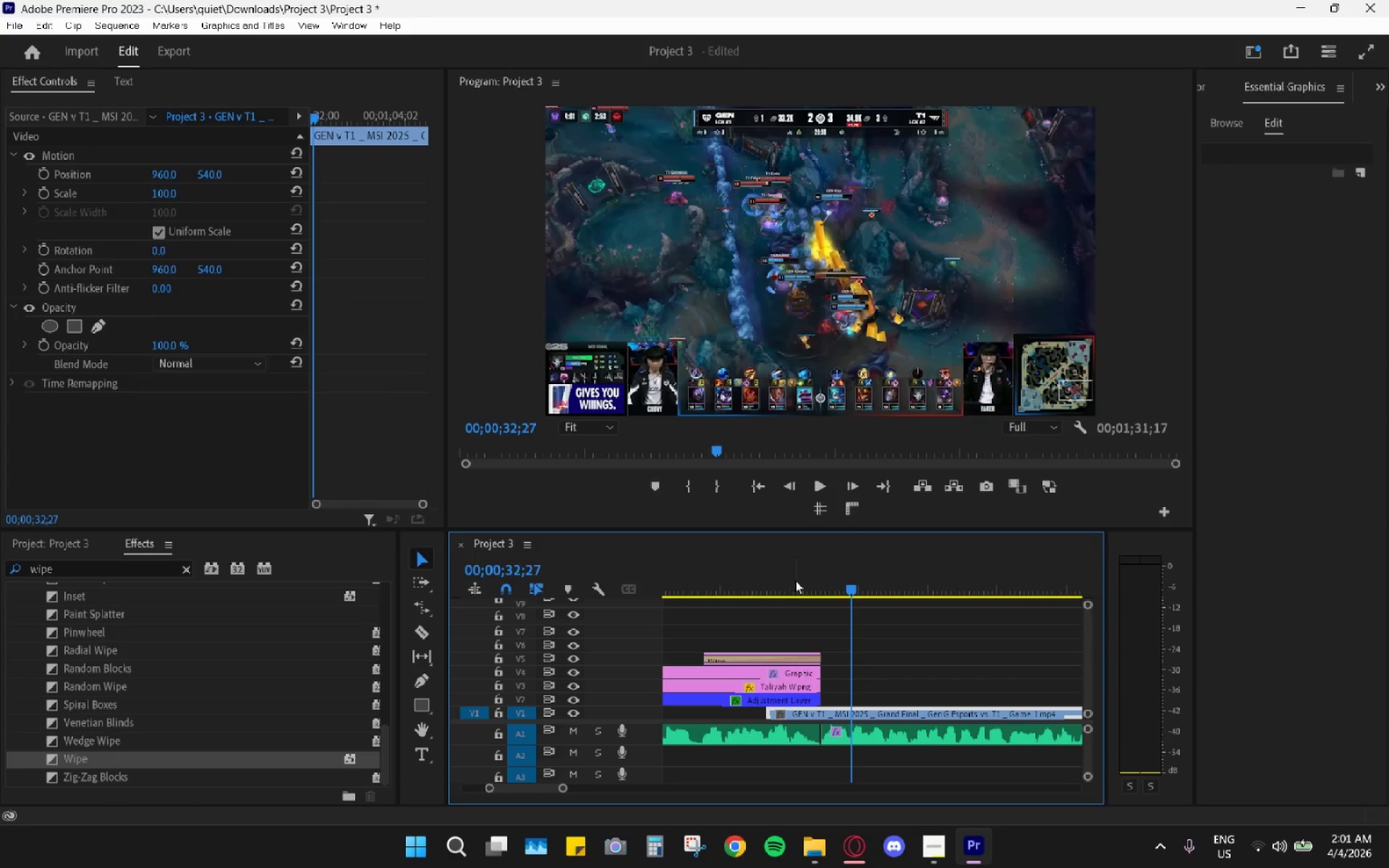 
left_click_drag(start_coordinate=[794, 577], to_coordinate=[814, 600])
 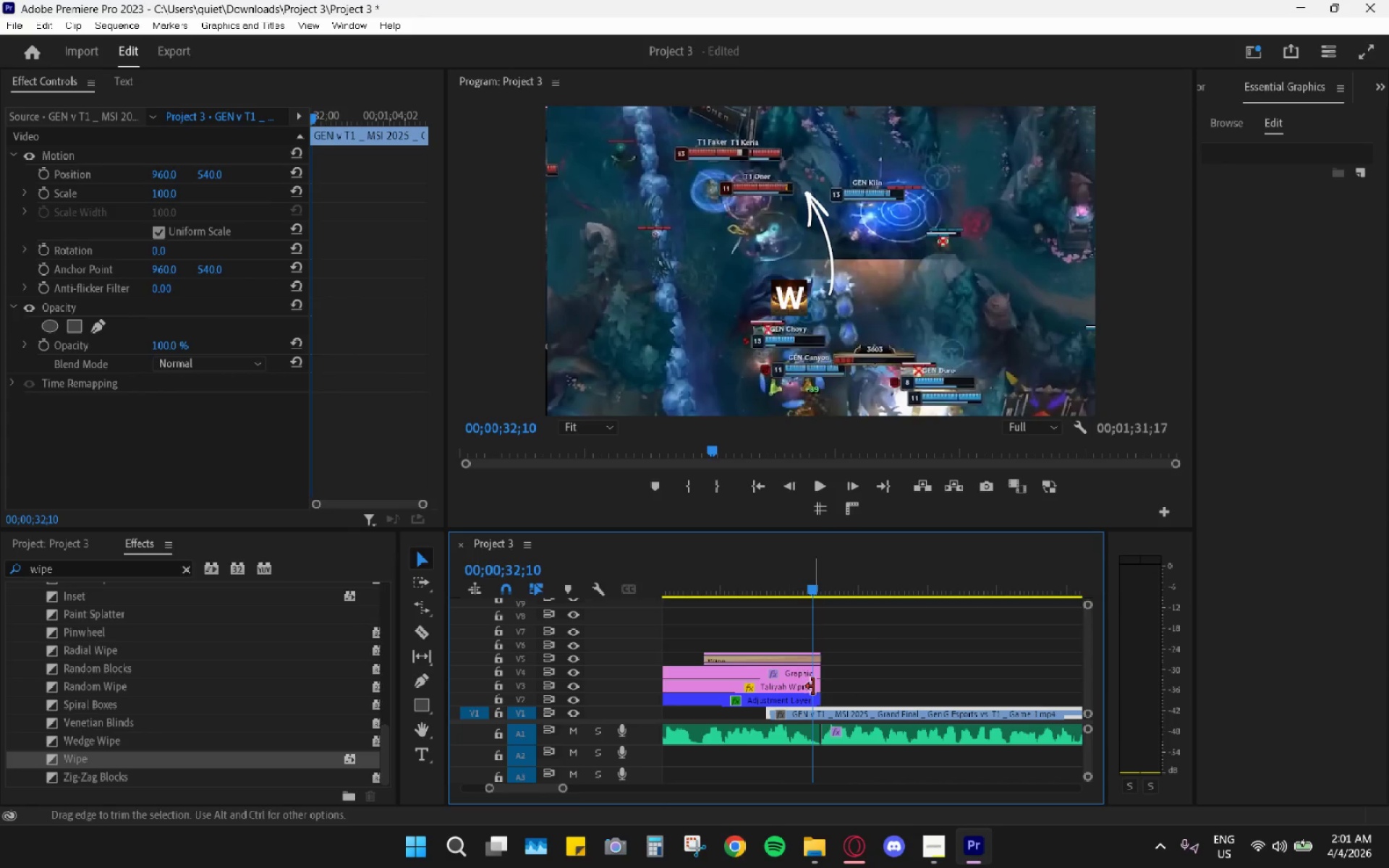 
type(cv)
 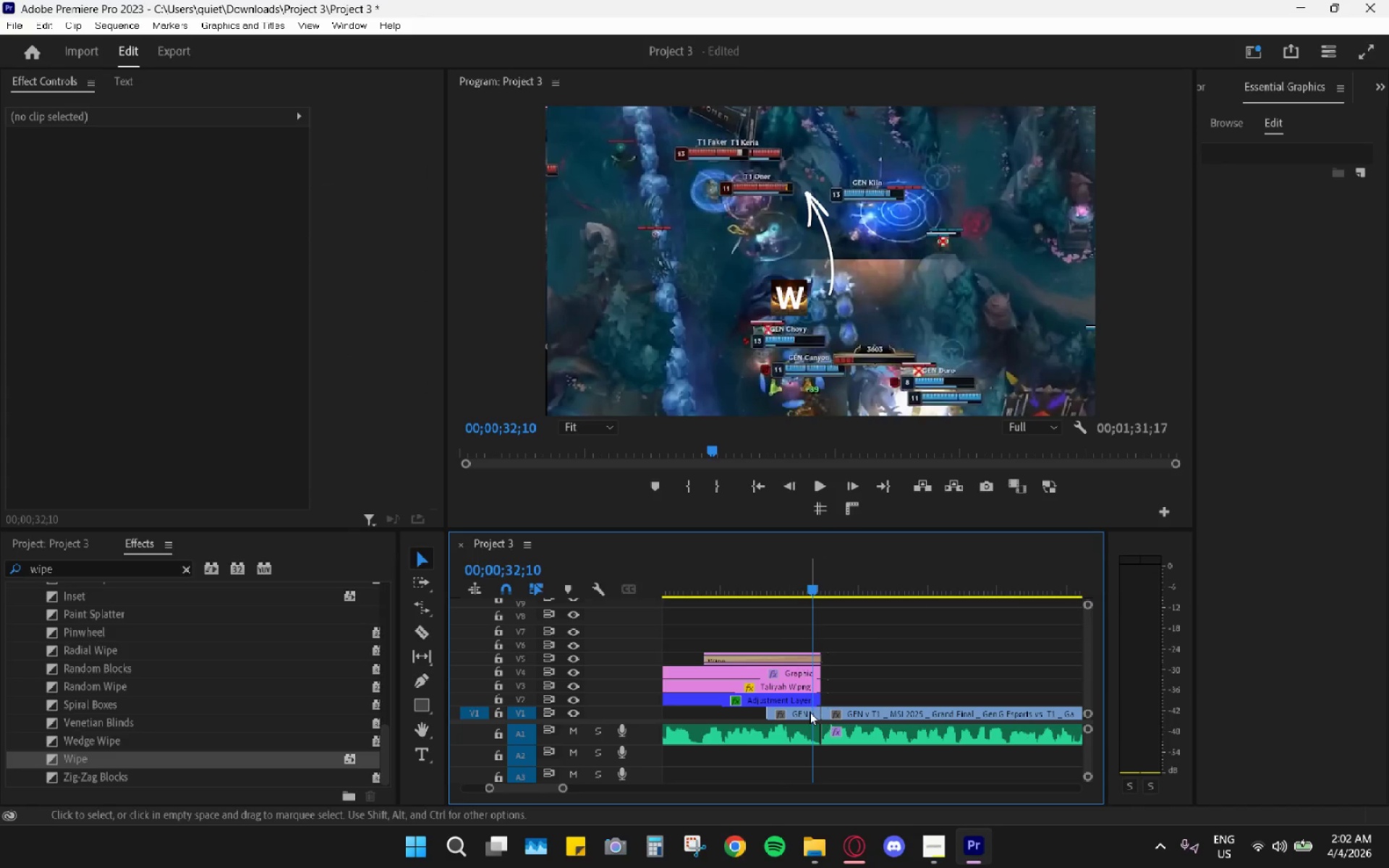 
left_click_drag(start_coordinate=[810, 712], to_coordinate=[737, 710])
 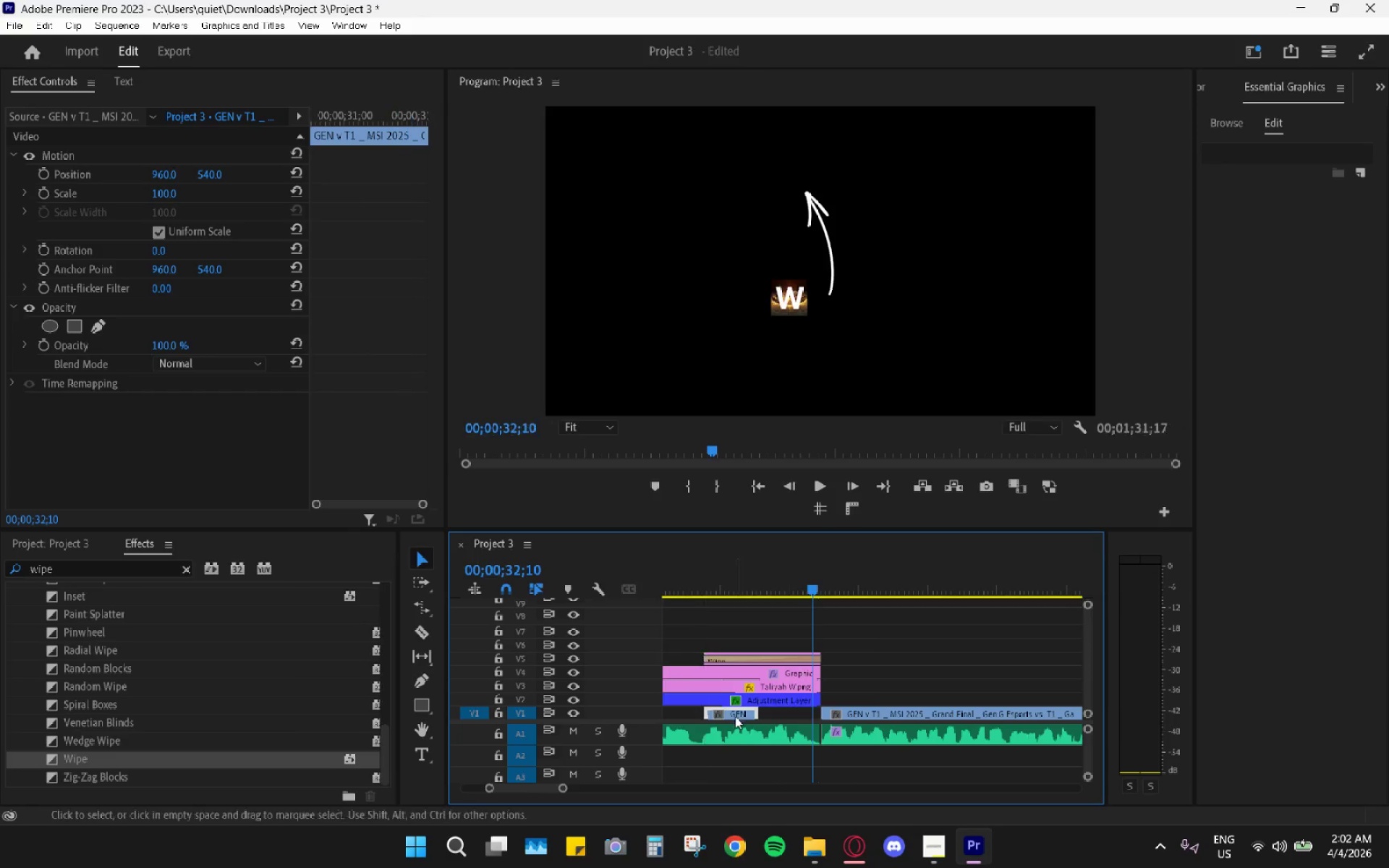 
scroll: coordinate [738, 714], scroll_direction: up, amount: 3.0
 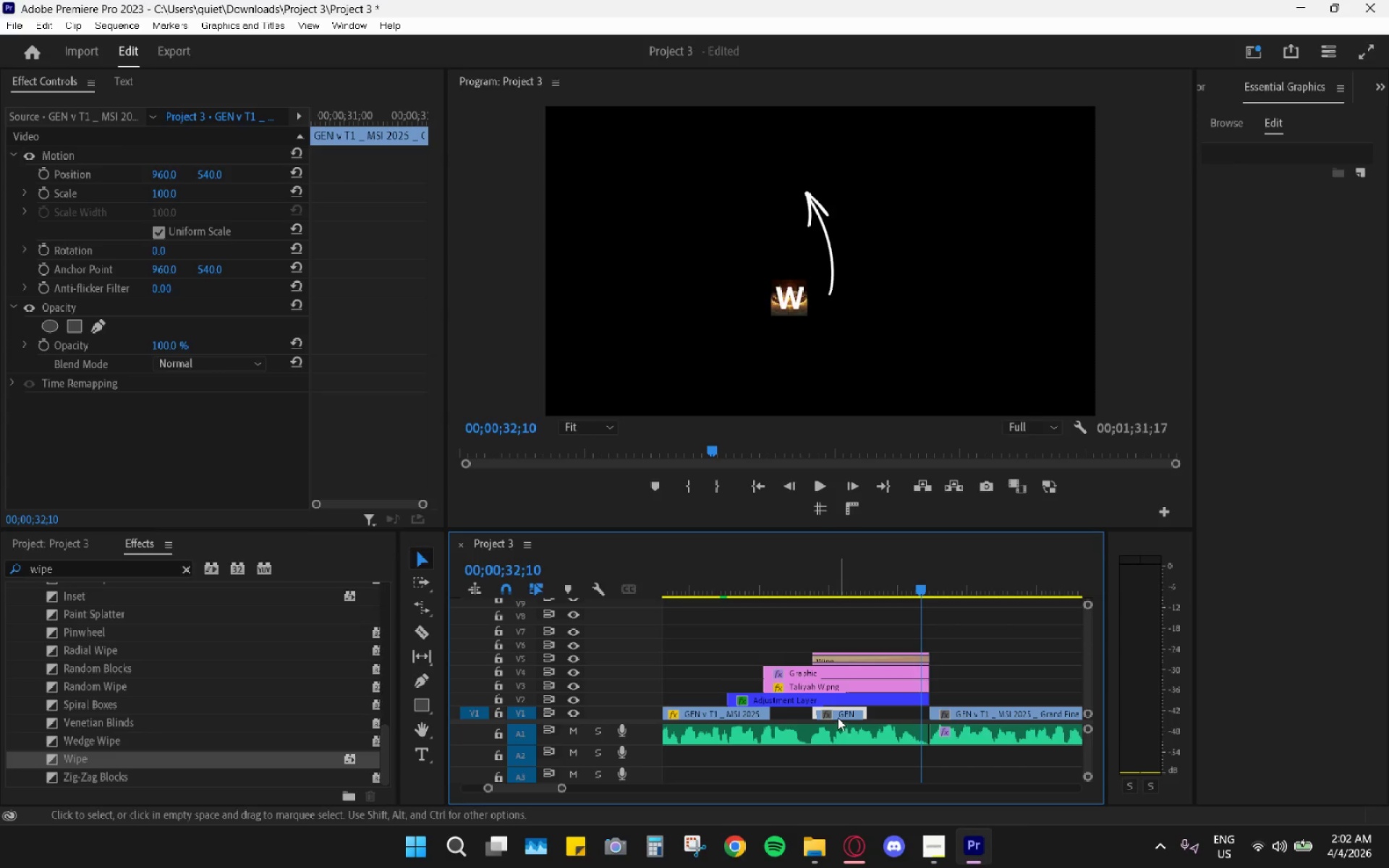 
left_click_drag(start_coordinate=[836, 715], to_coordinate=[799, 712])
 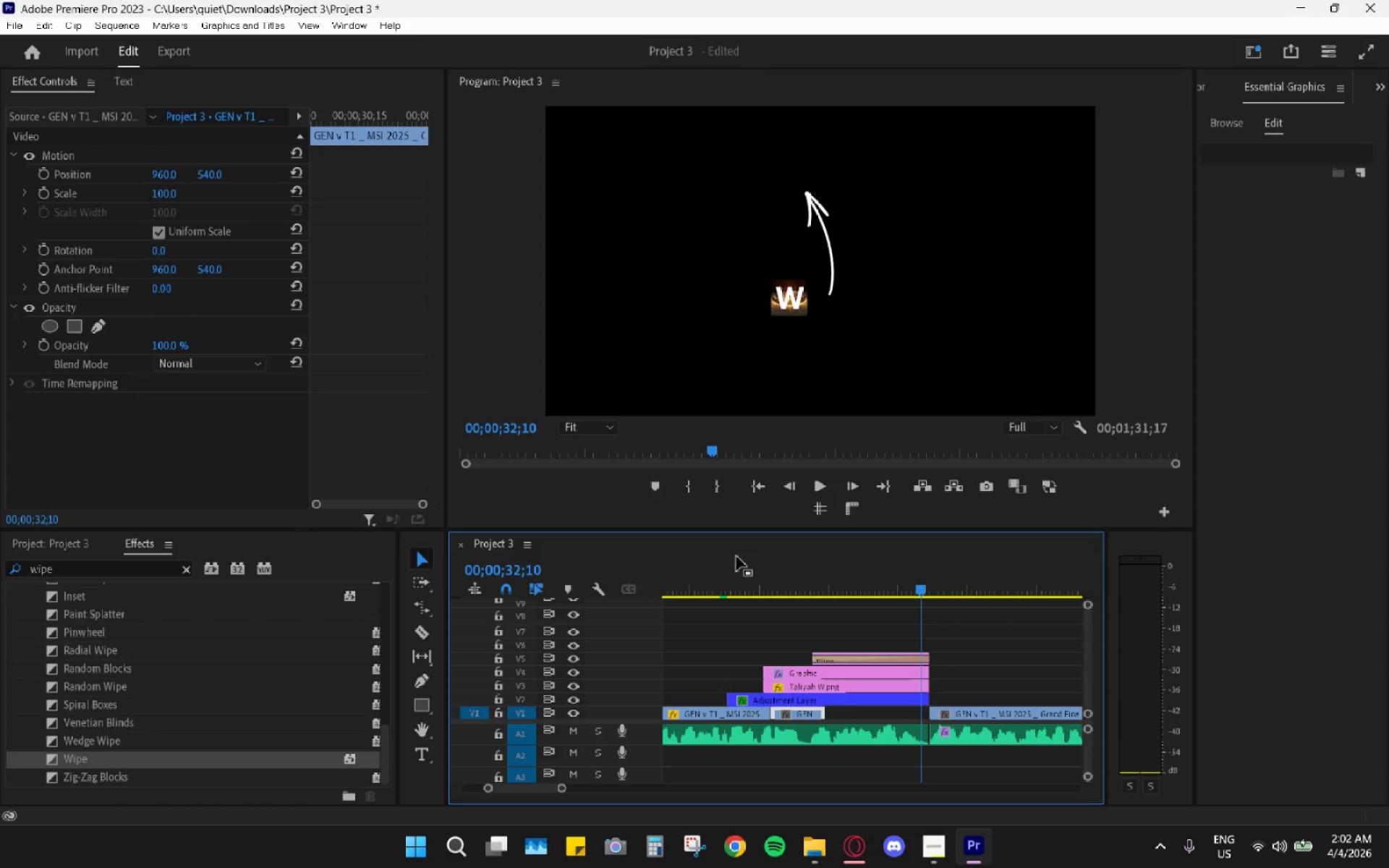 
left_click_drag(start_coordinate=[731, 554], to_coordinate=[721, 558])
 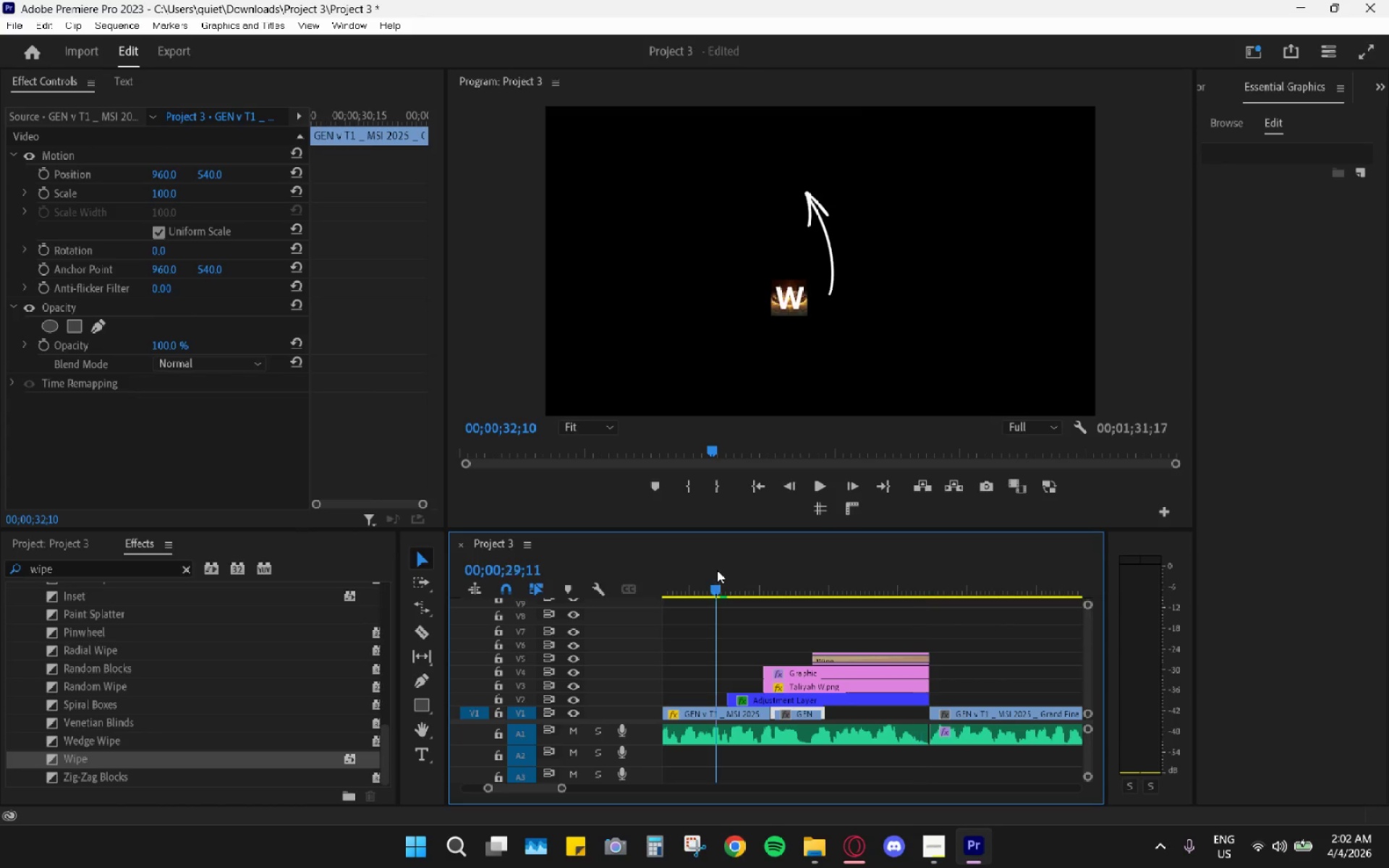 
left_click_drag(start_coordinate=[717, 570], to_coordinate=[701, 625])
 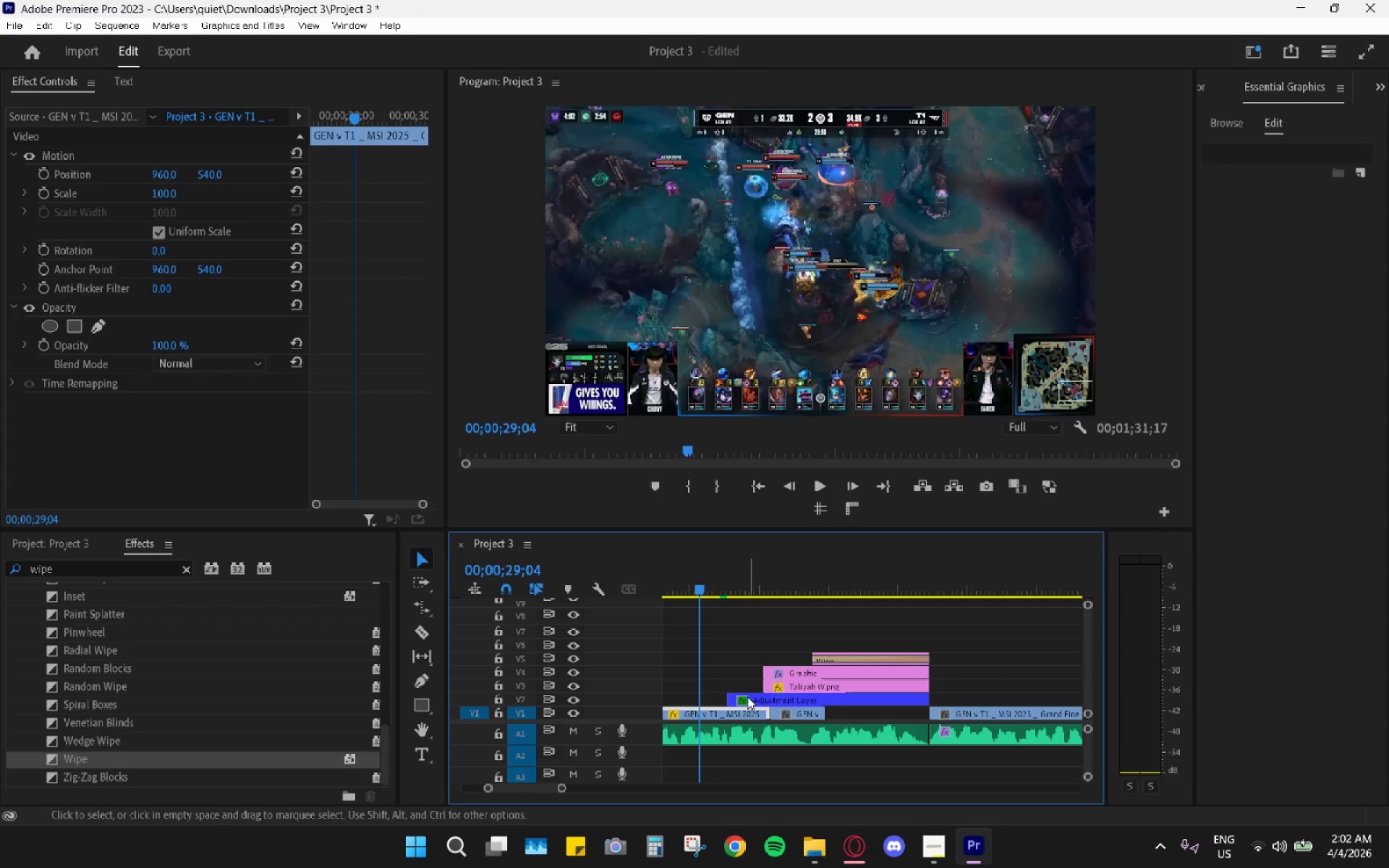 
scroll: coordinate [745, 694], scroll_direction: up, amount: 2.0
 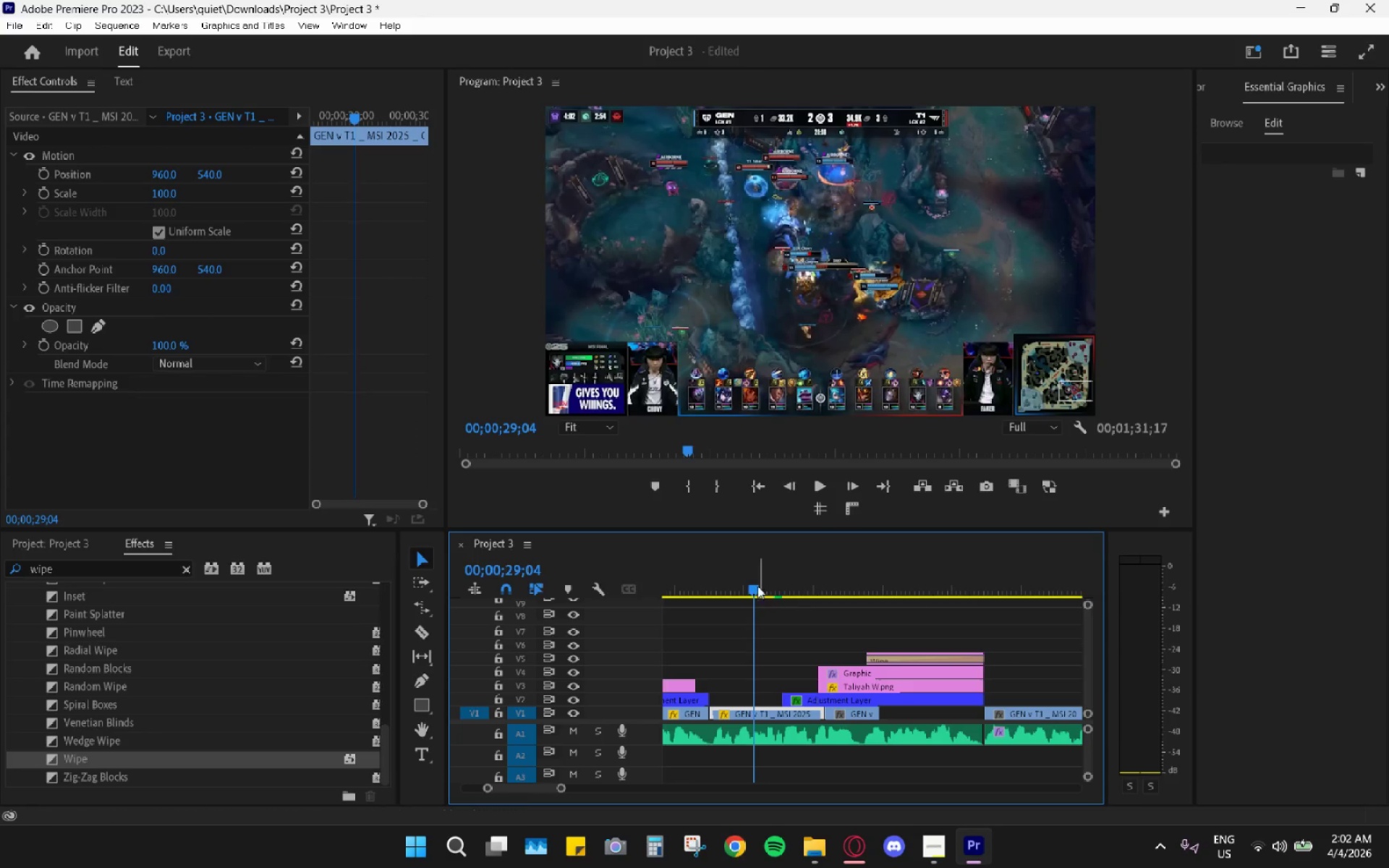 
left_click_drag(start_coordinate=[742, 575], to_coordinate=[783, 614])
 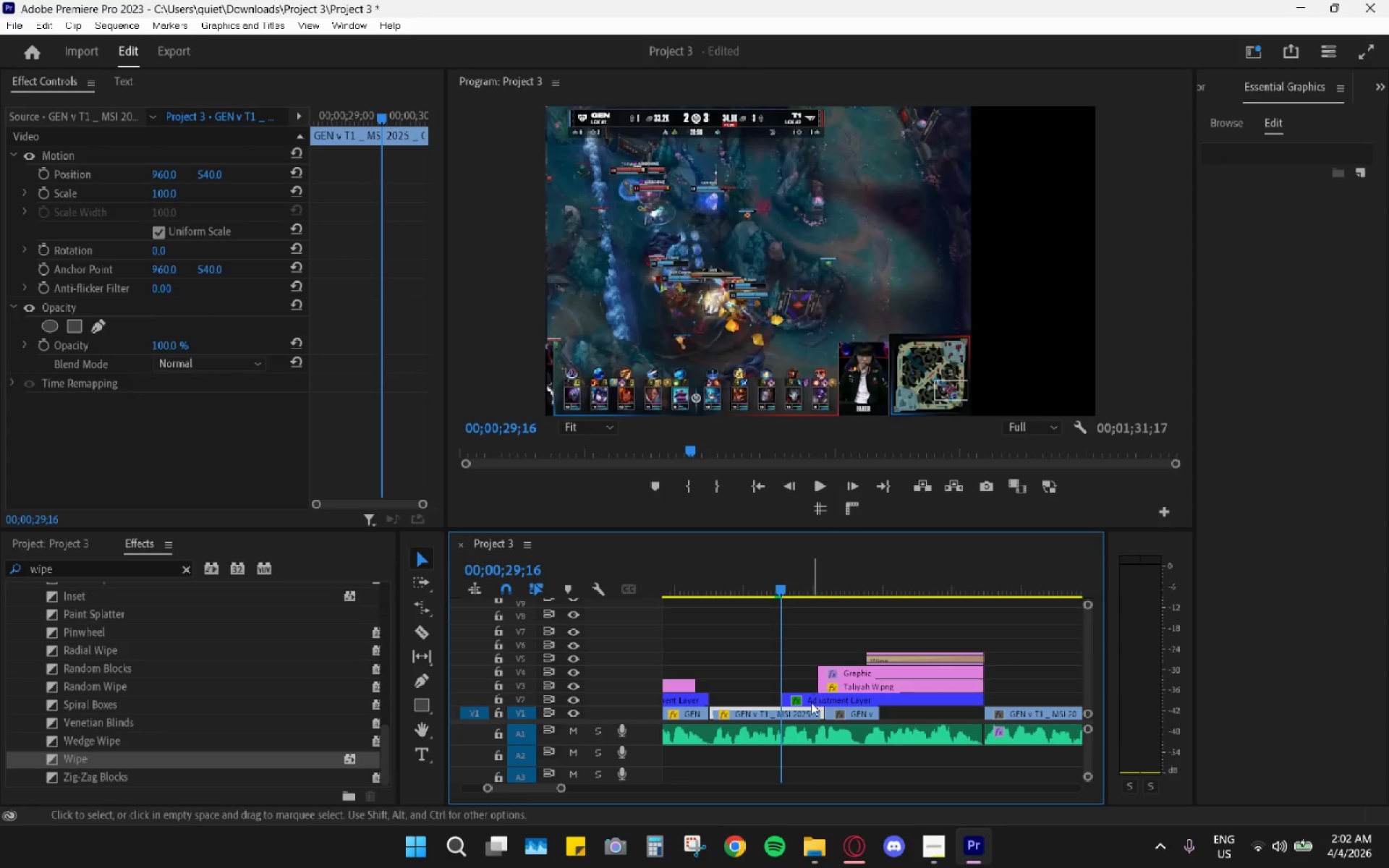 
type(cvh)
 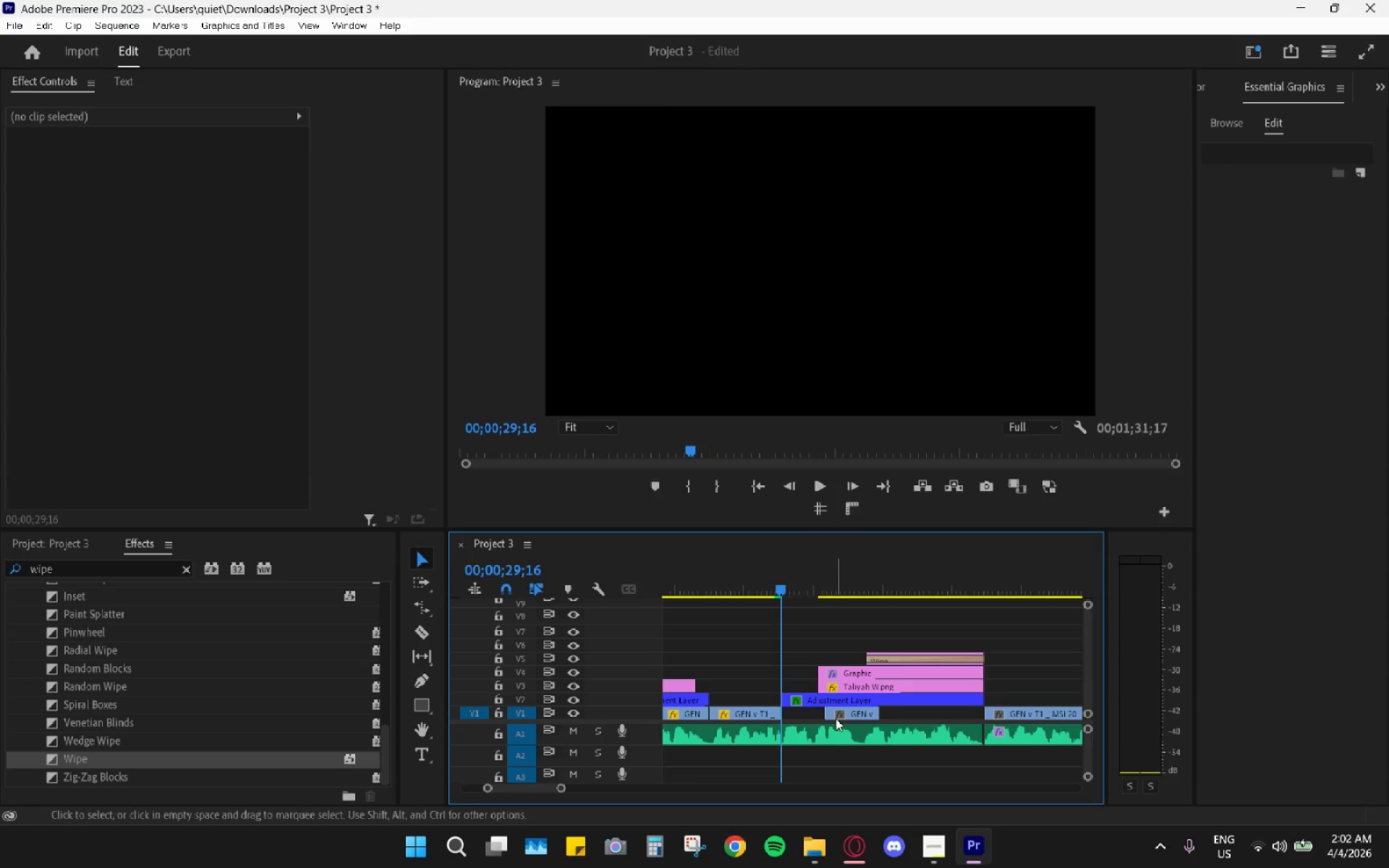 
left_click_drag(start_coordinate=[844, 718], to_coordinate=[808, 710])
 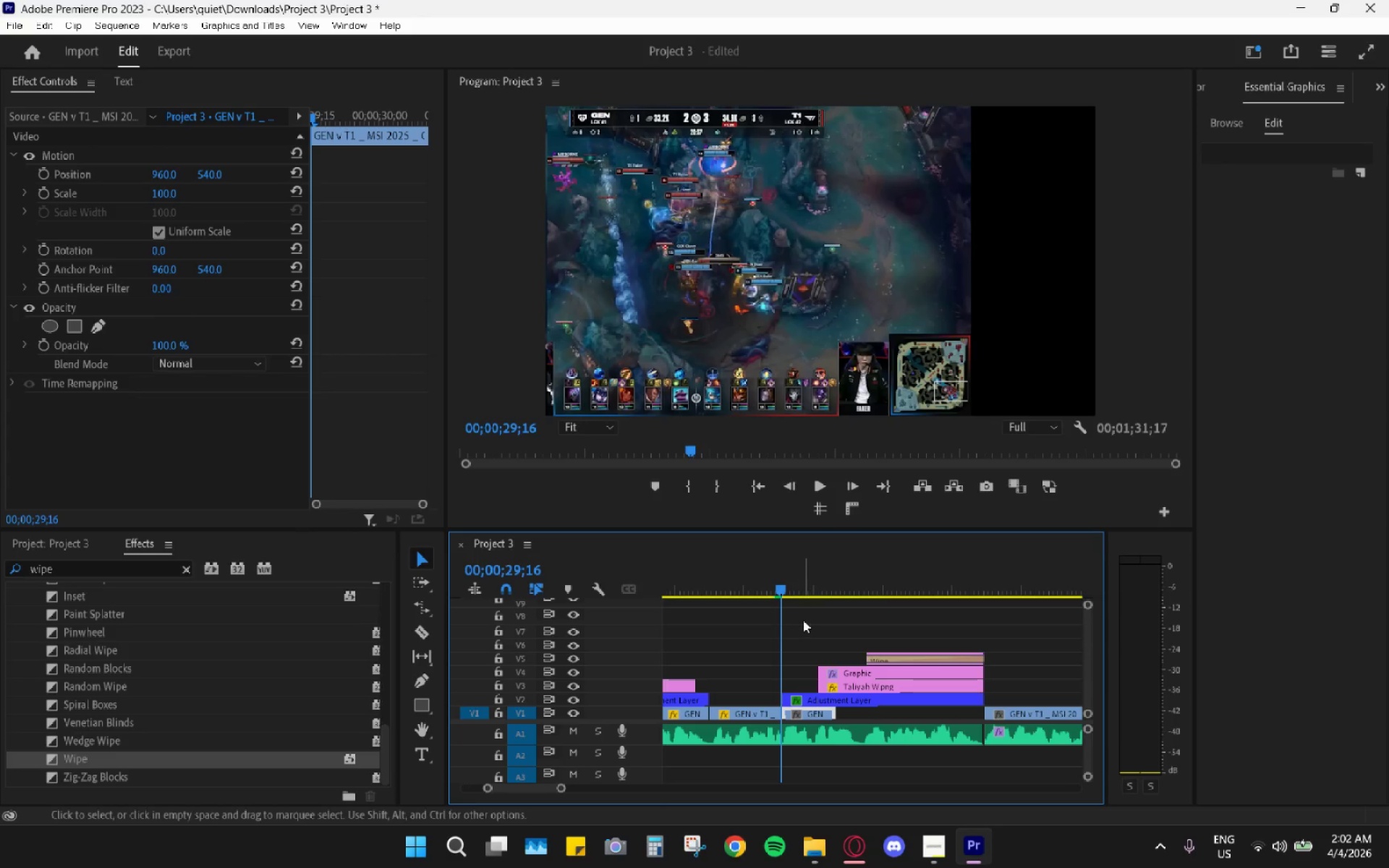 
left_click_drag(start_coordinate=[777, 591], to_coordinate=[795, 603])
 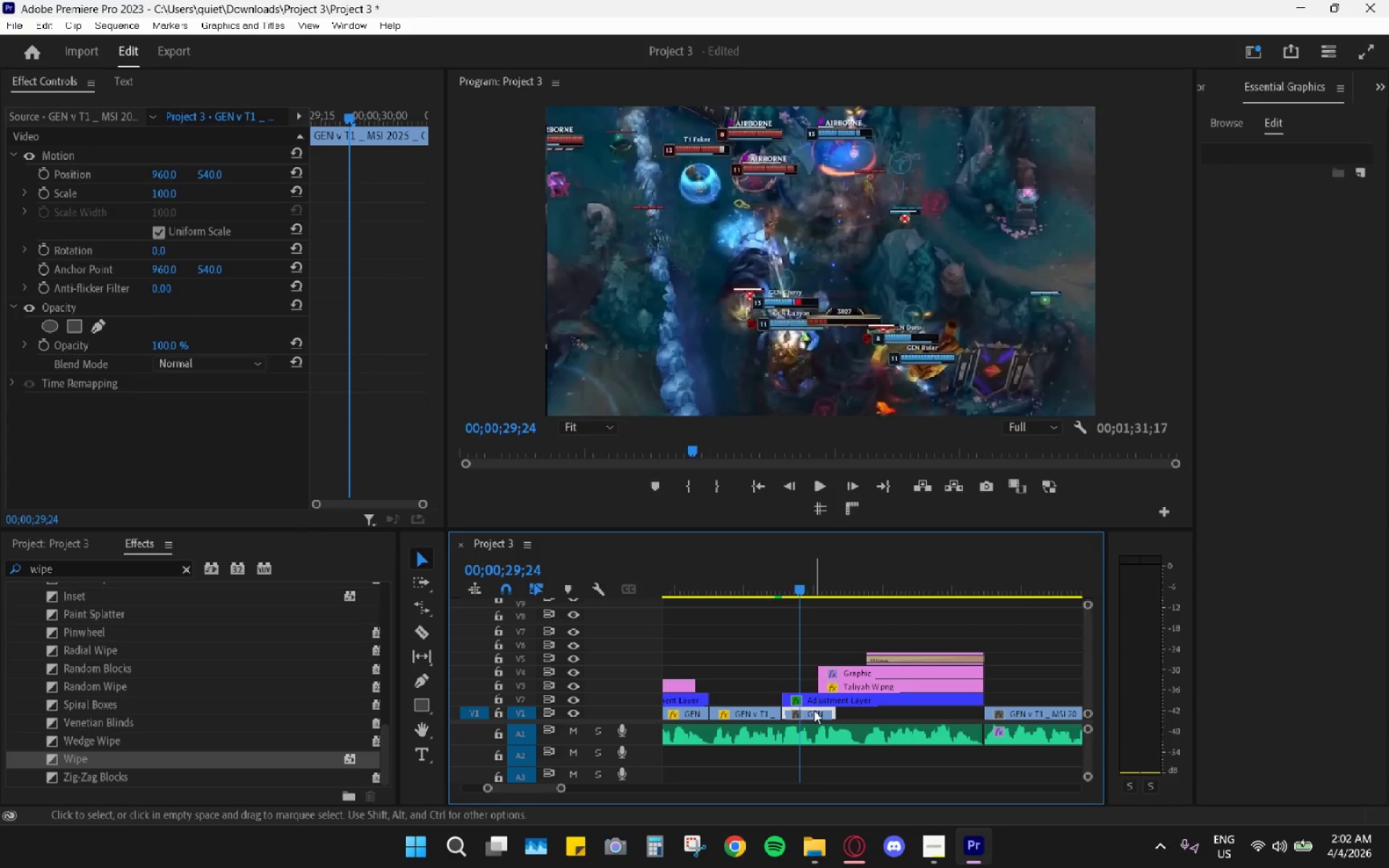 
left_click_drag(start_coordinate=[816, 711], to_coordinate=[845, 717])
 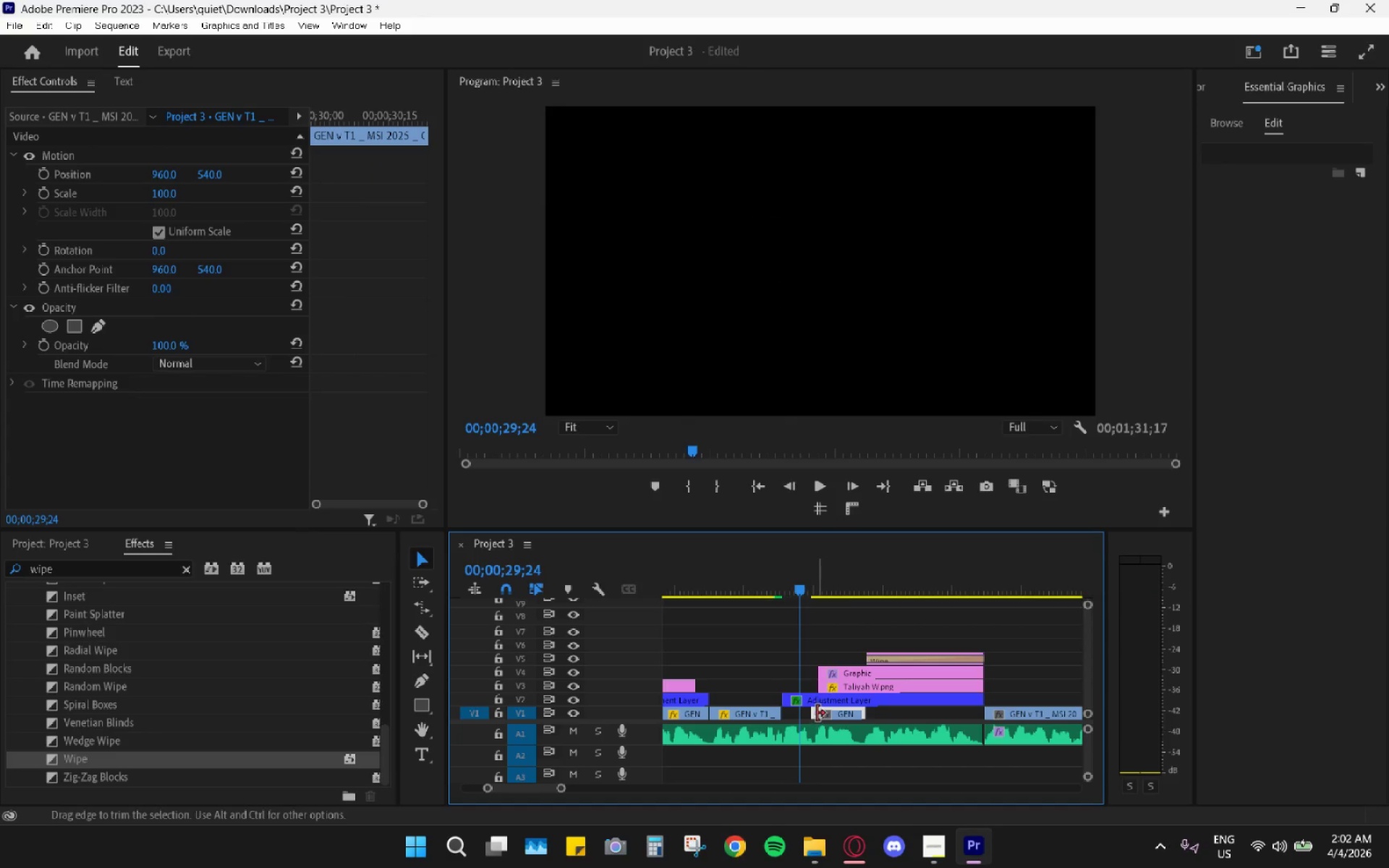 
left_click_drag(start_coordinate=[817, 712], to_coordinate=[789, 708])
 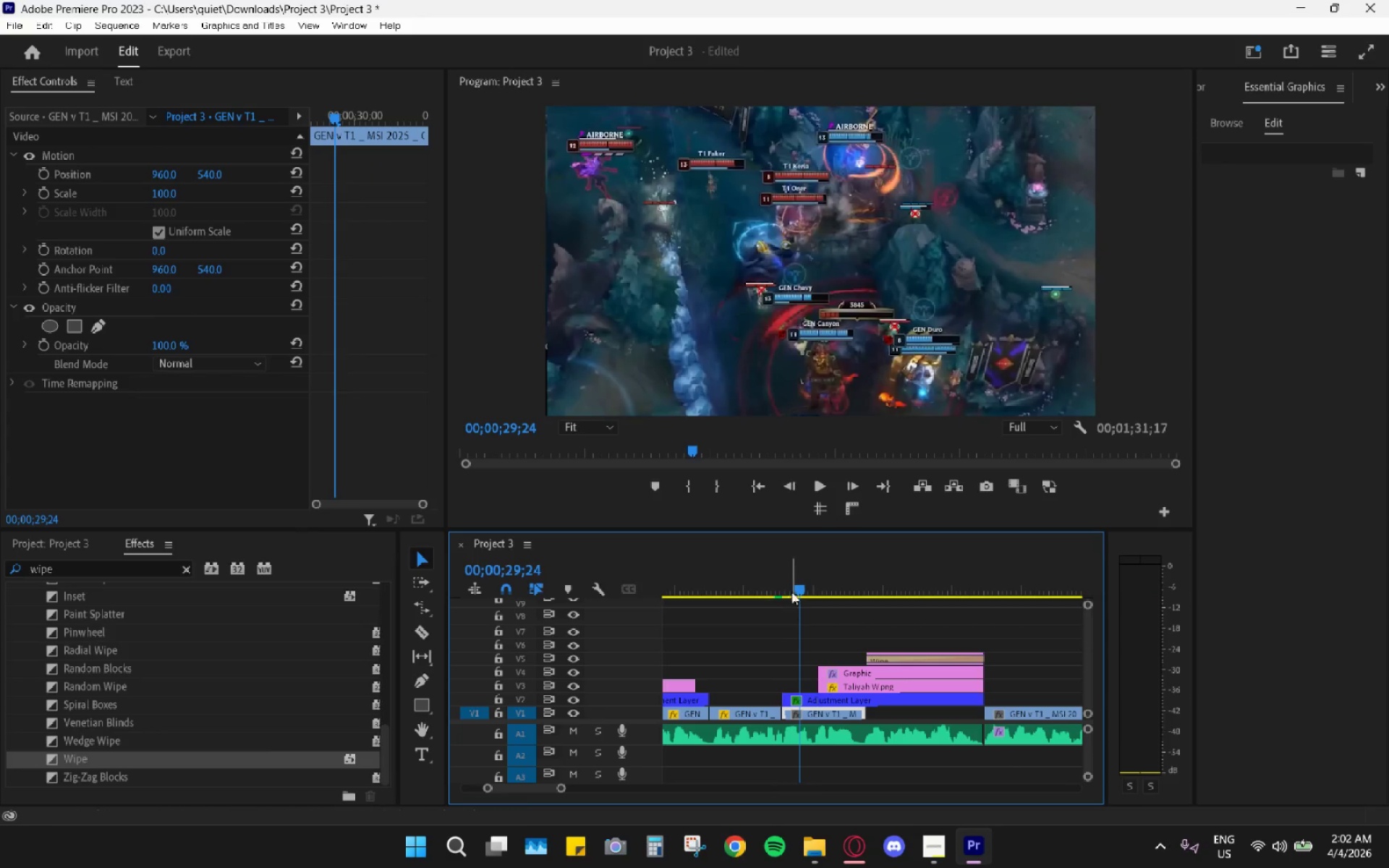 
left_click_drag(start_coordinate=[796, 582], to_coordinate=[854, 660])
 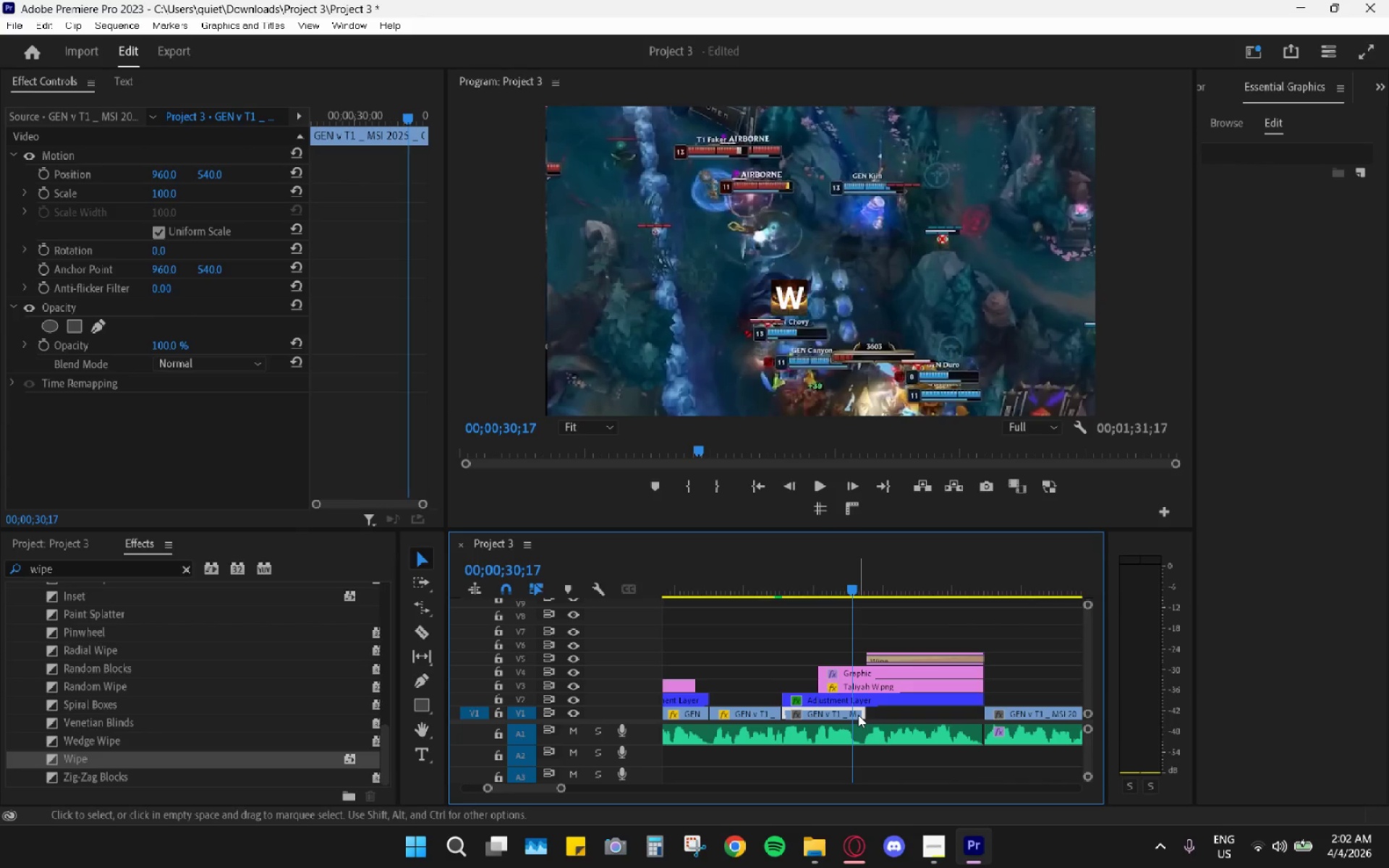 
left_click_drag(start_coordinate=[847, 586], to_coordinate=[788, 600])
 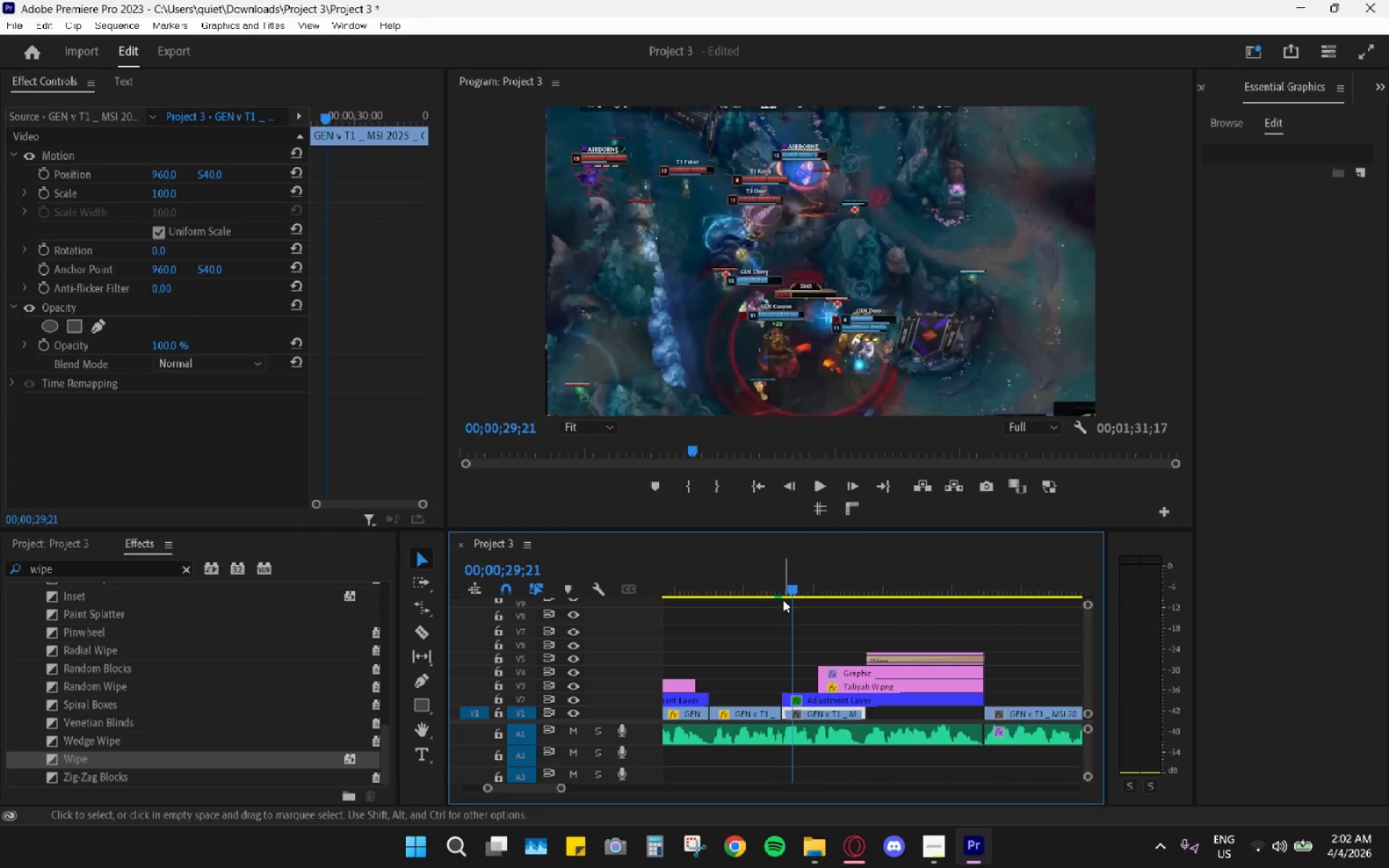 
key(Space)
 